 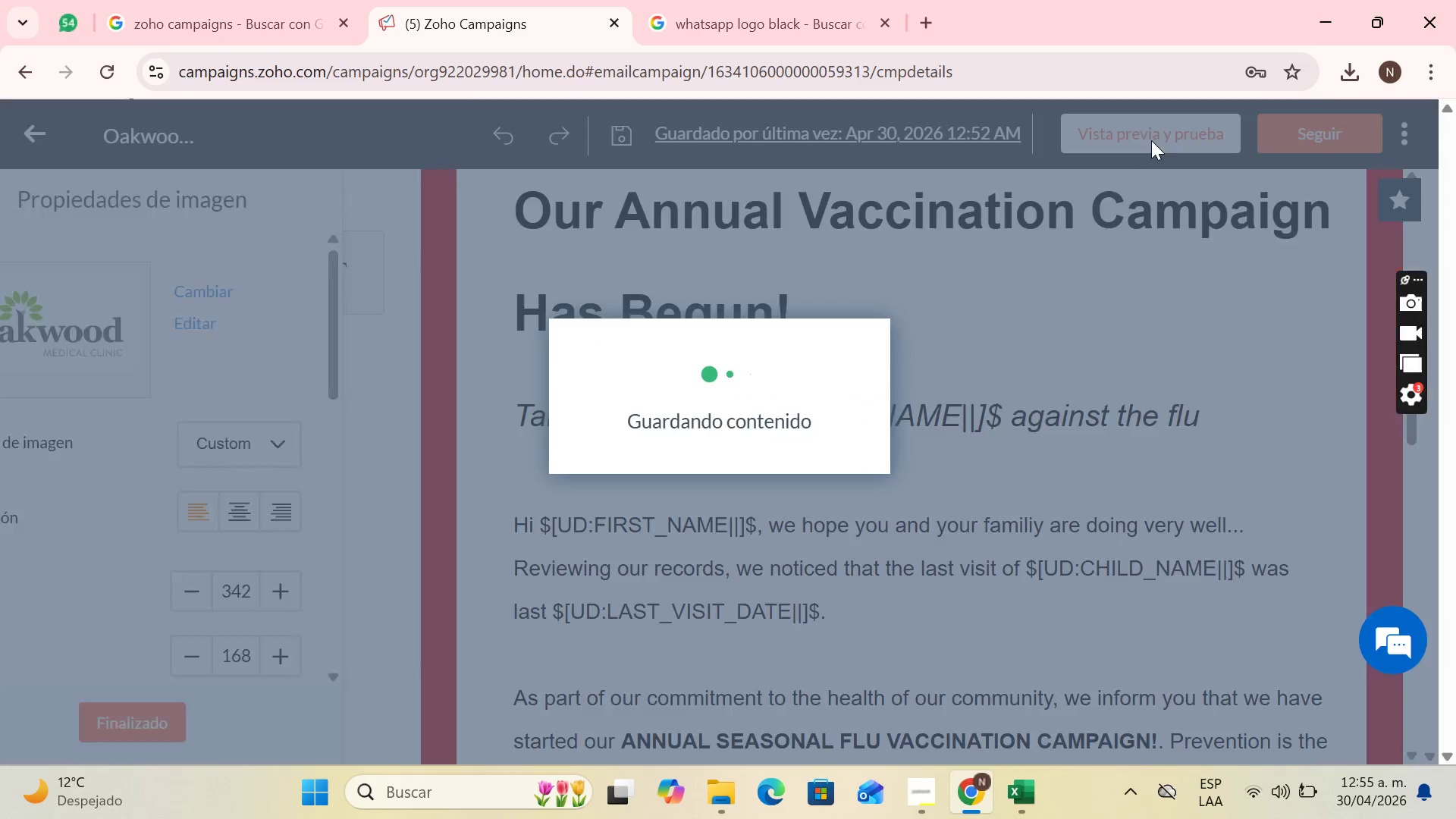 
mouse_move([1086, 188])
 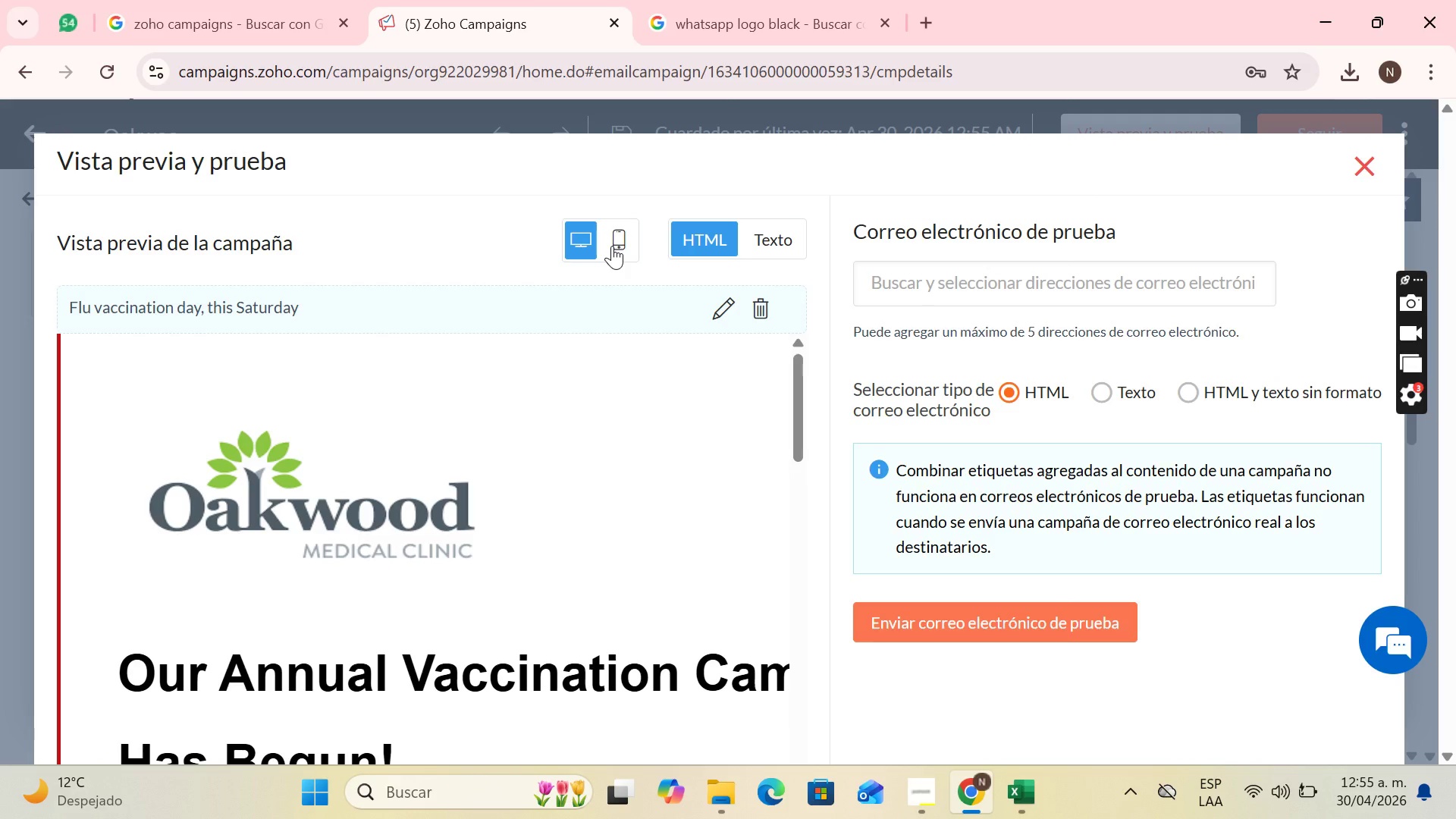 
left_click([612, 246])
 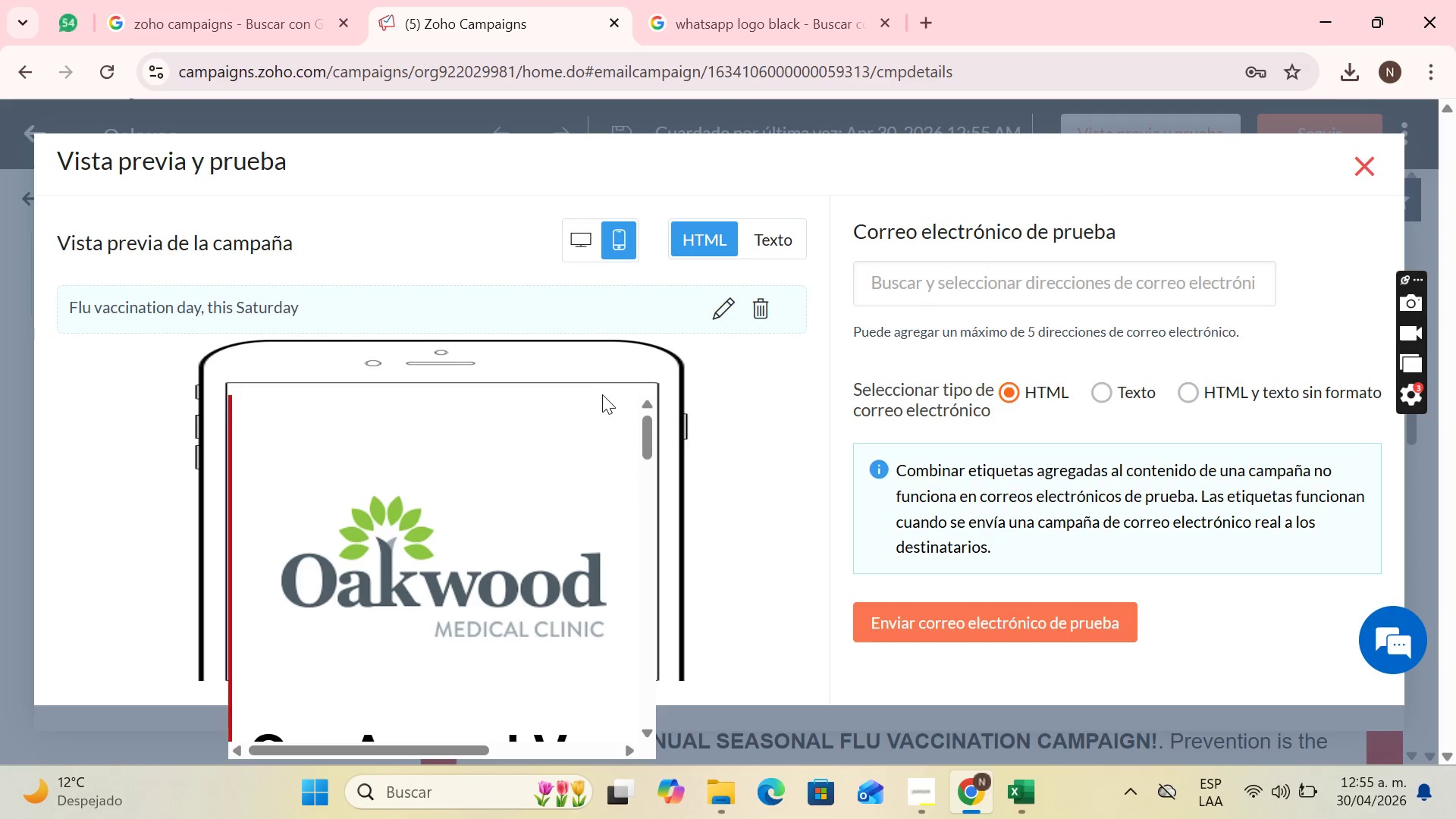 
scroll: coordinate [576, 438], scroll_direction: up, amount: 2.0
 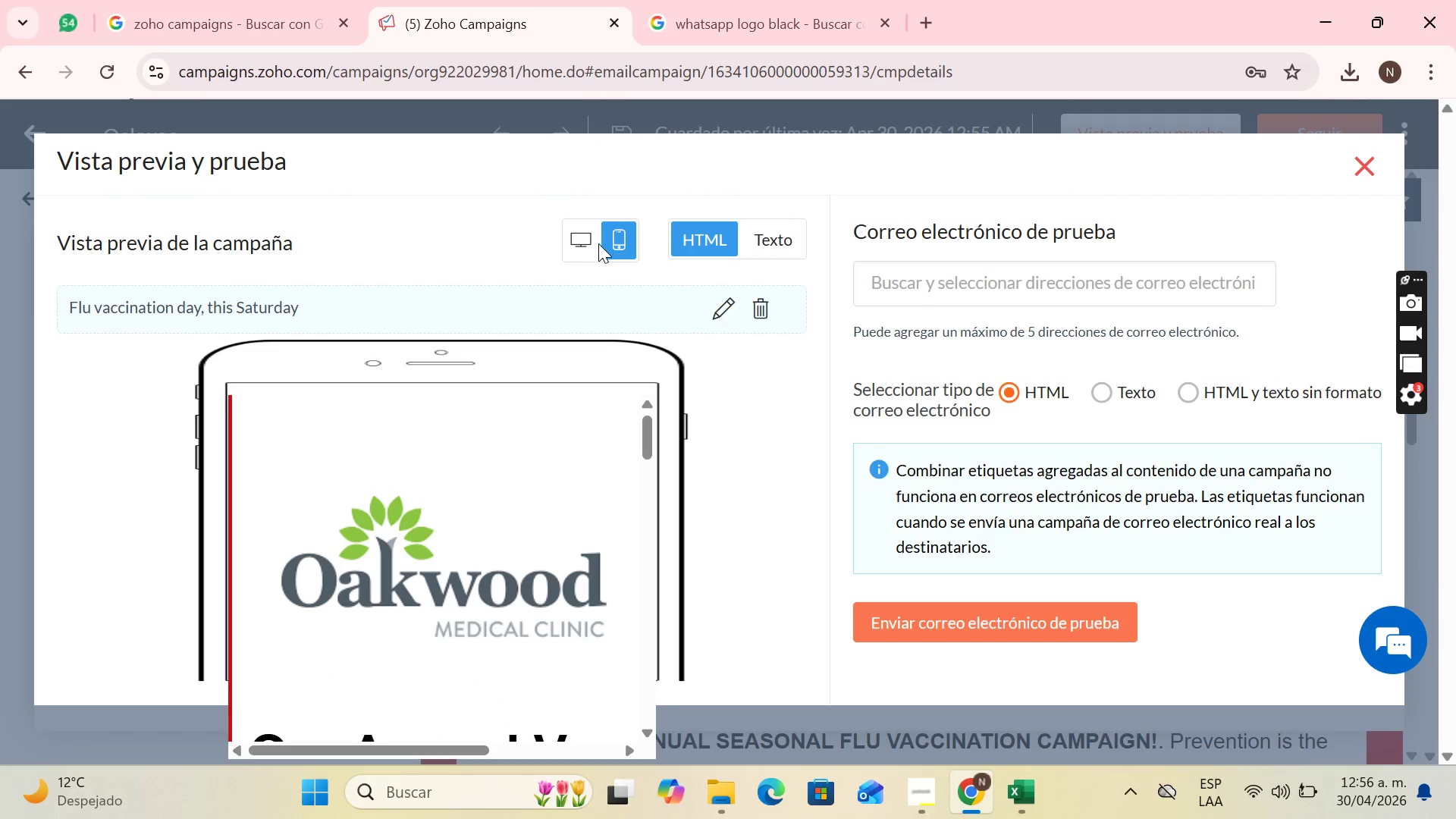 
left_click([591, 243])
 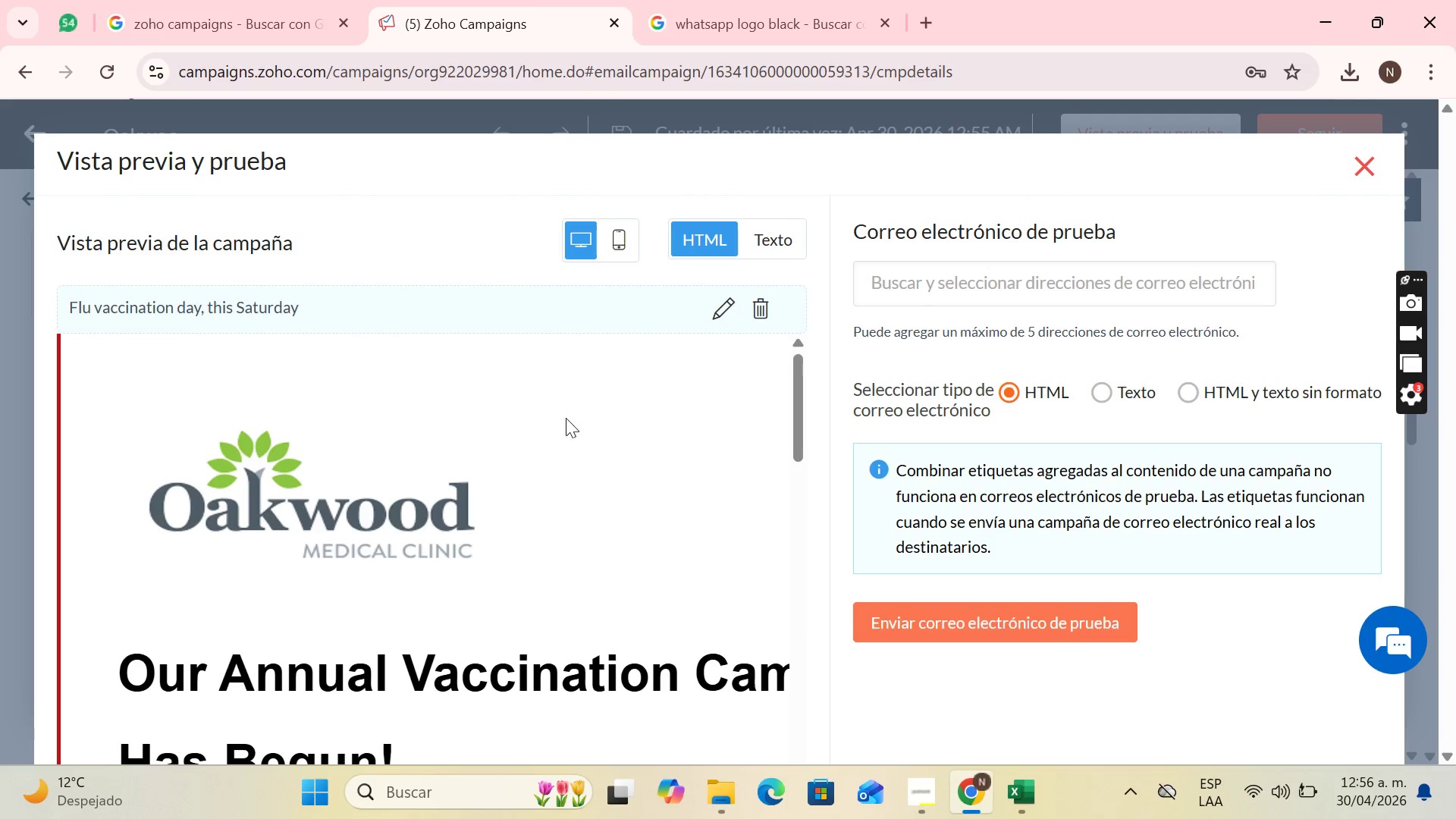 
scroll: coordinate [697, 391], scroll_direction: up, amount: 1.0
 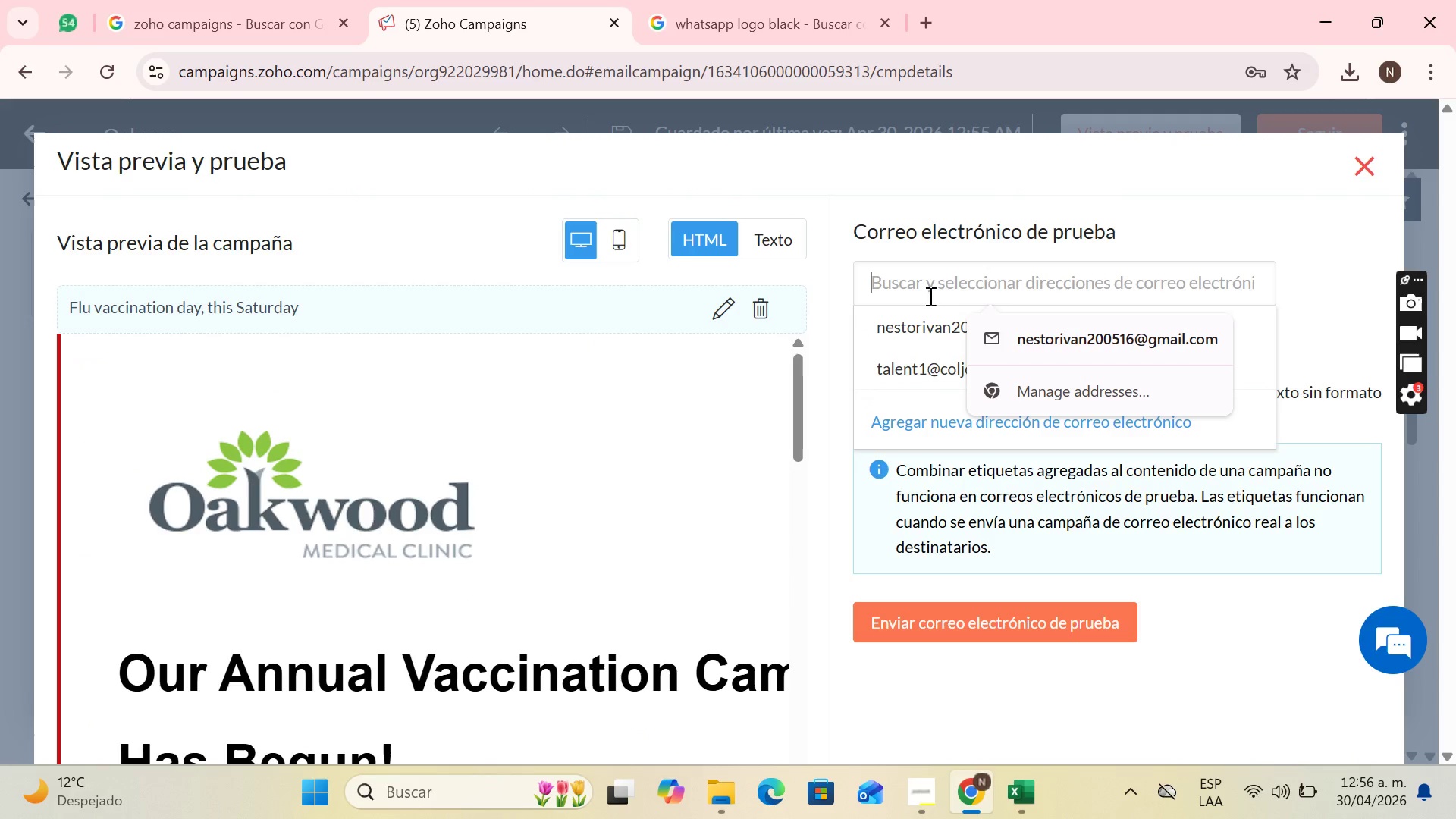 
left_click([929, 296])
 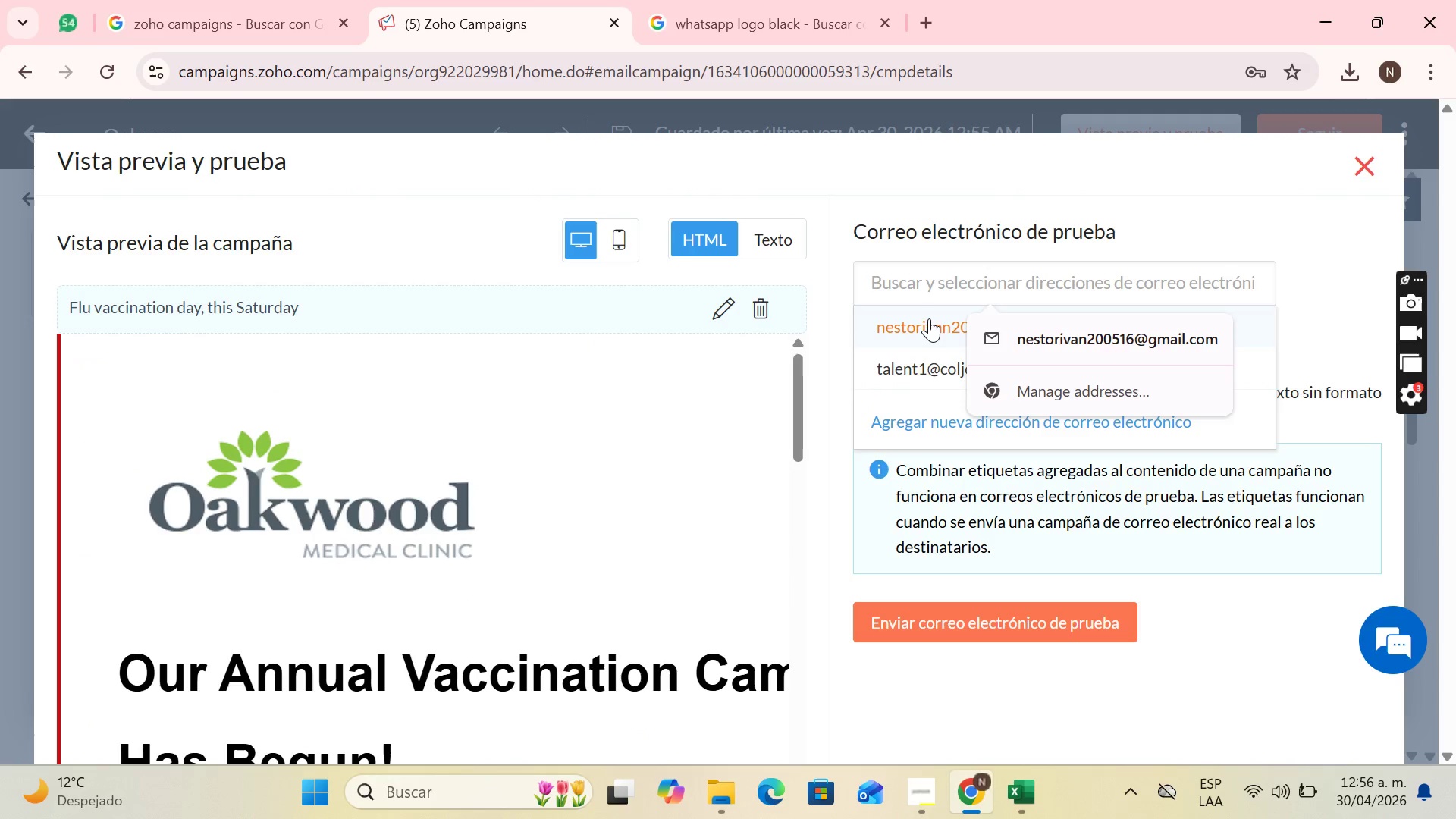 
left_click([929, 318])
 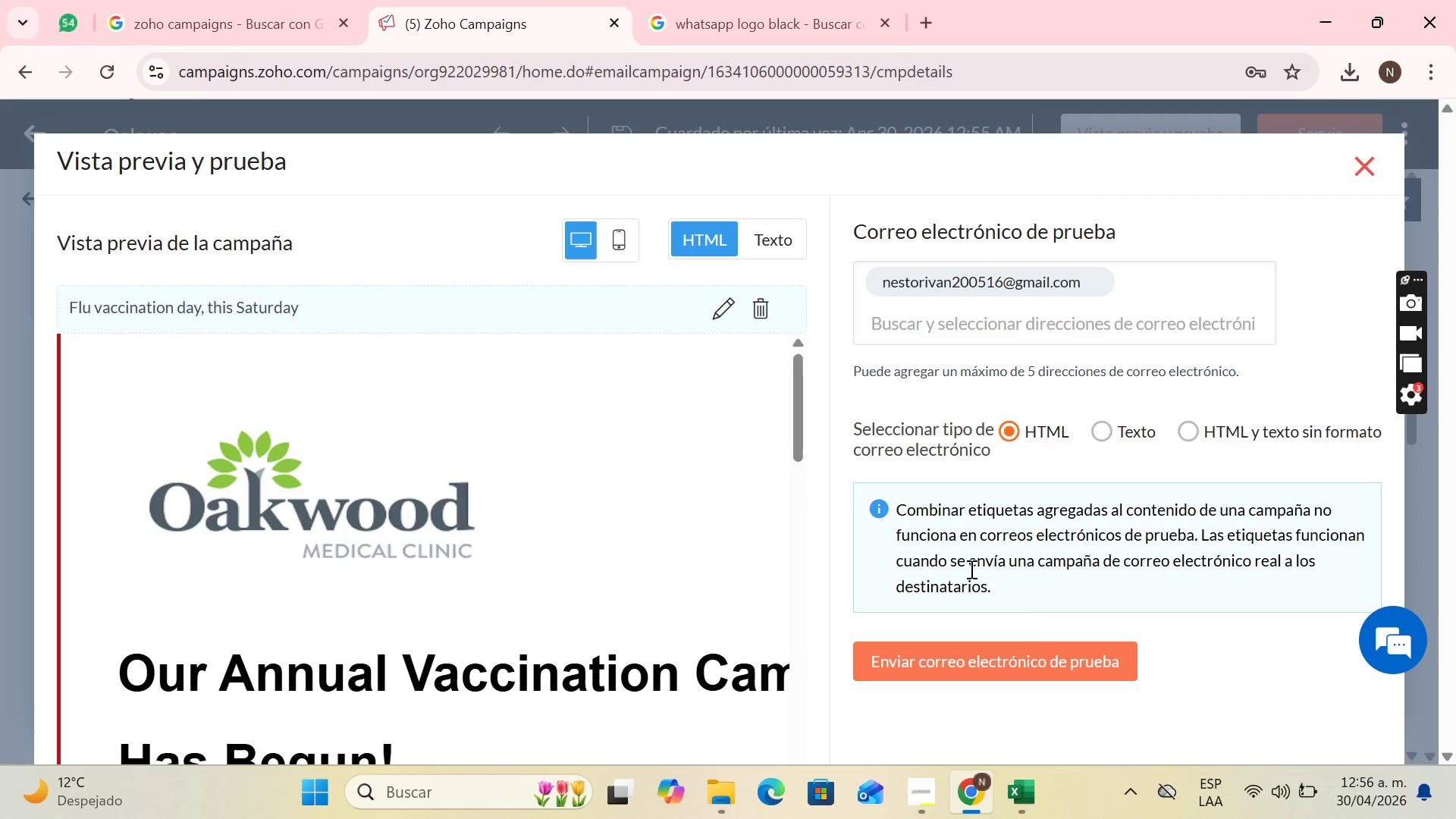 
wait(5.36)
 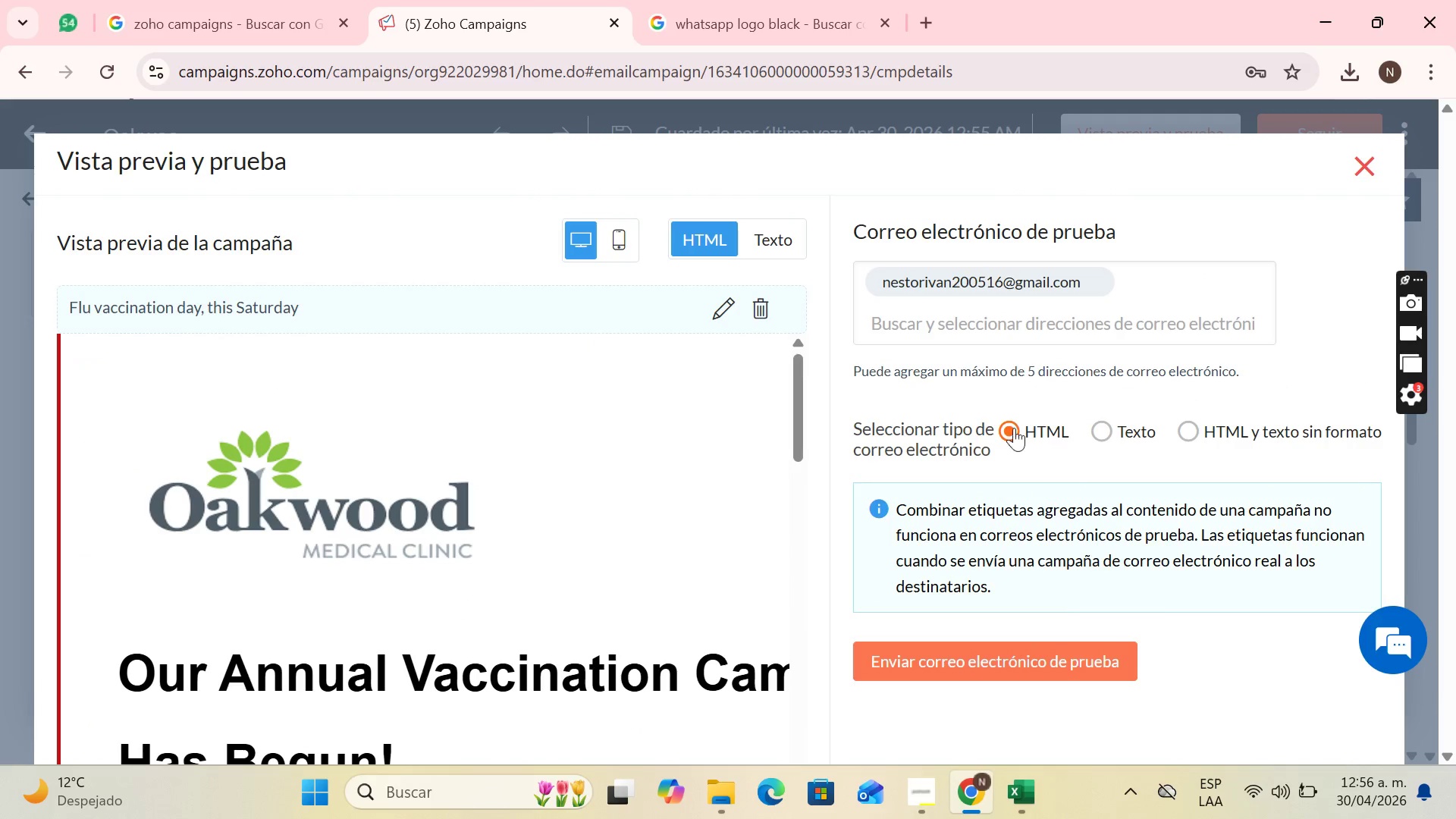 
left_click([1009, 651])
 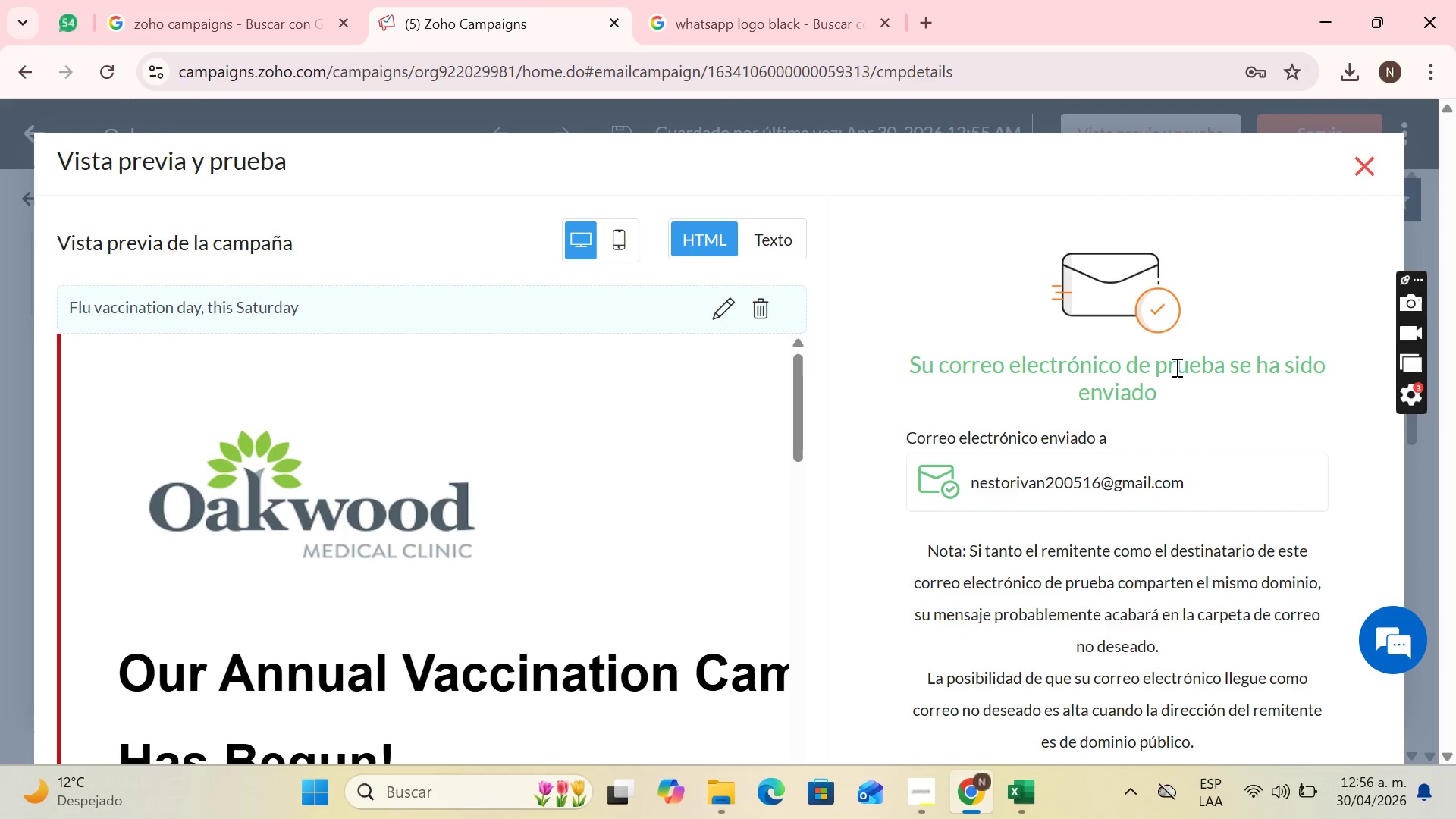 
scroll: coordinate [1219, 503], scroll_direction: down, amount: 15.0
 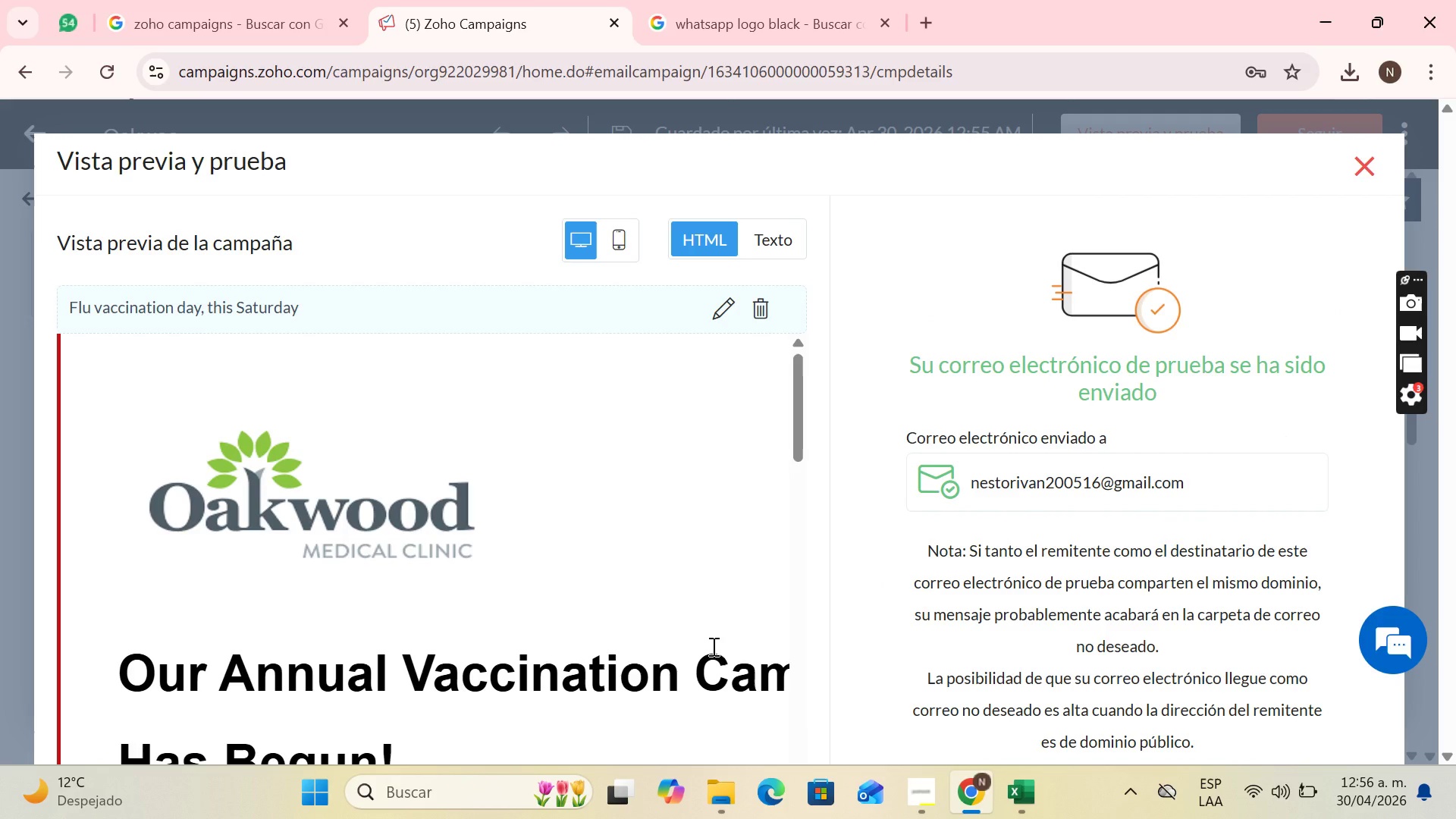 
key(F11)
 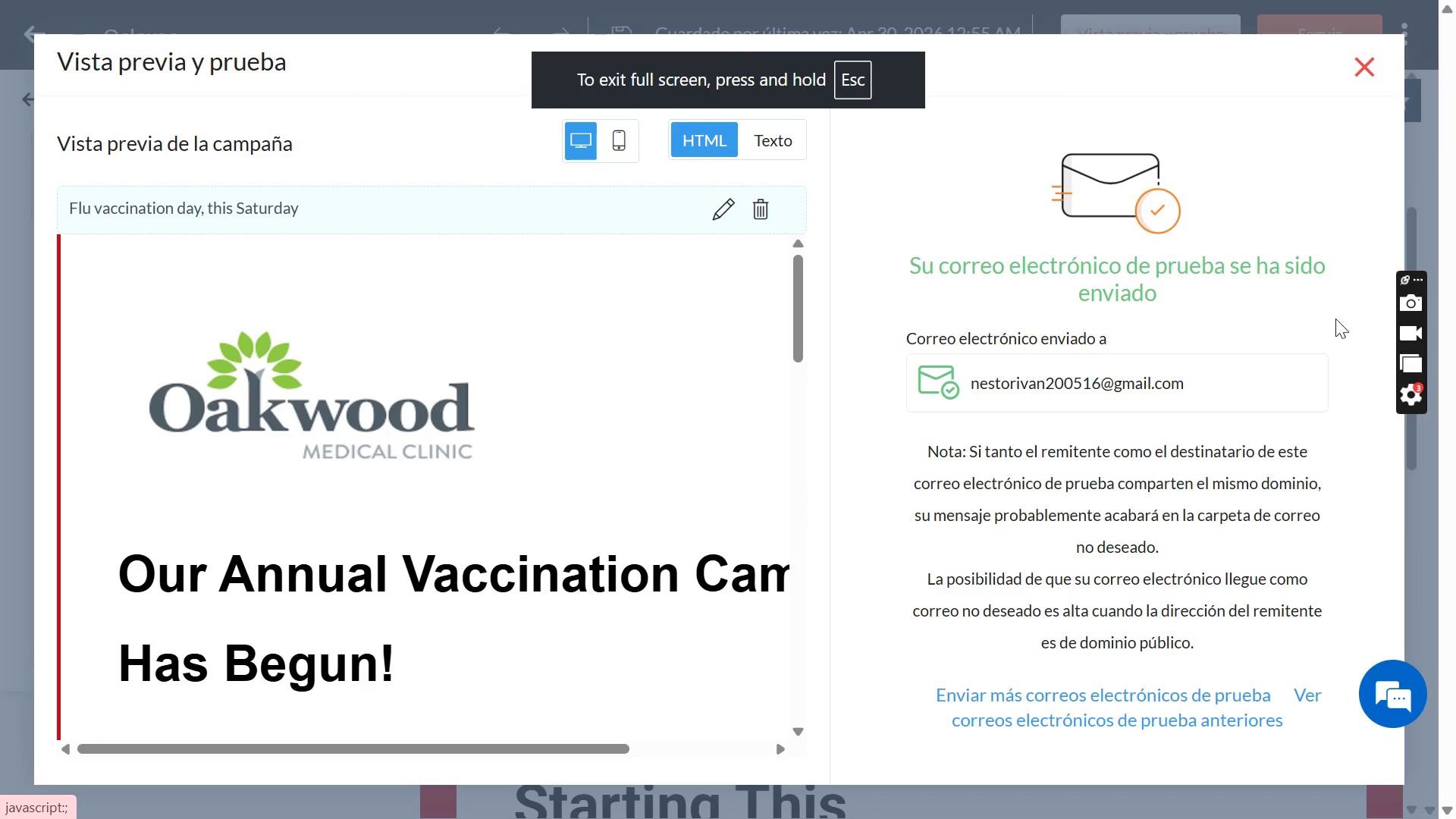 
left_click([1373, 69])
 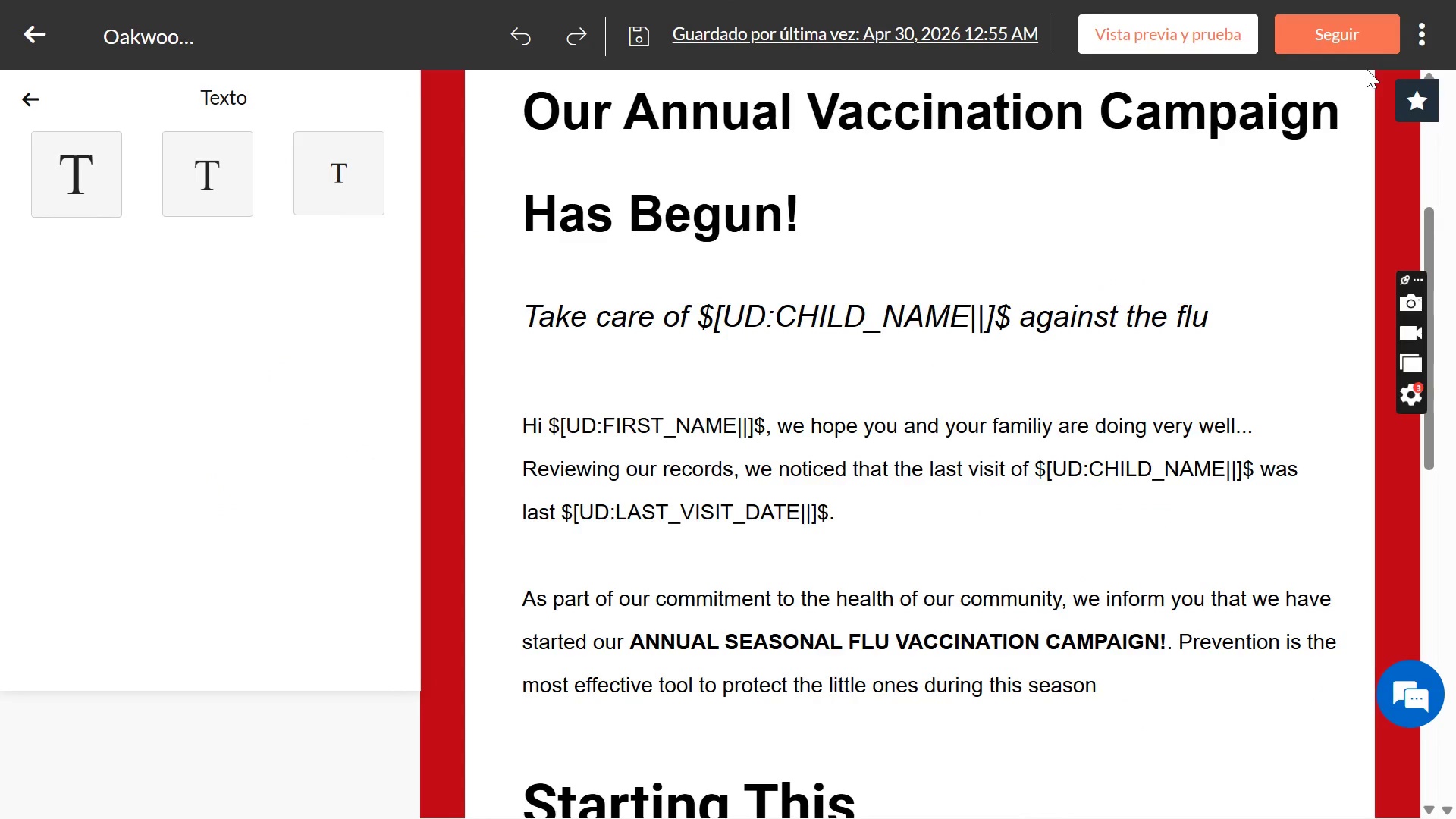 
key(F11)
 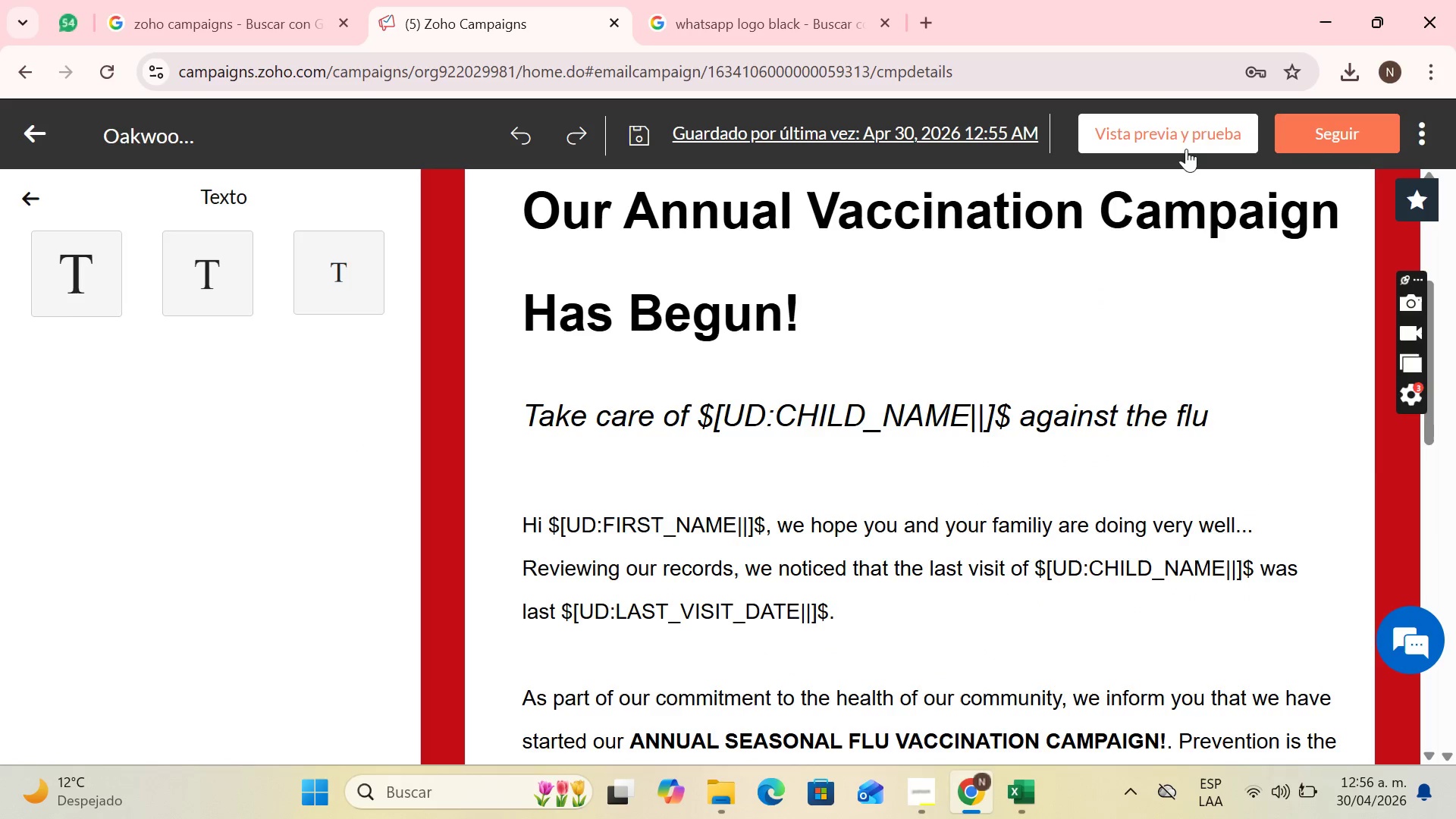 
scroll: coordinate [1152, 368], scroll_direction: none, amount: 0.0
 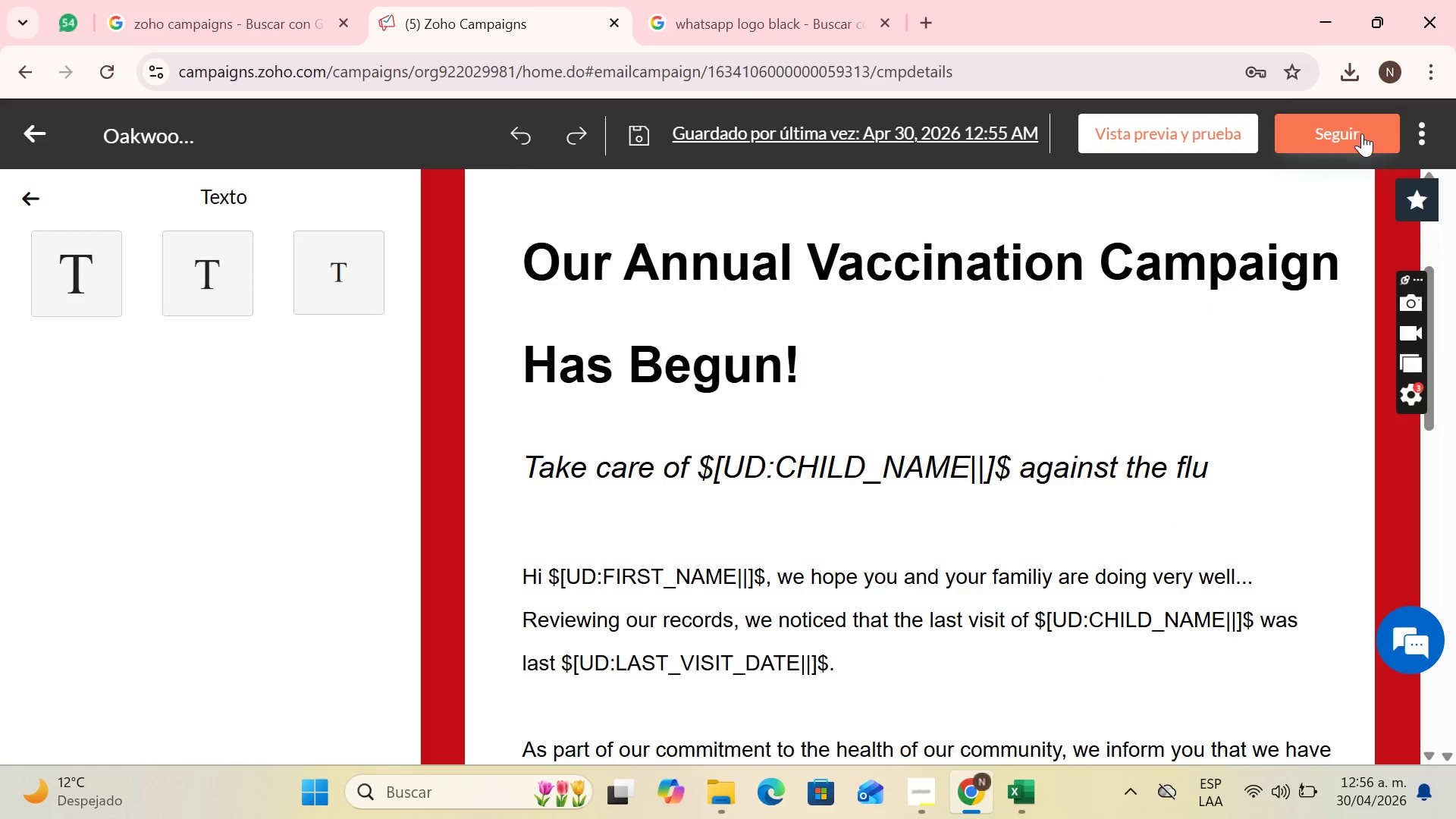 
left_click([1361, 138])
 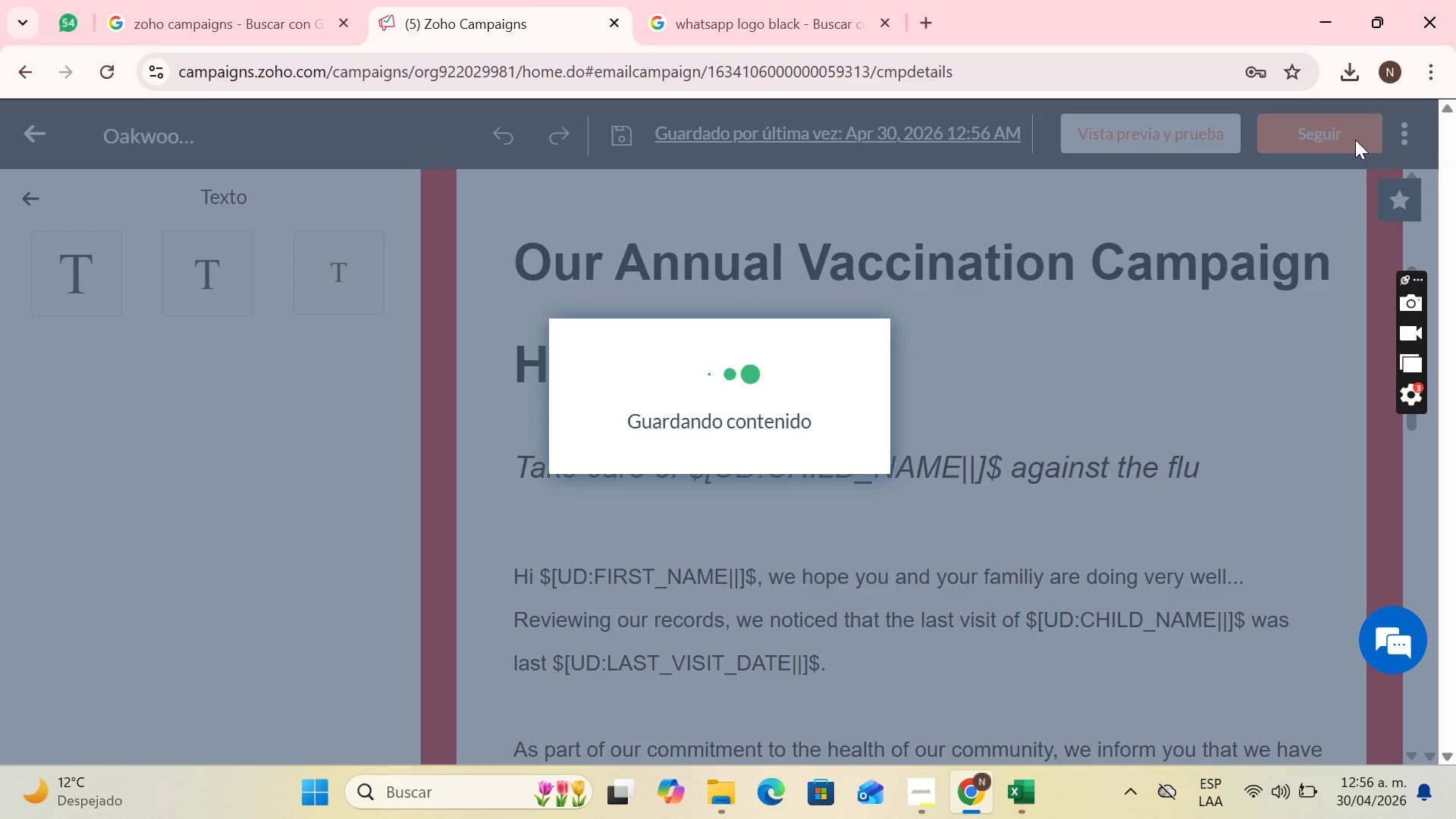 
wait(8.77)
 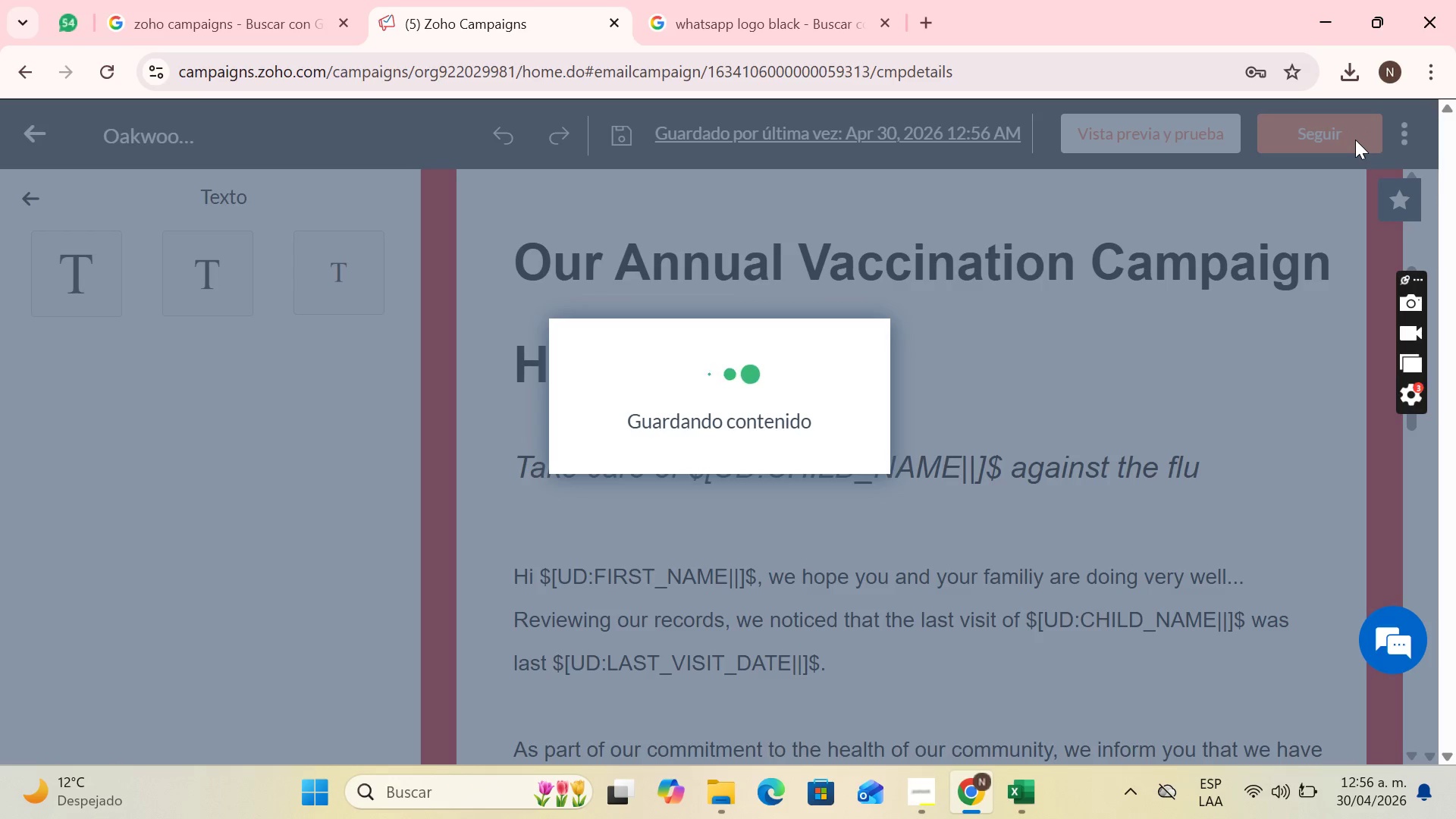 
scroll: coordinate [535, 438], scroll_direction: down, amount: 8.0
 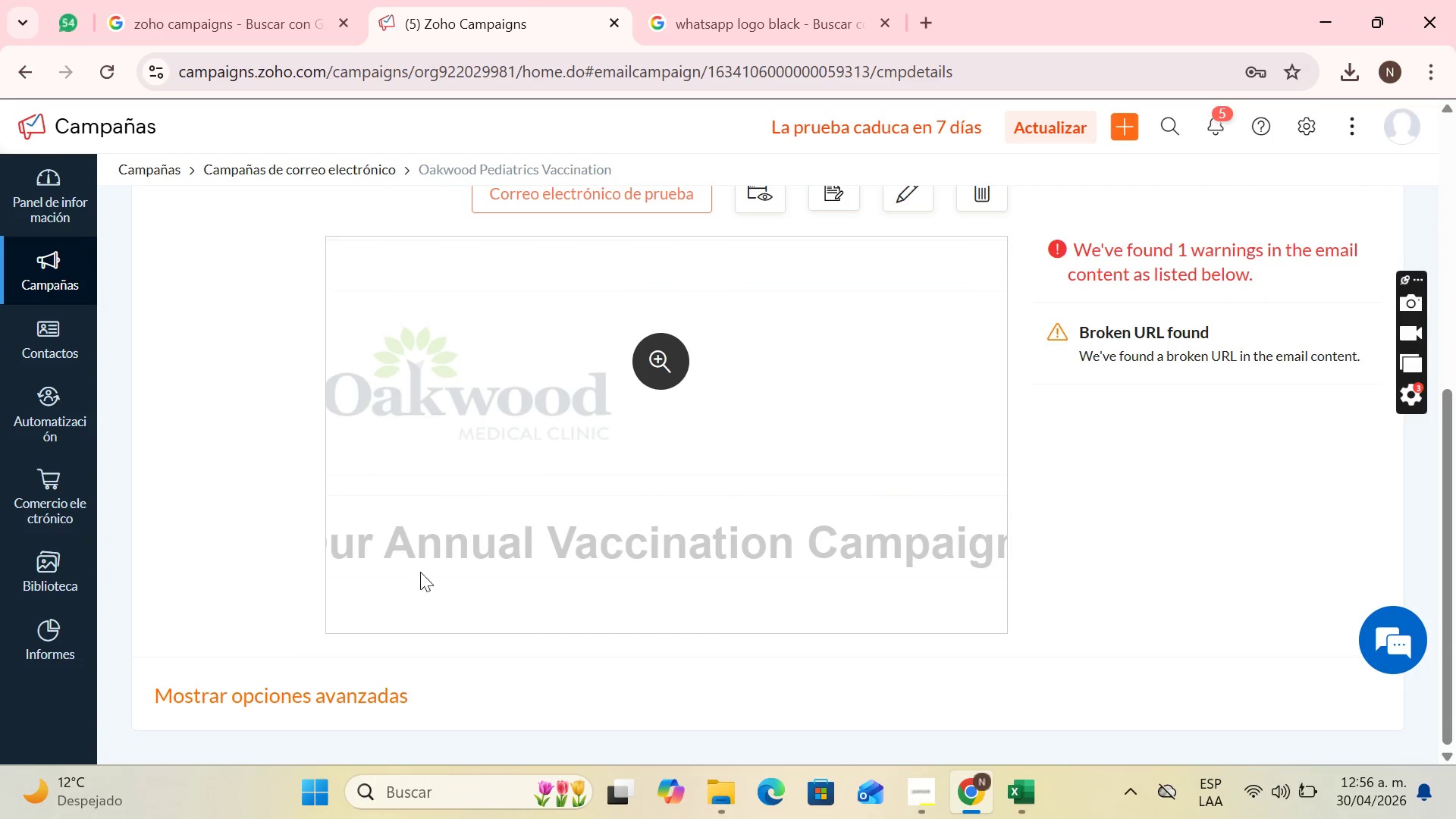 
scroll: coordinate [419, 493], scroll_direction: up, amount: 3.0
 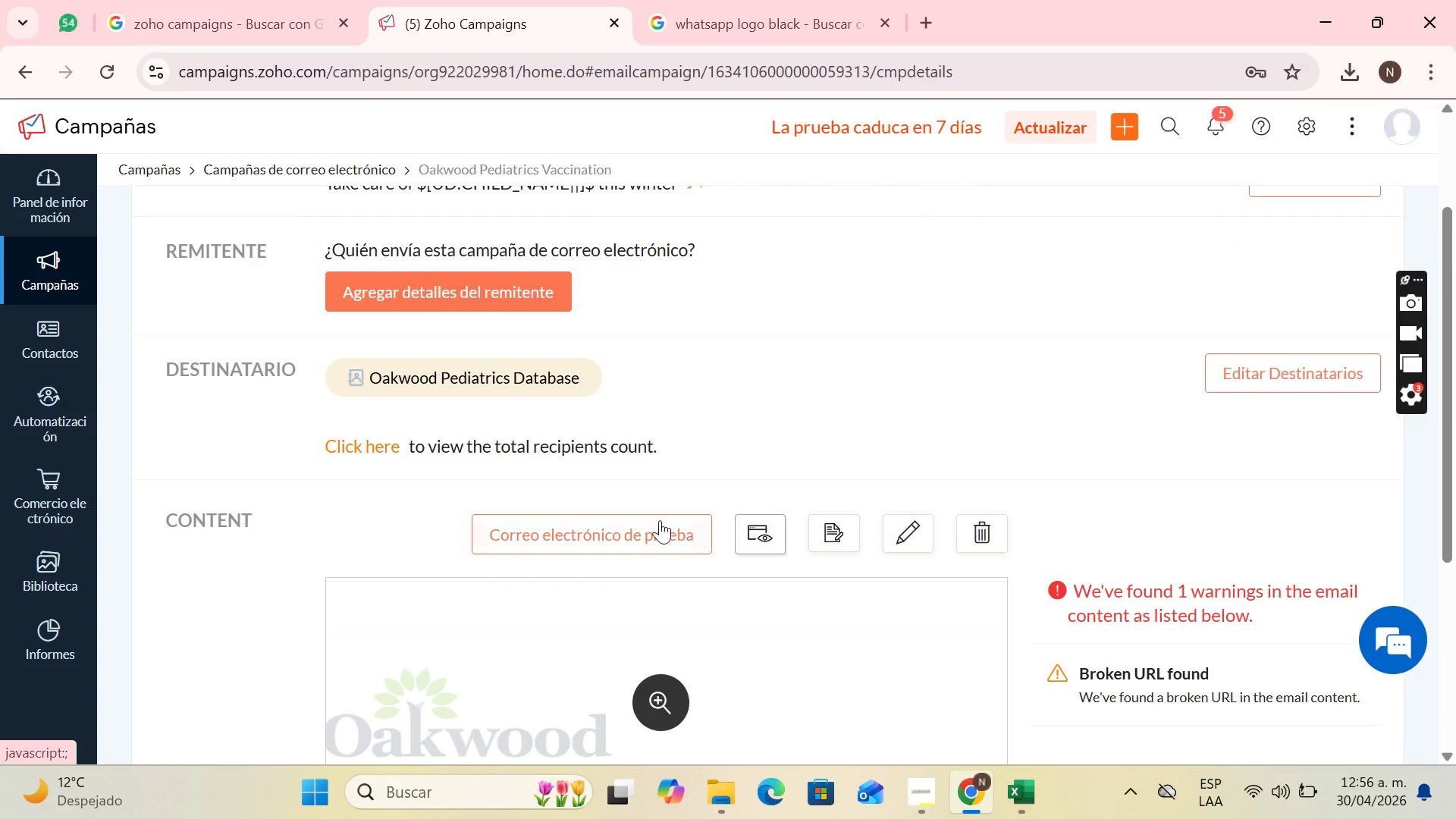 
scroll: coordinate [453, 543], scroll_direction: down, amount: 4.0
 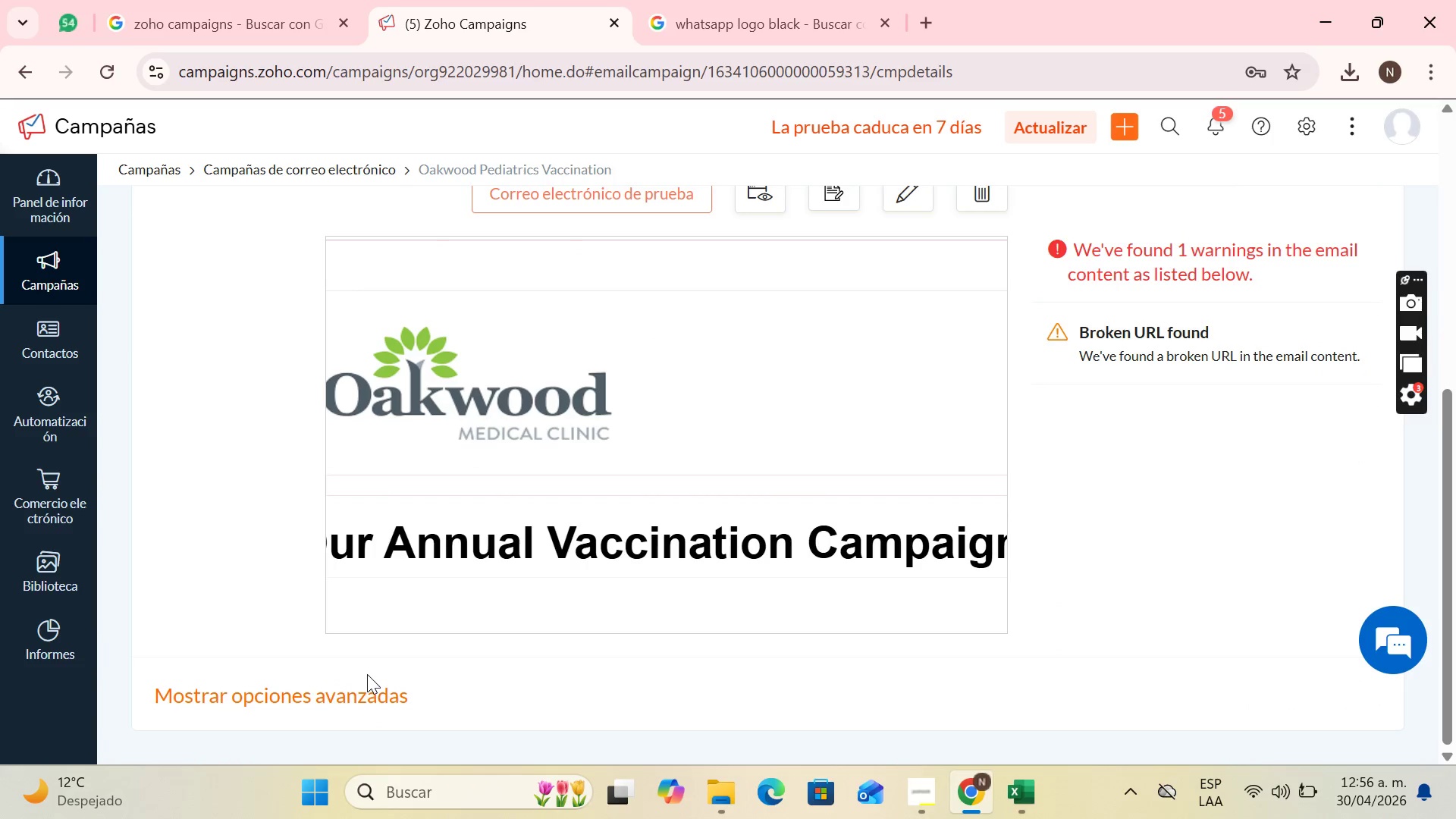 
left_click([366, 688])
 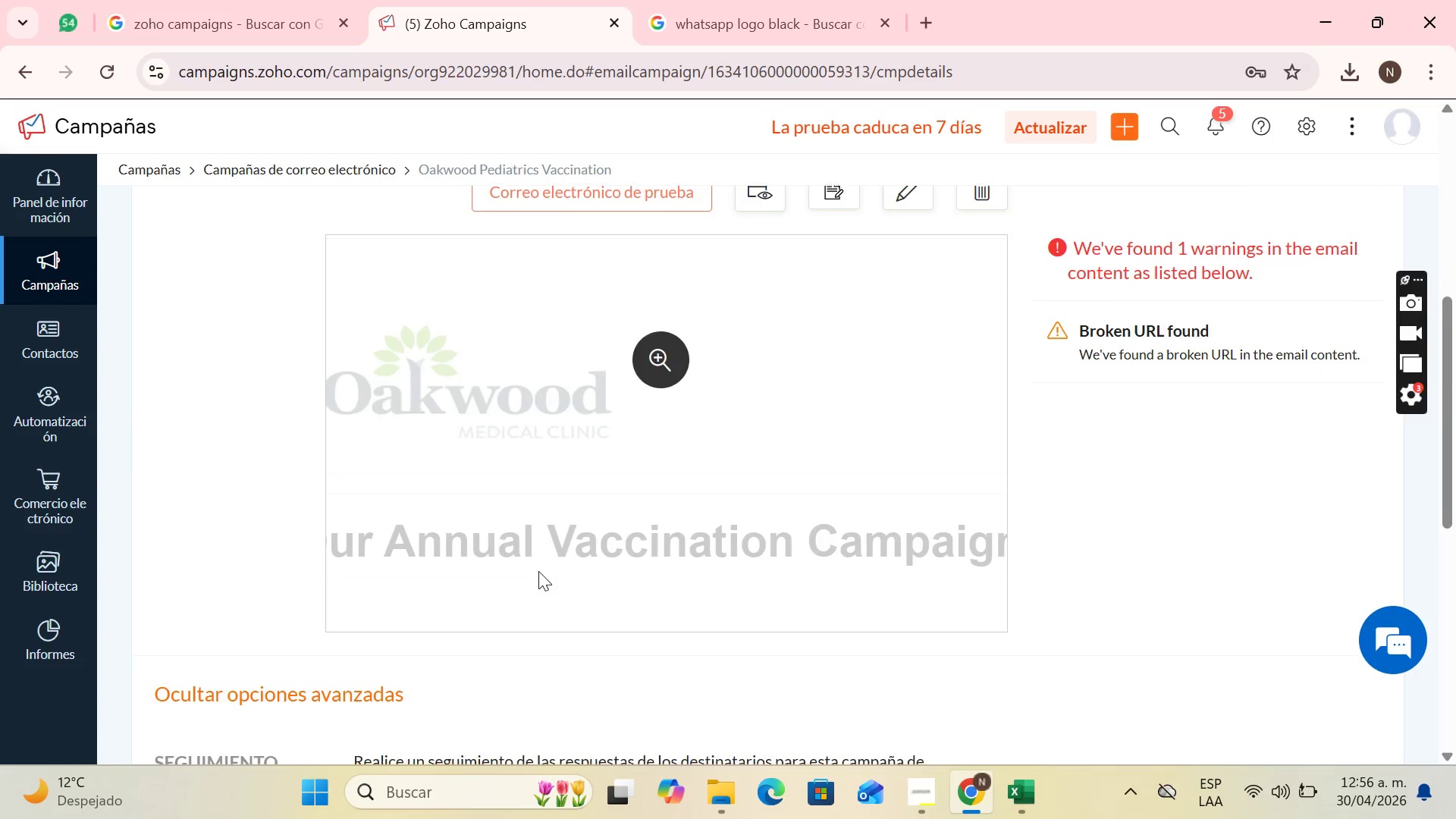 
scroll: coordinate [538, 571], scroll_direction: down, amount: 3.0
 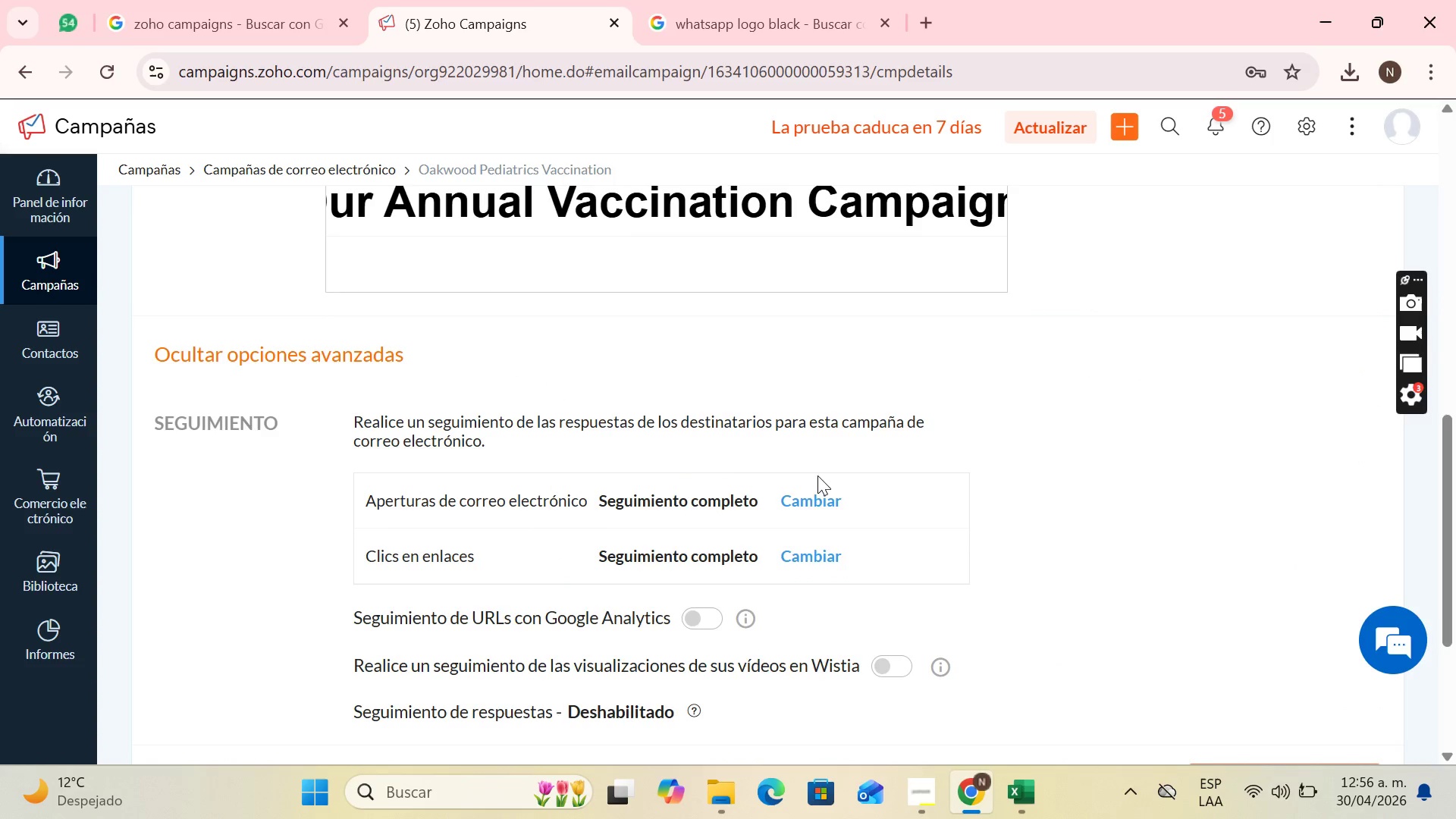 
left_click([808, 494])
 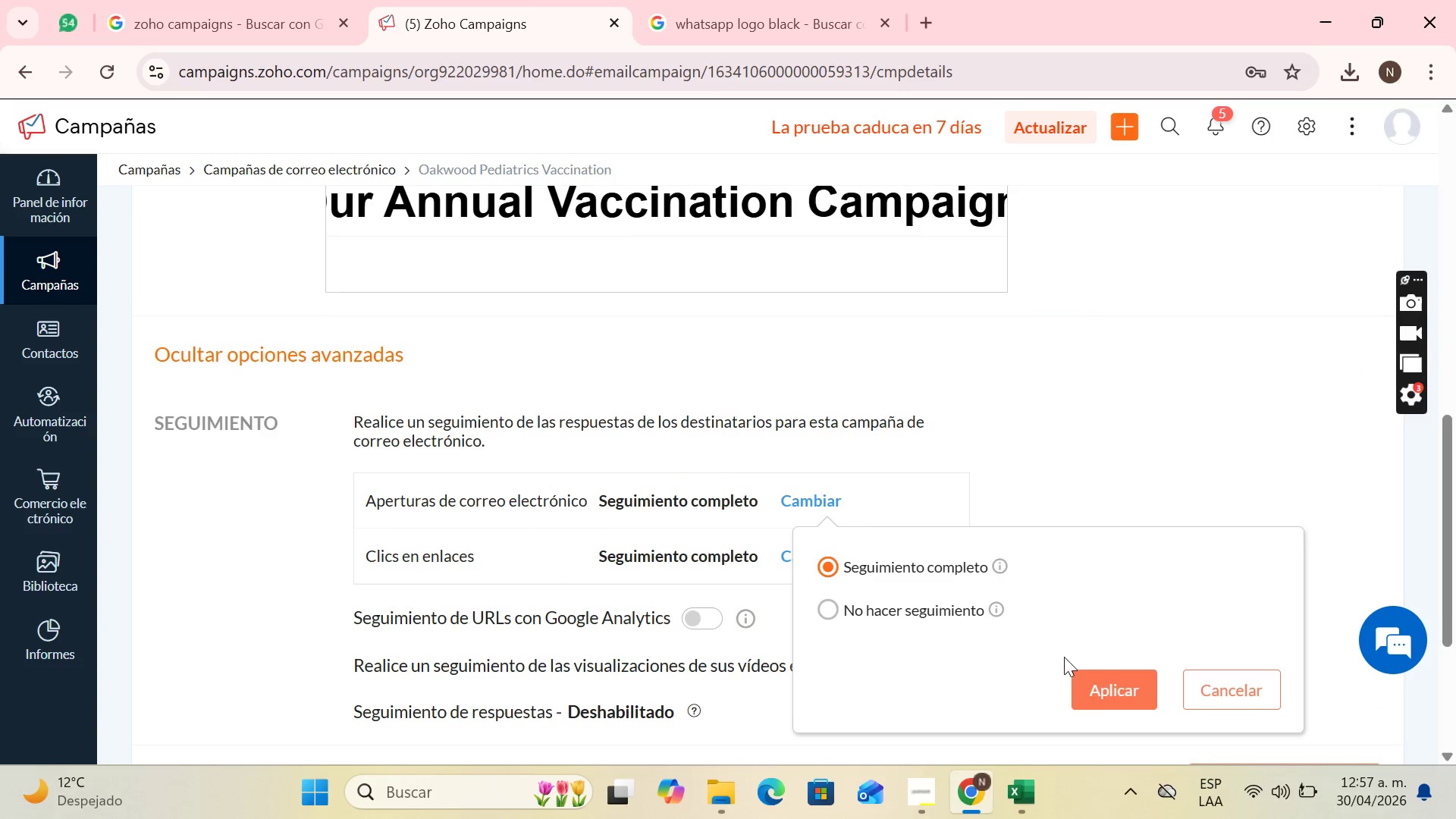 
left_click([1113, 689])
 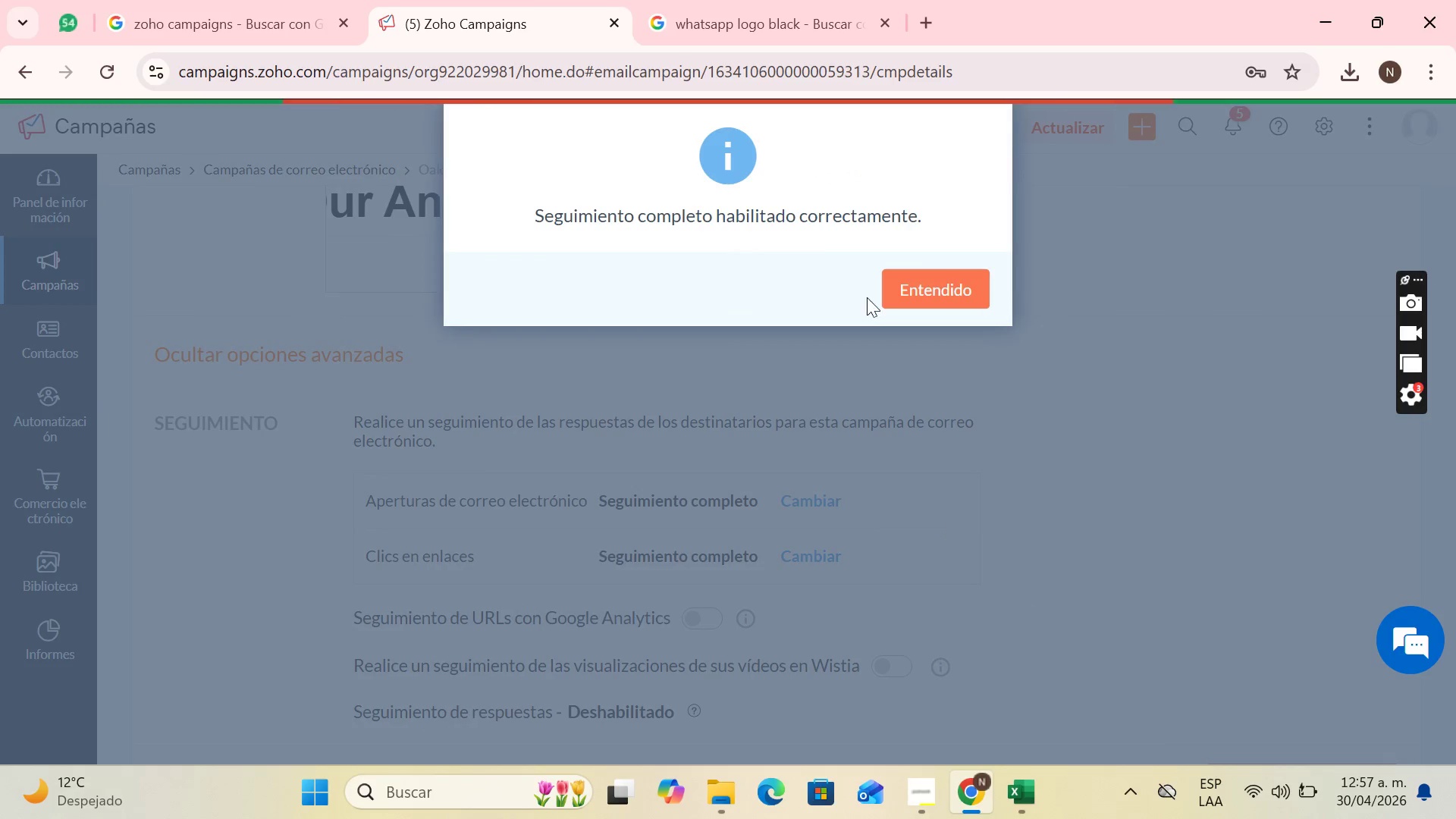 
left_click([912, 282])
 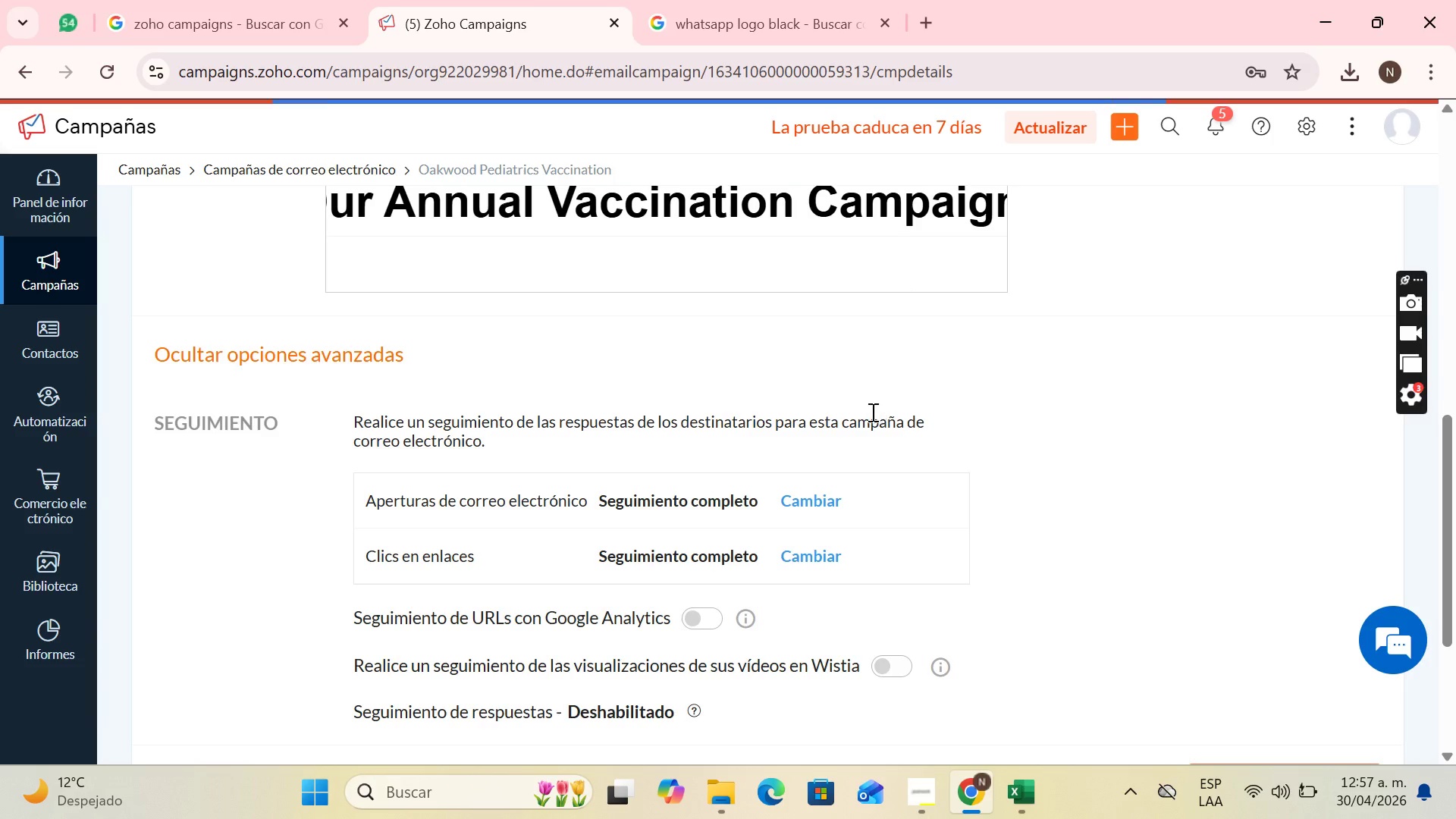 
scroll: coordinate [865, 422], scroll_direction: down, amount: 1.0
 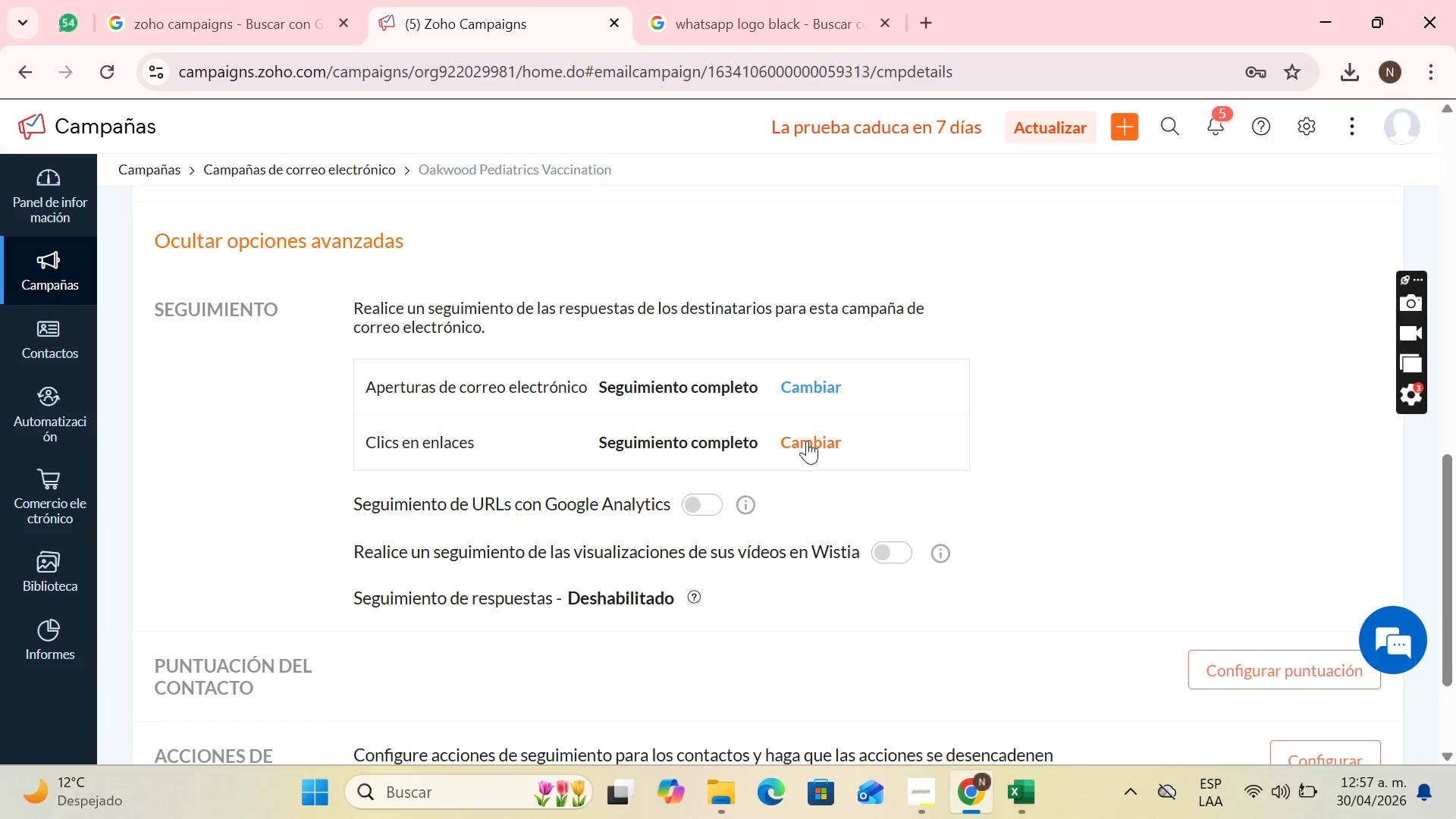 
left_click([807, 440])
 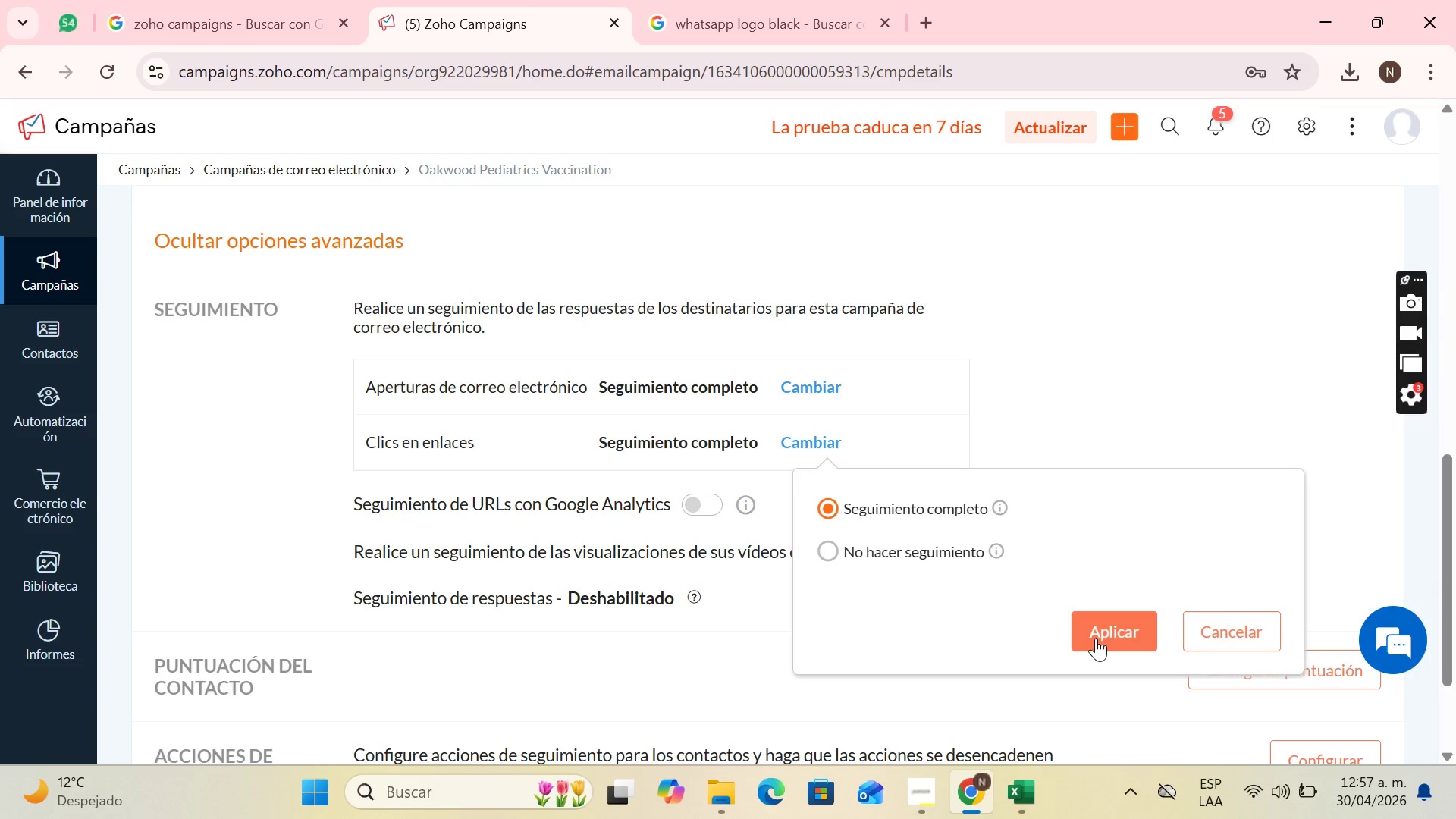 
left_click([1097, 638])
 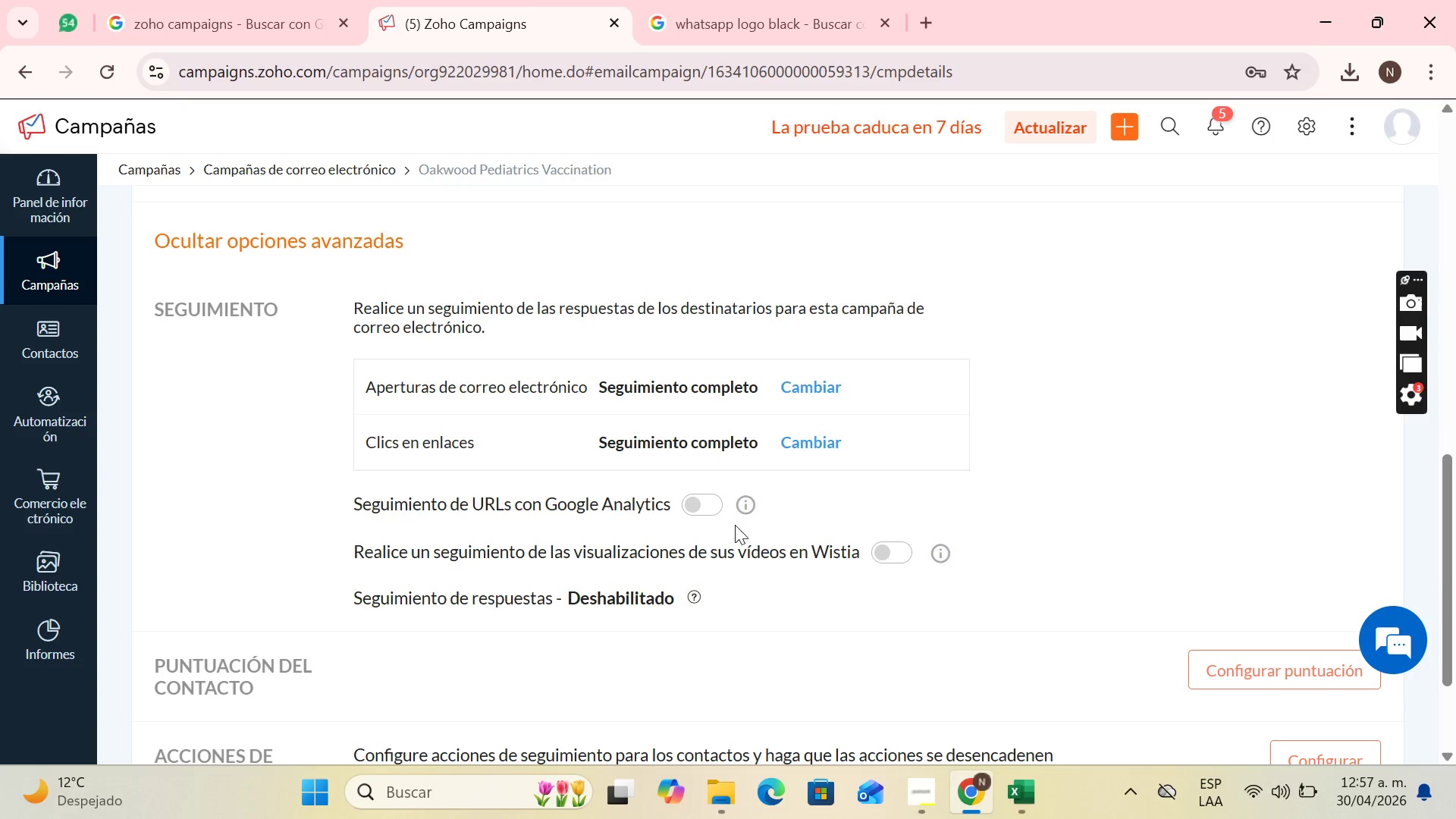 
left_click([717, 513])
 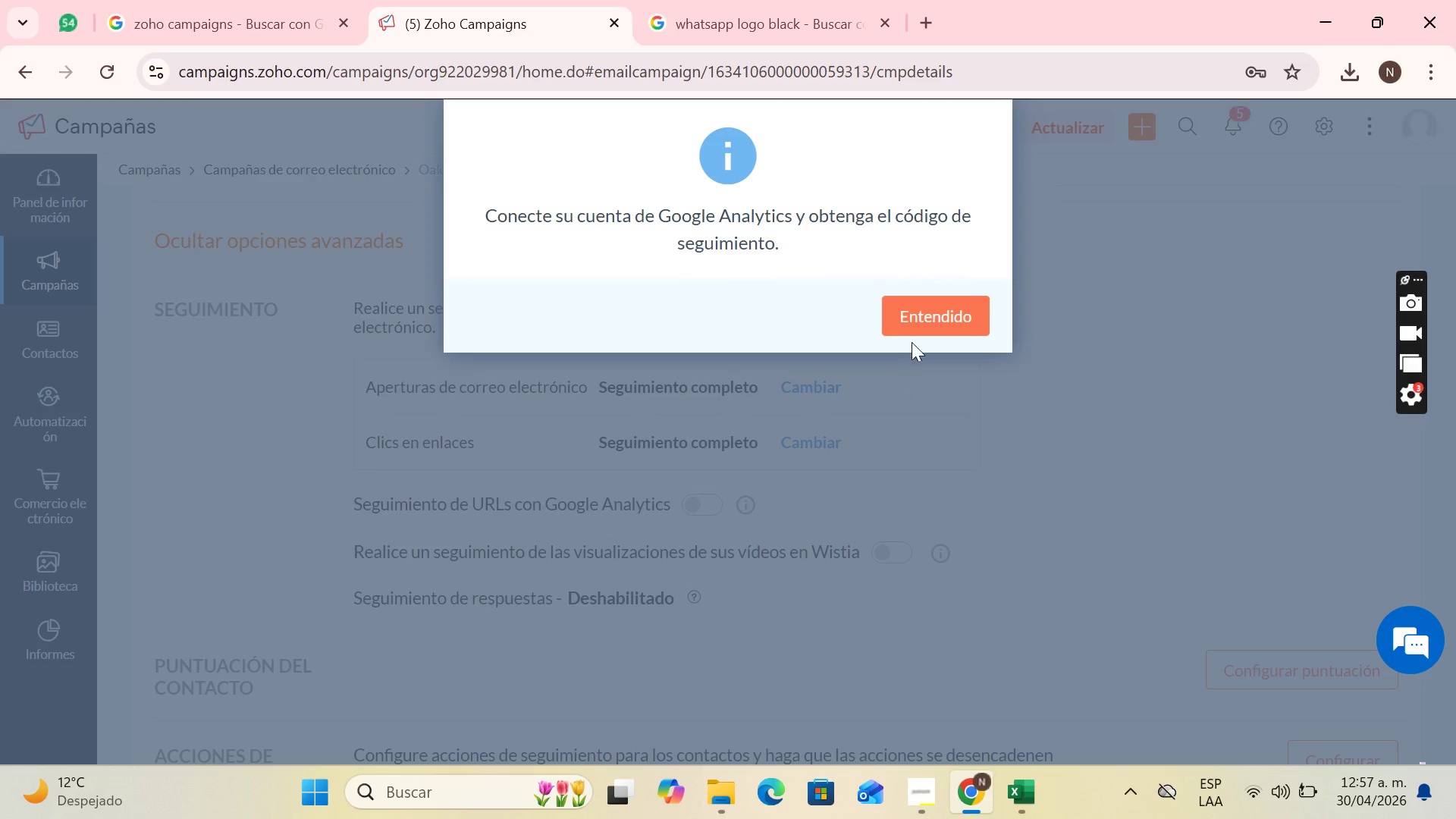 
left_click([934, 312])
 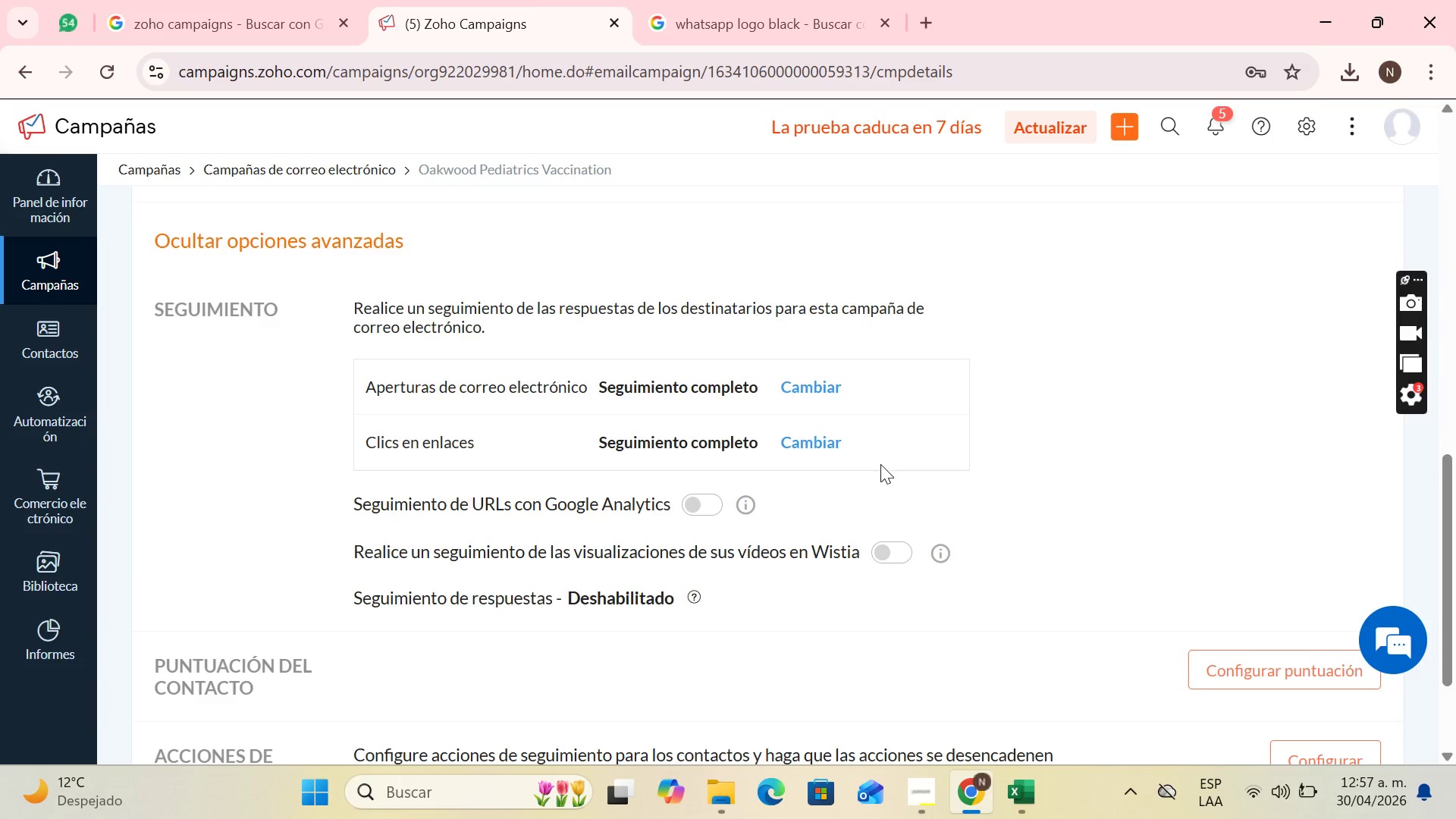 
scroll: coordinate [671, 441], scroll_direction: down, amount: 2.0
 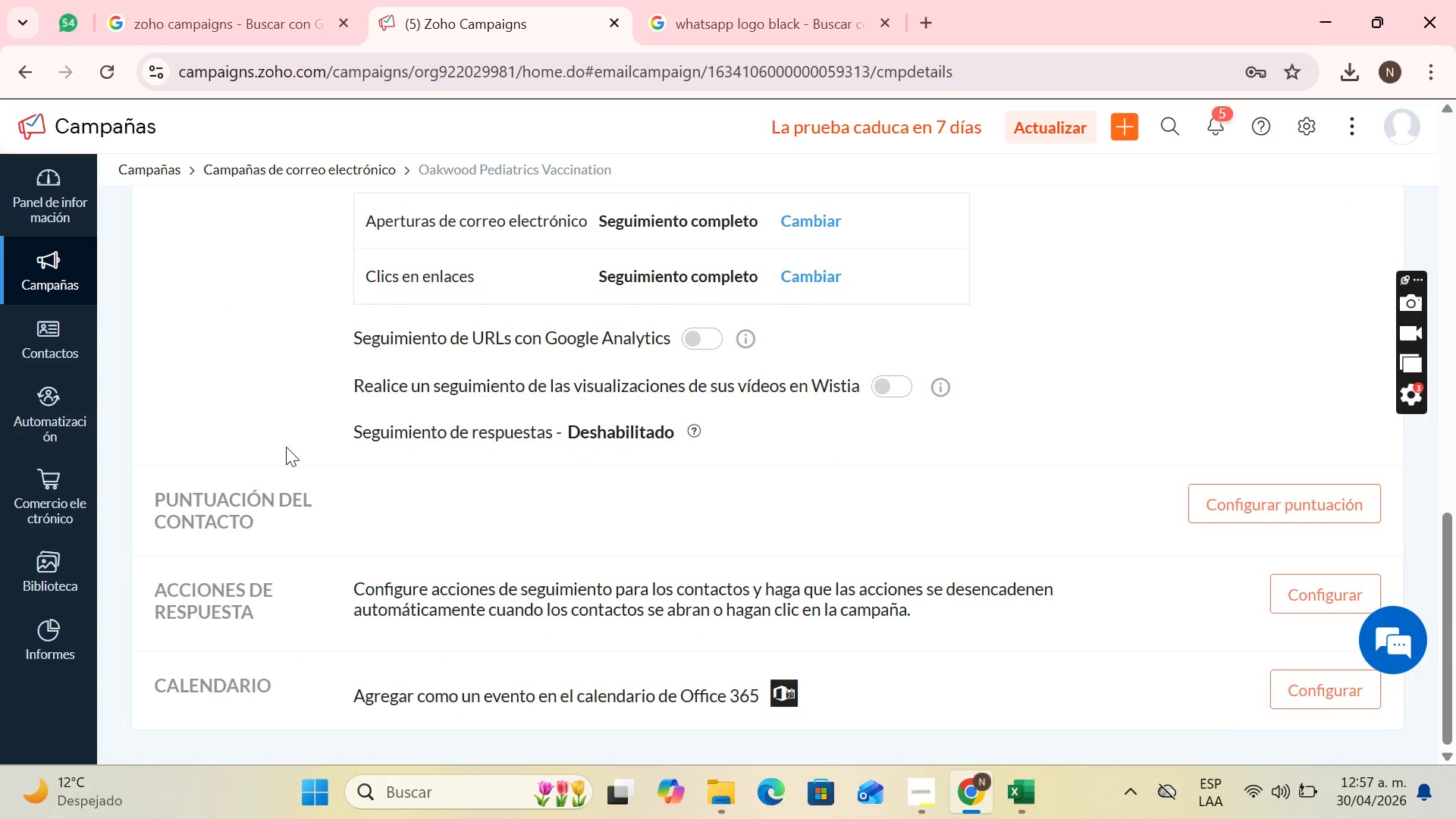 
left_click([1328, 506])
 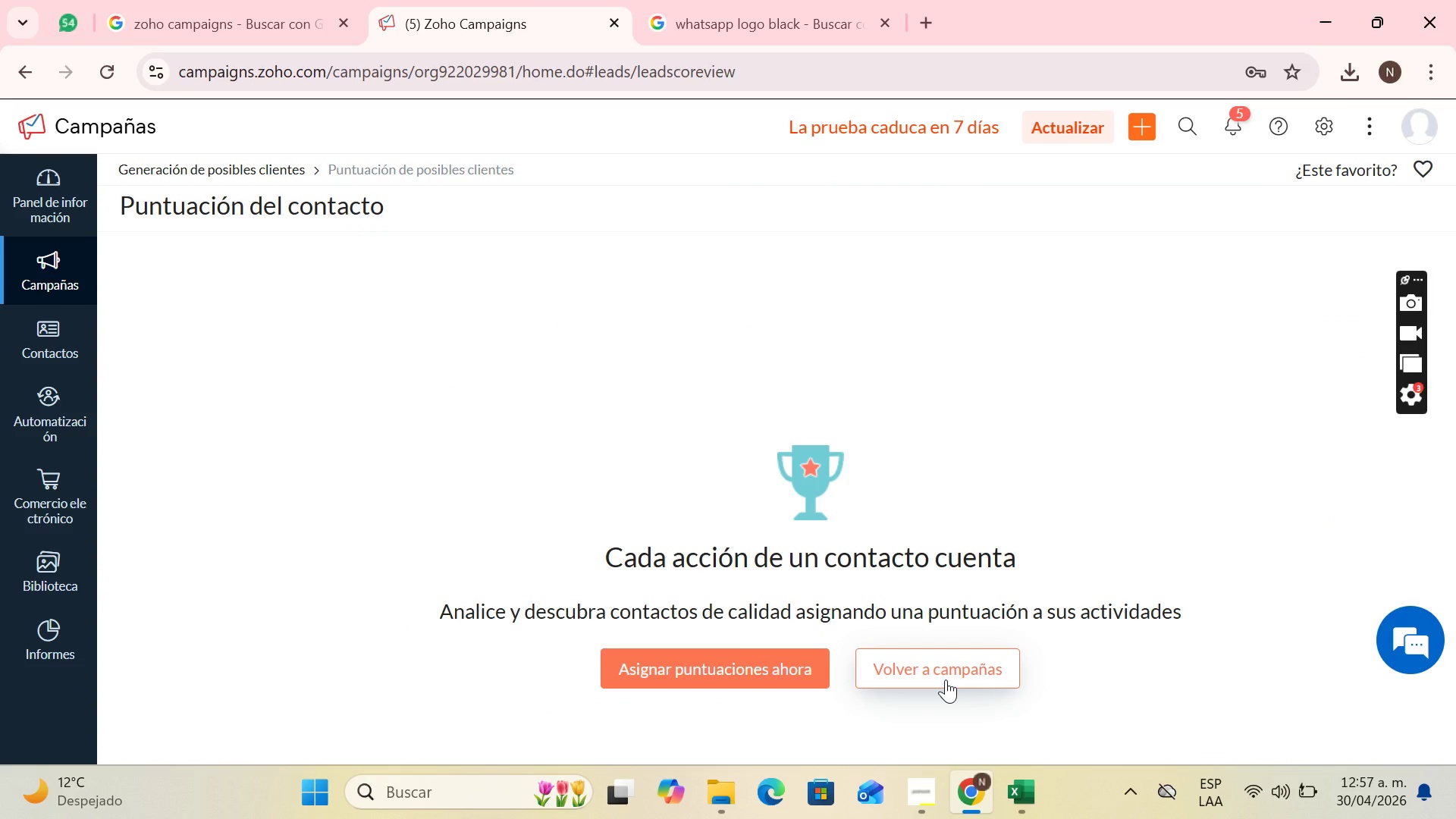 
scroll: coordinate [767, 522], scroll_direction: down, amount: 1.0
 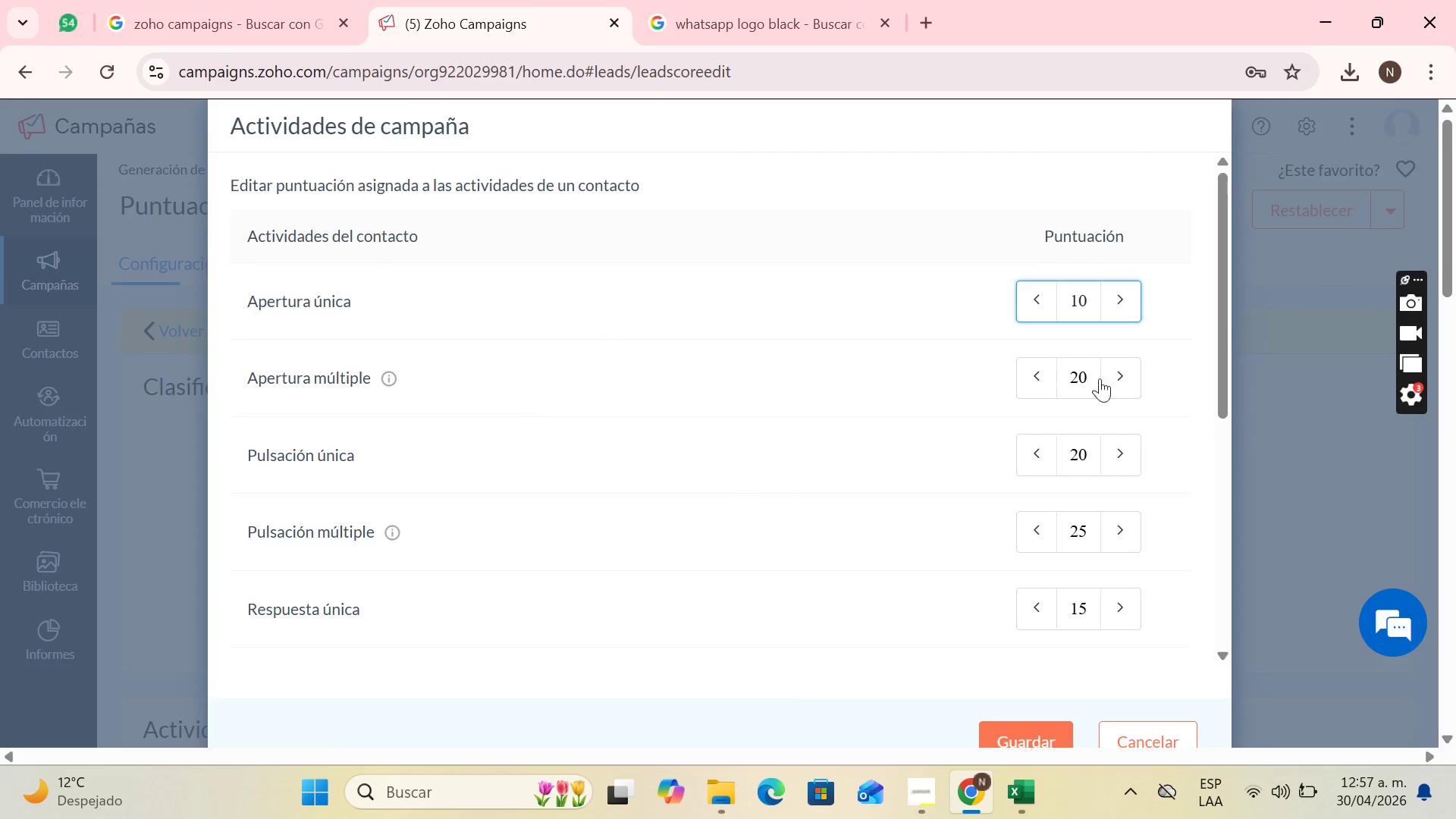 
wait(7.68)
 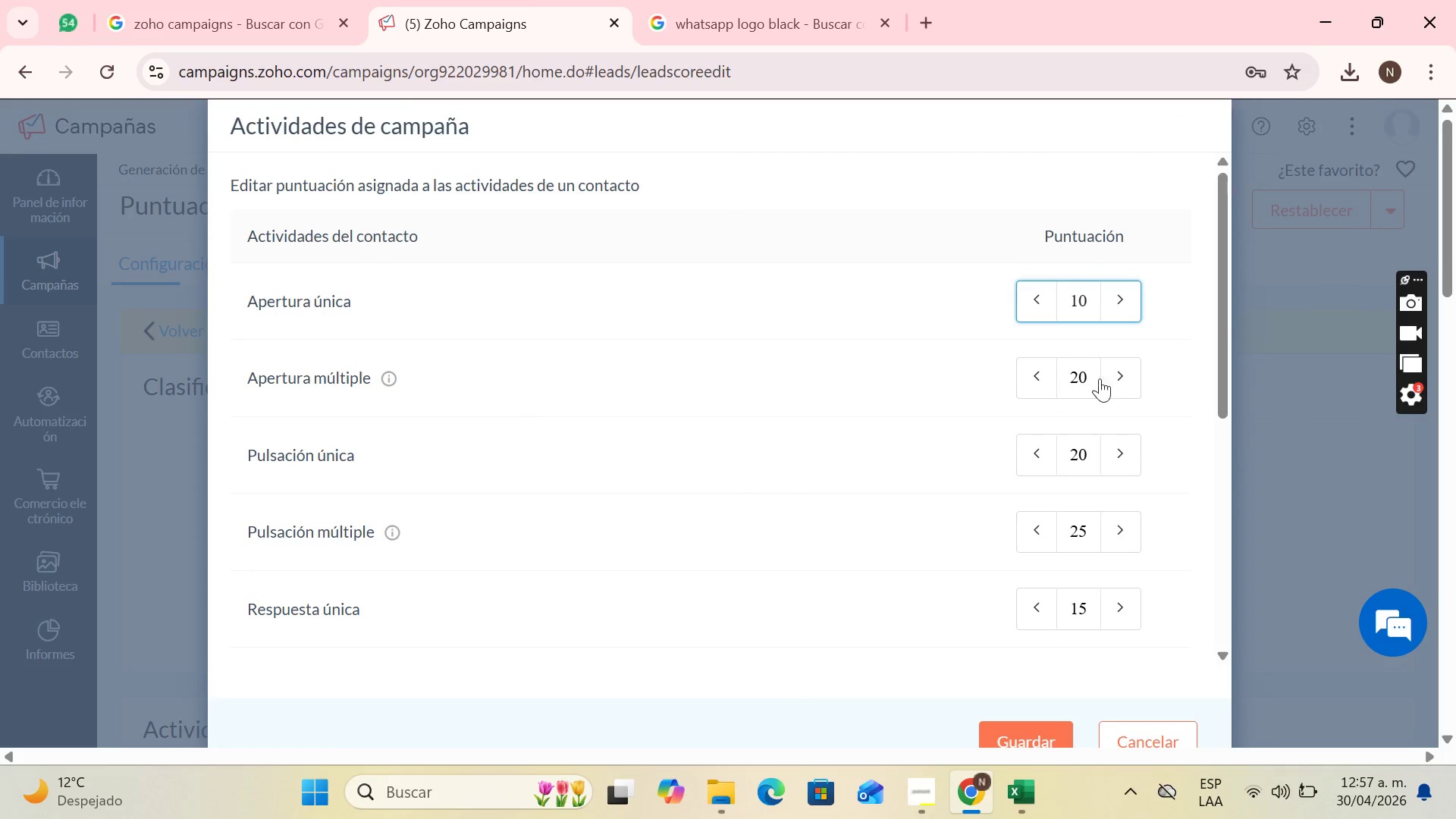 
left_click([1109, 453])
 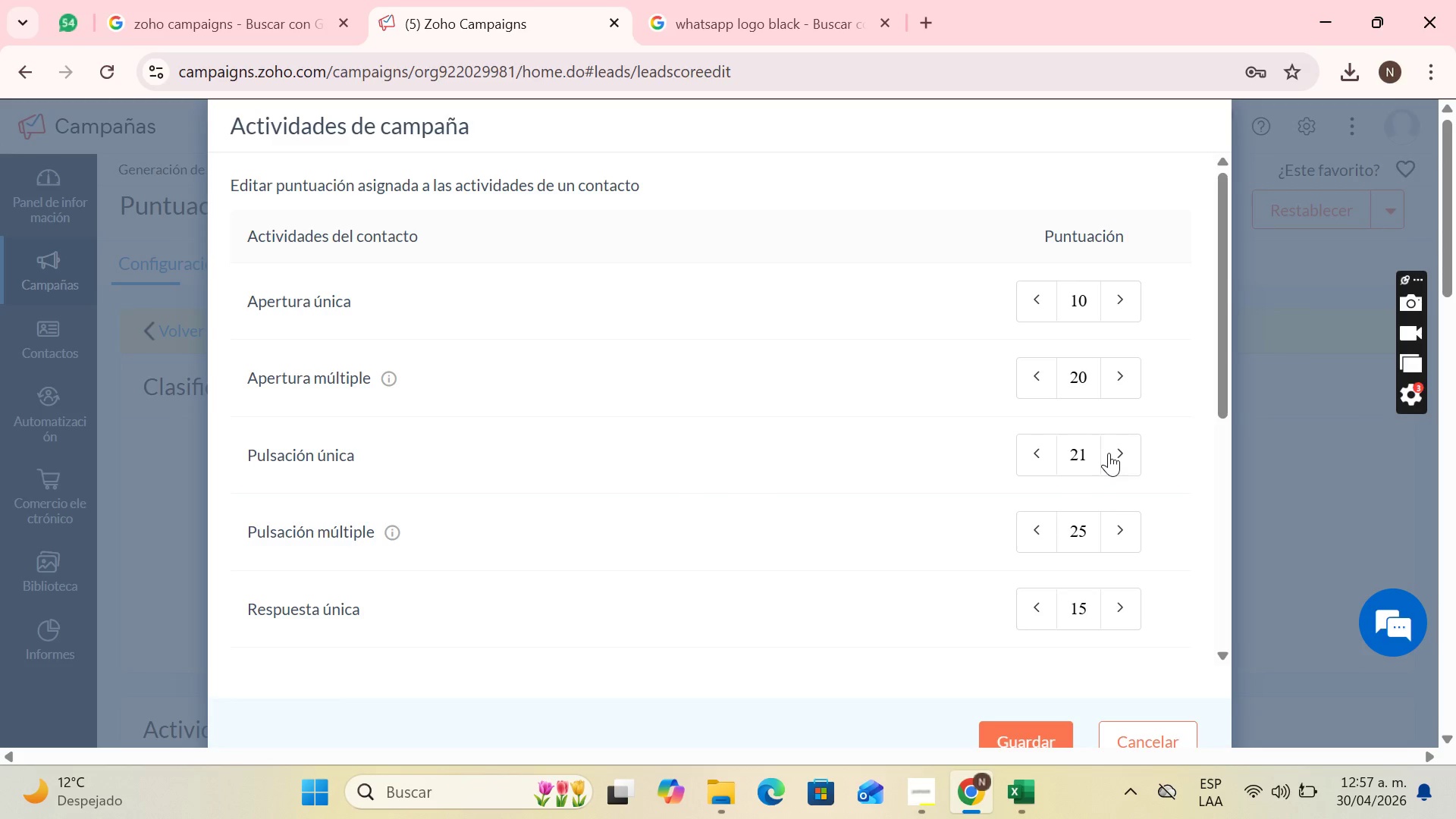 
double_click([1109, 453])
 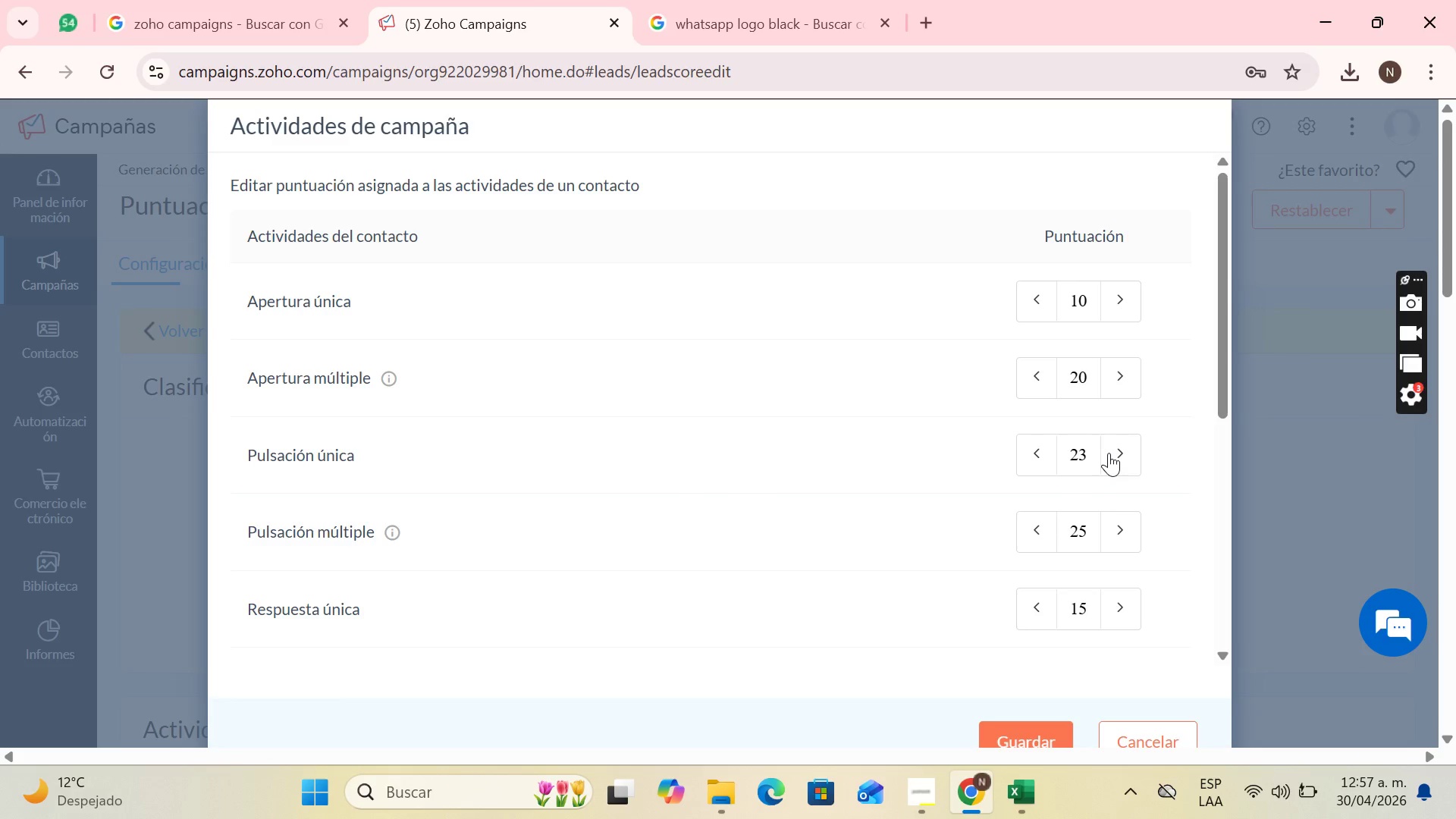 
triple_click([1109, 453])
 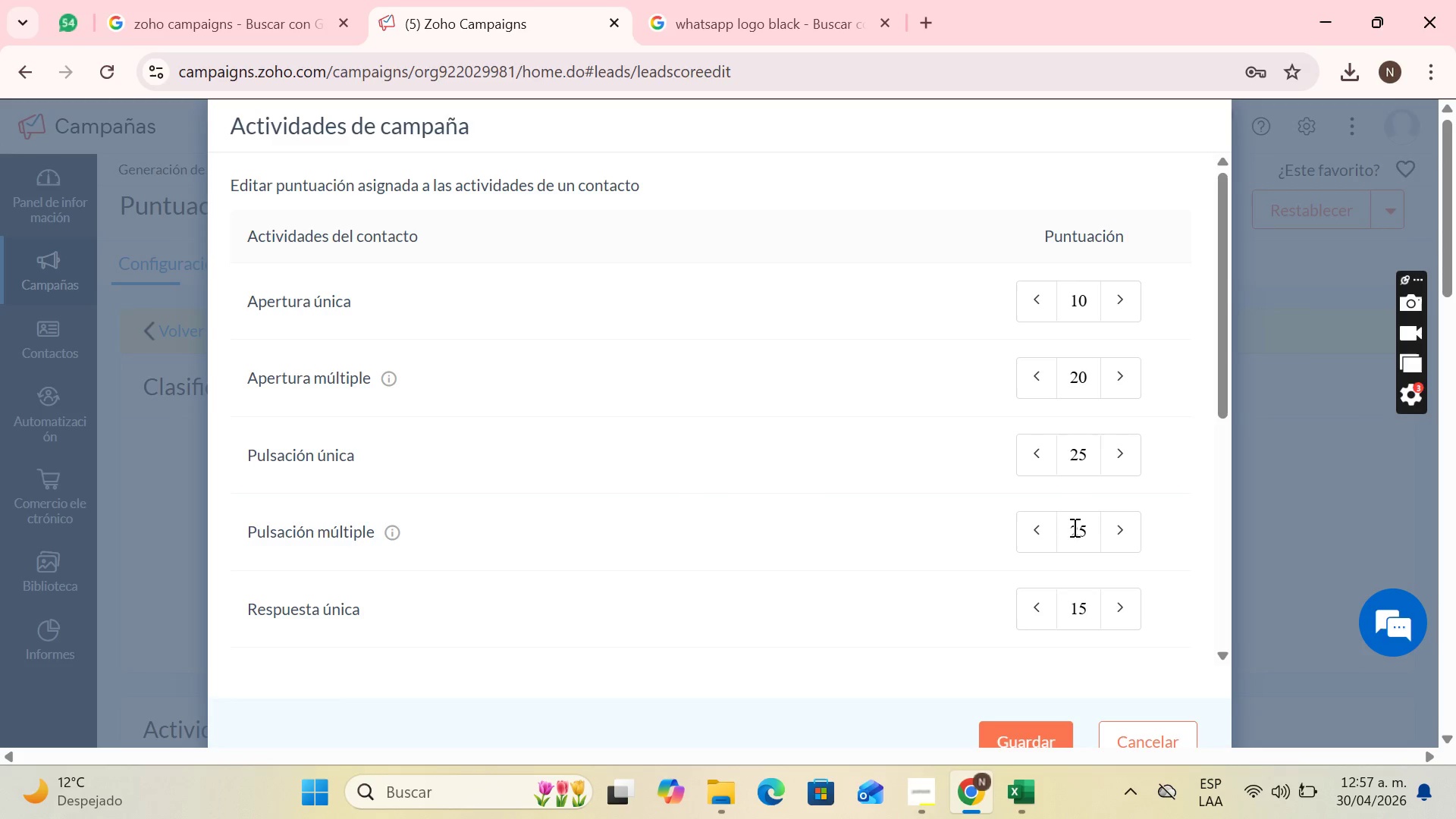 
double_click([1126, 518])
 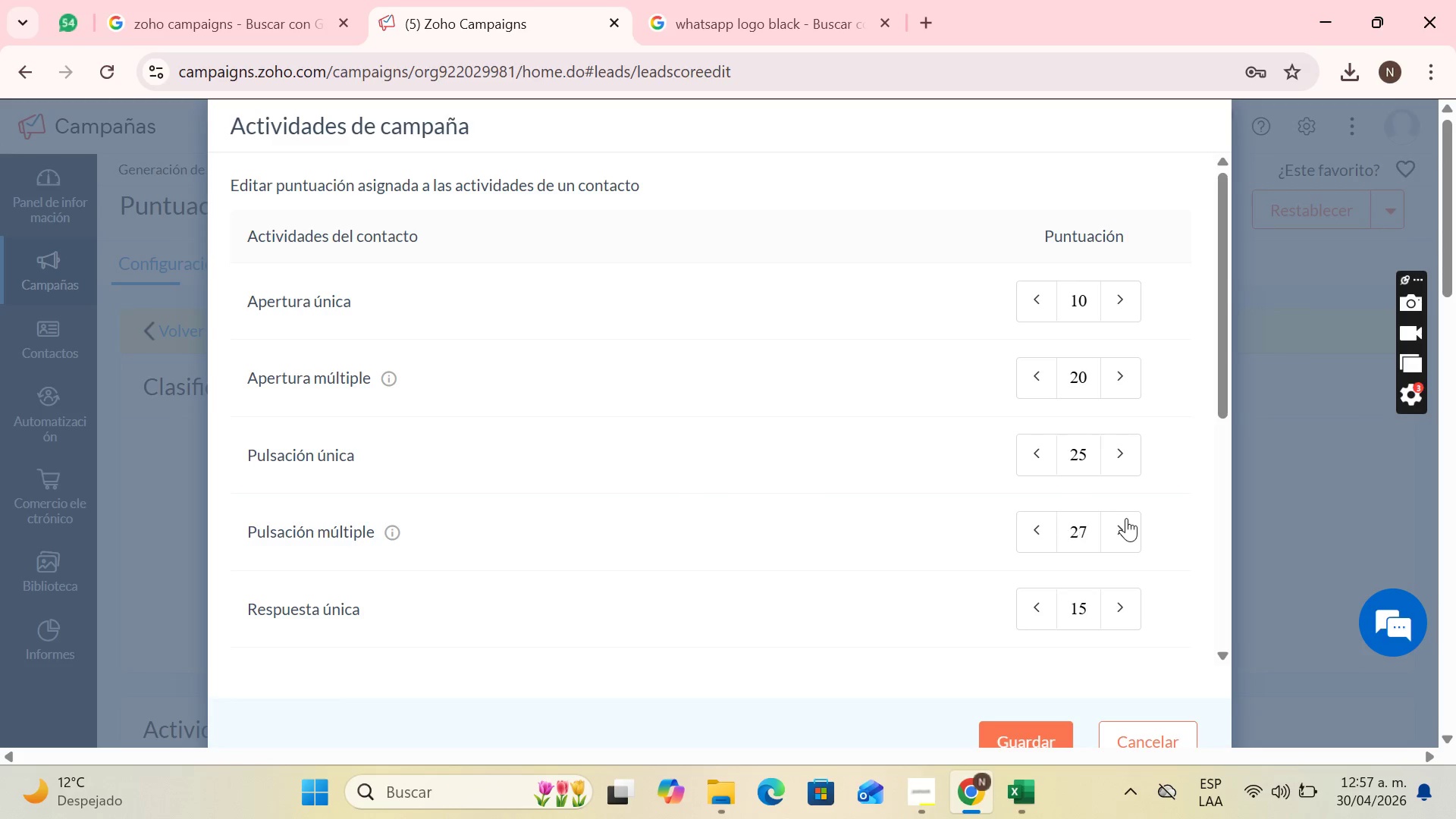 
triple_click([1126, 518])
 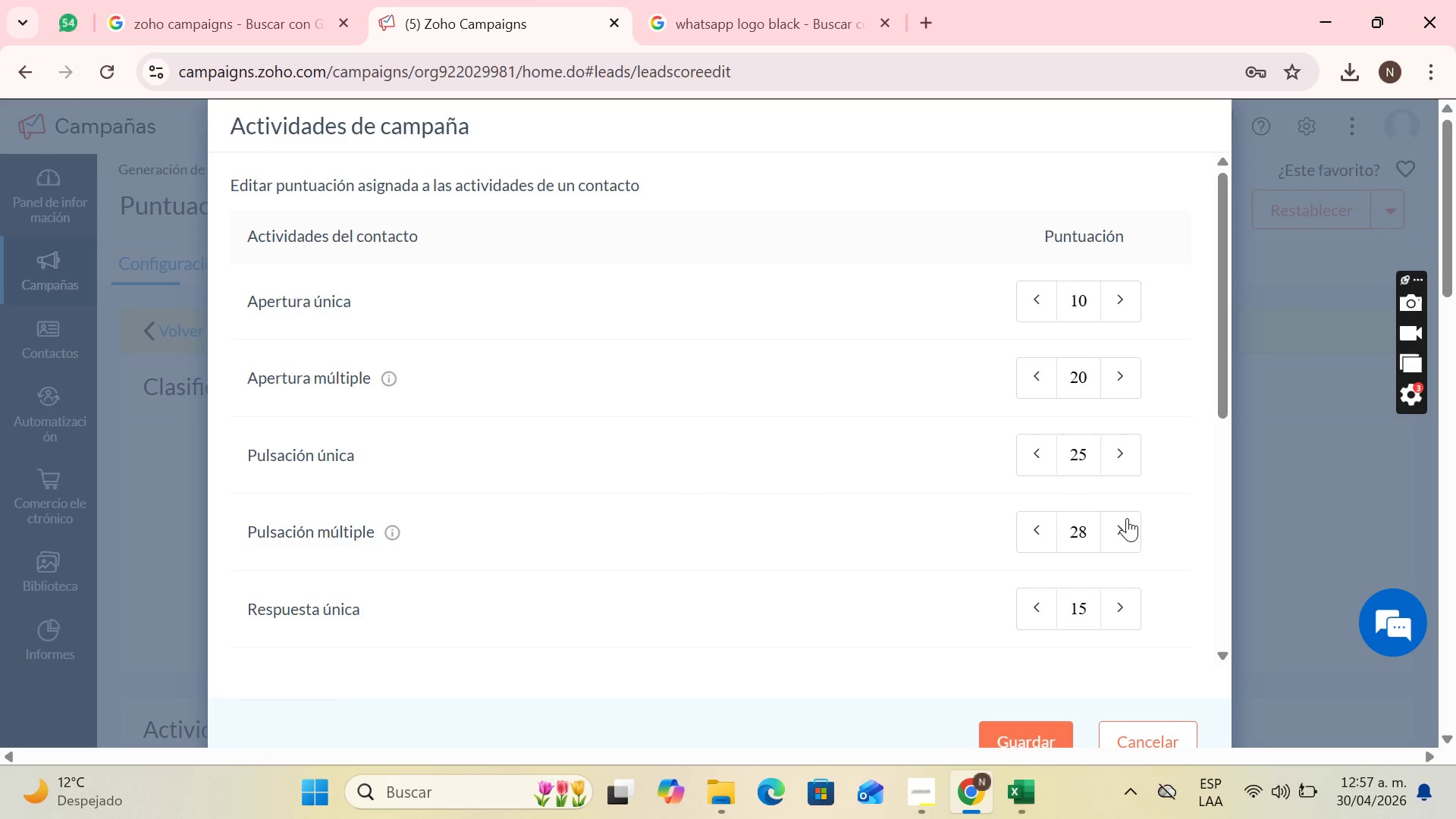 
left_click([1127, 518])
 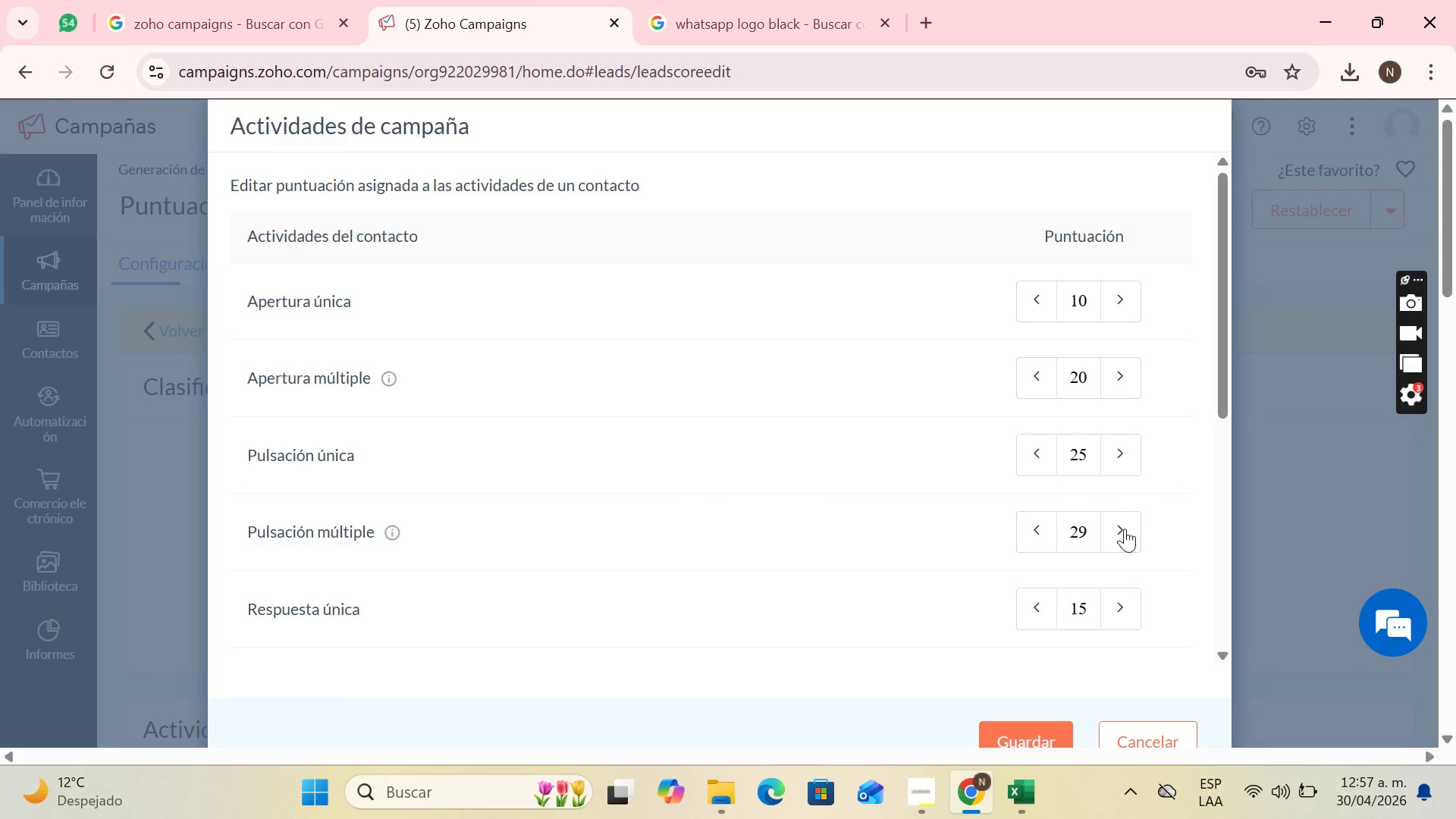 
left_click([1125, 529])
 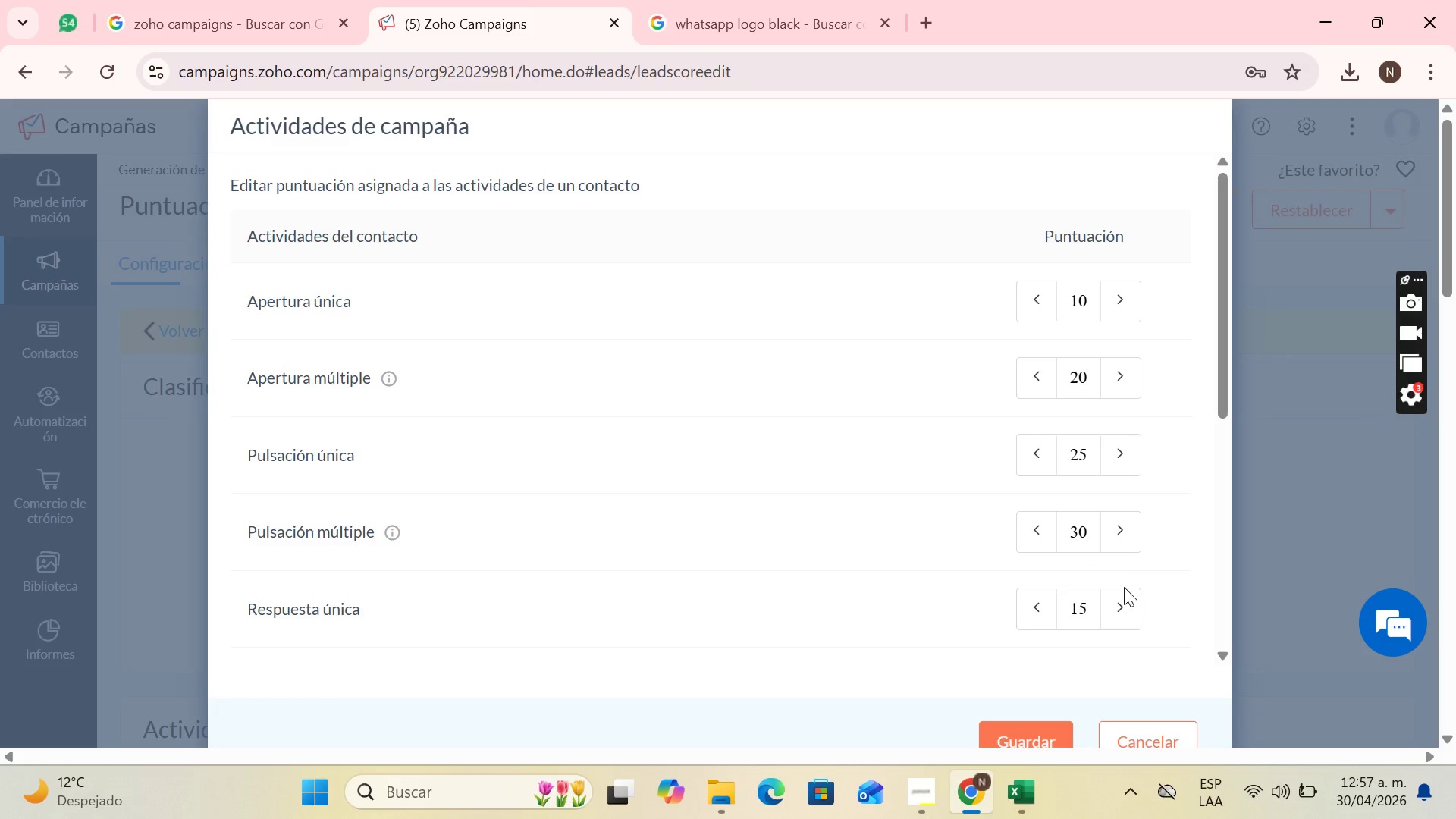 
double_click([1122, 607])
 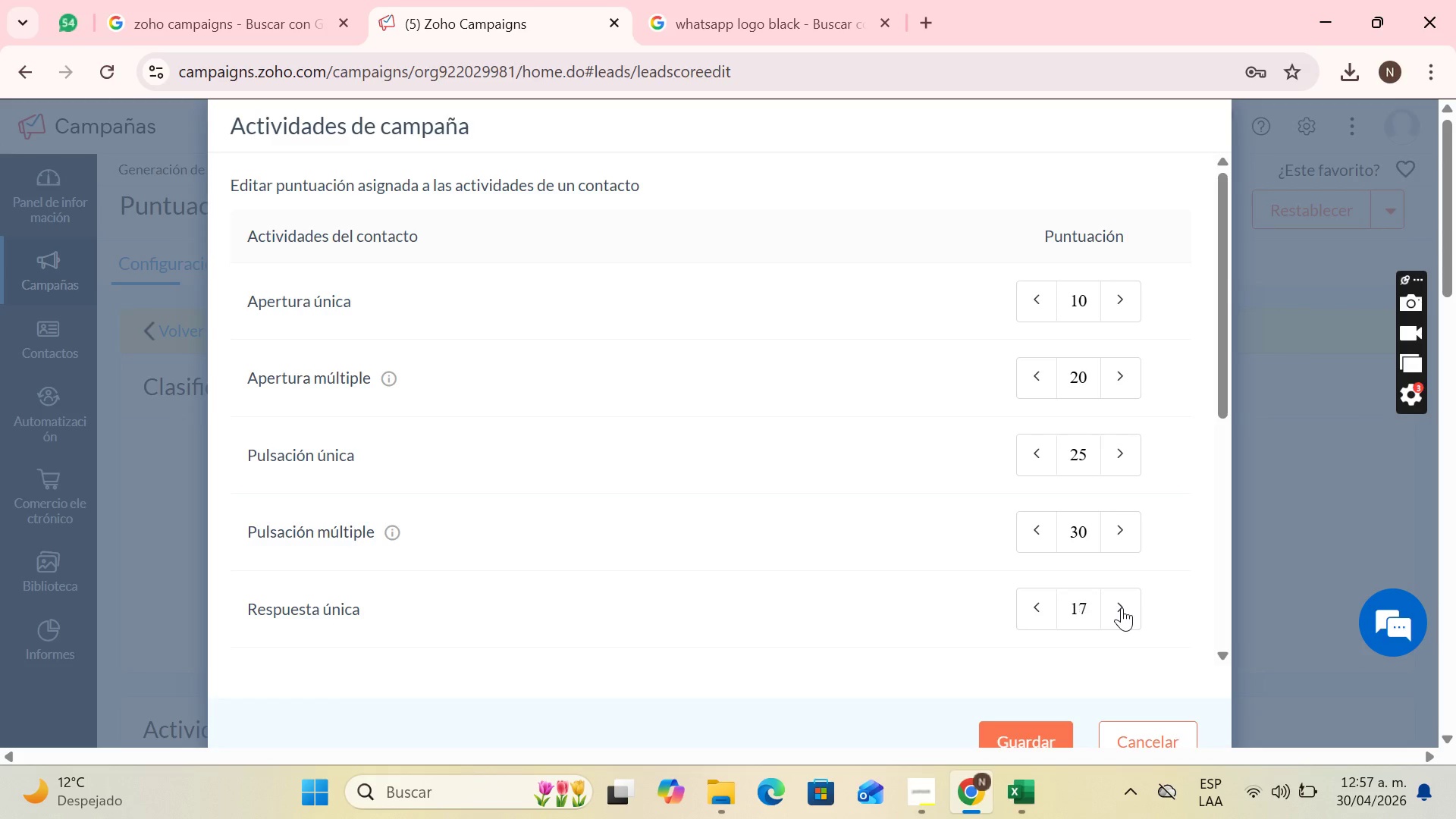 
triple_click([1122, 607])
 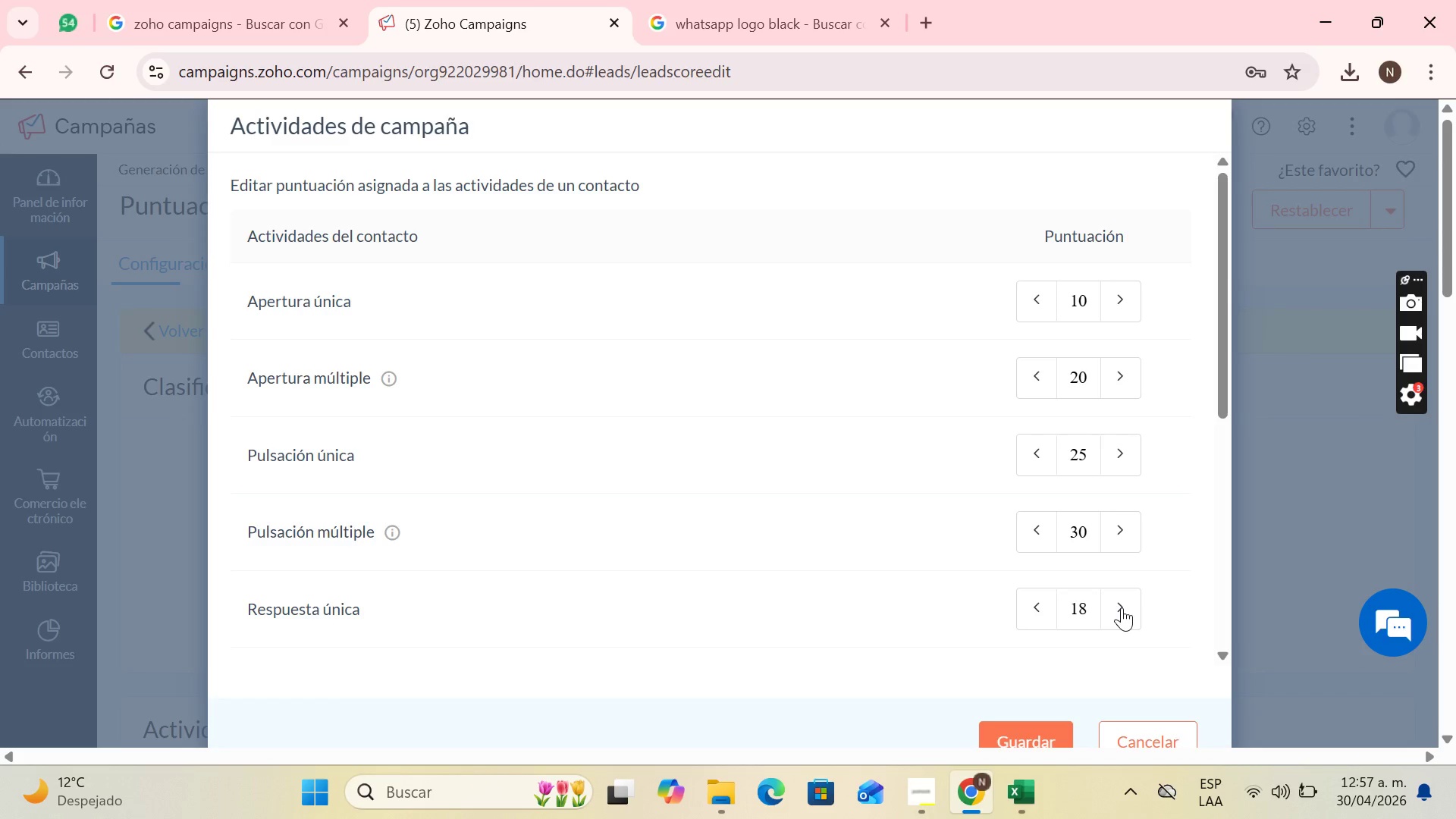 
triple_click([1122, 607])
 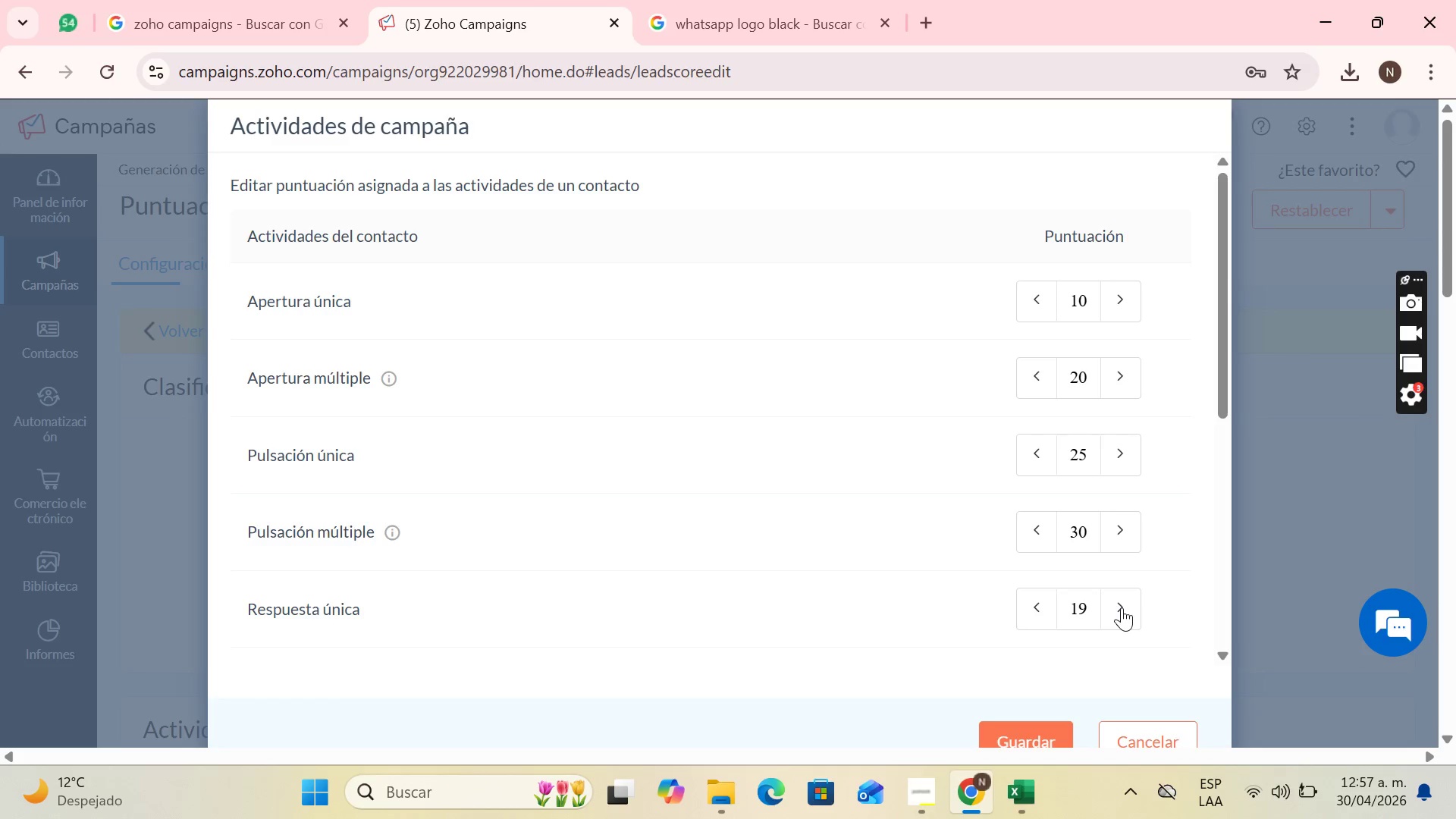 
triple_click([1122, 607])
 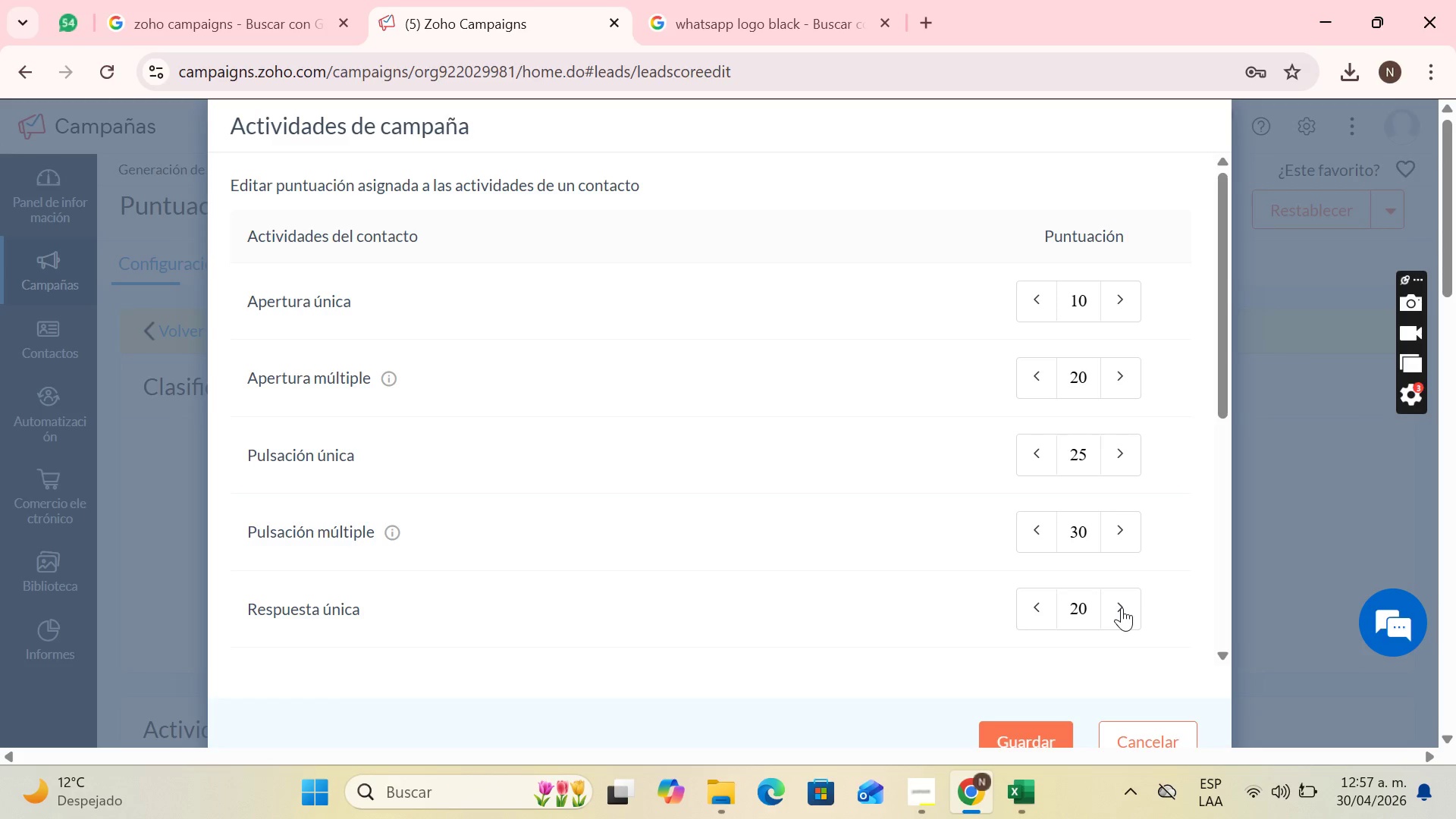 
triple_click([1122, 607])
 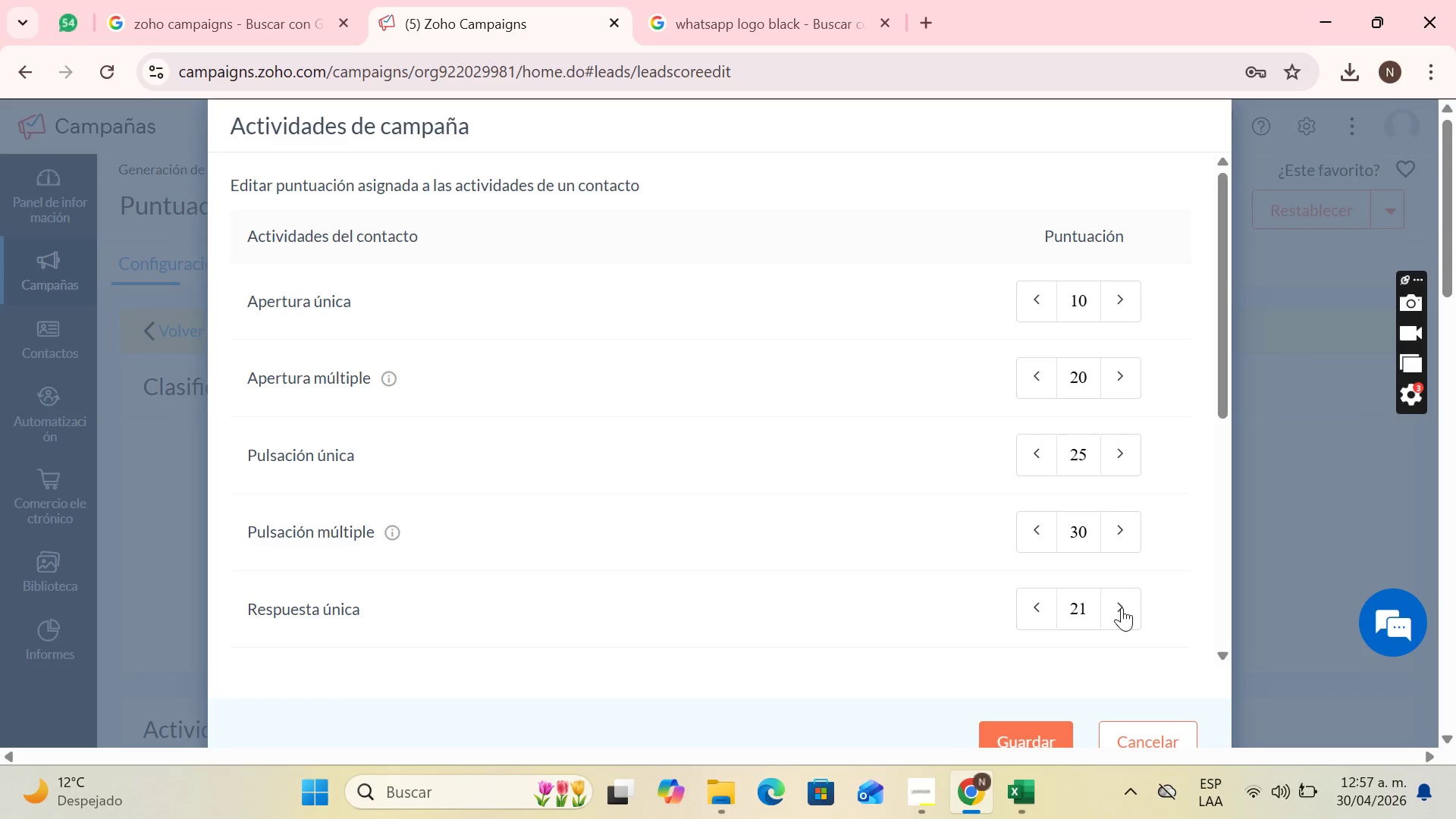 
triple_click([1122, 607])
 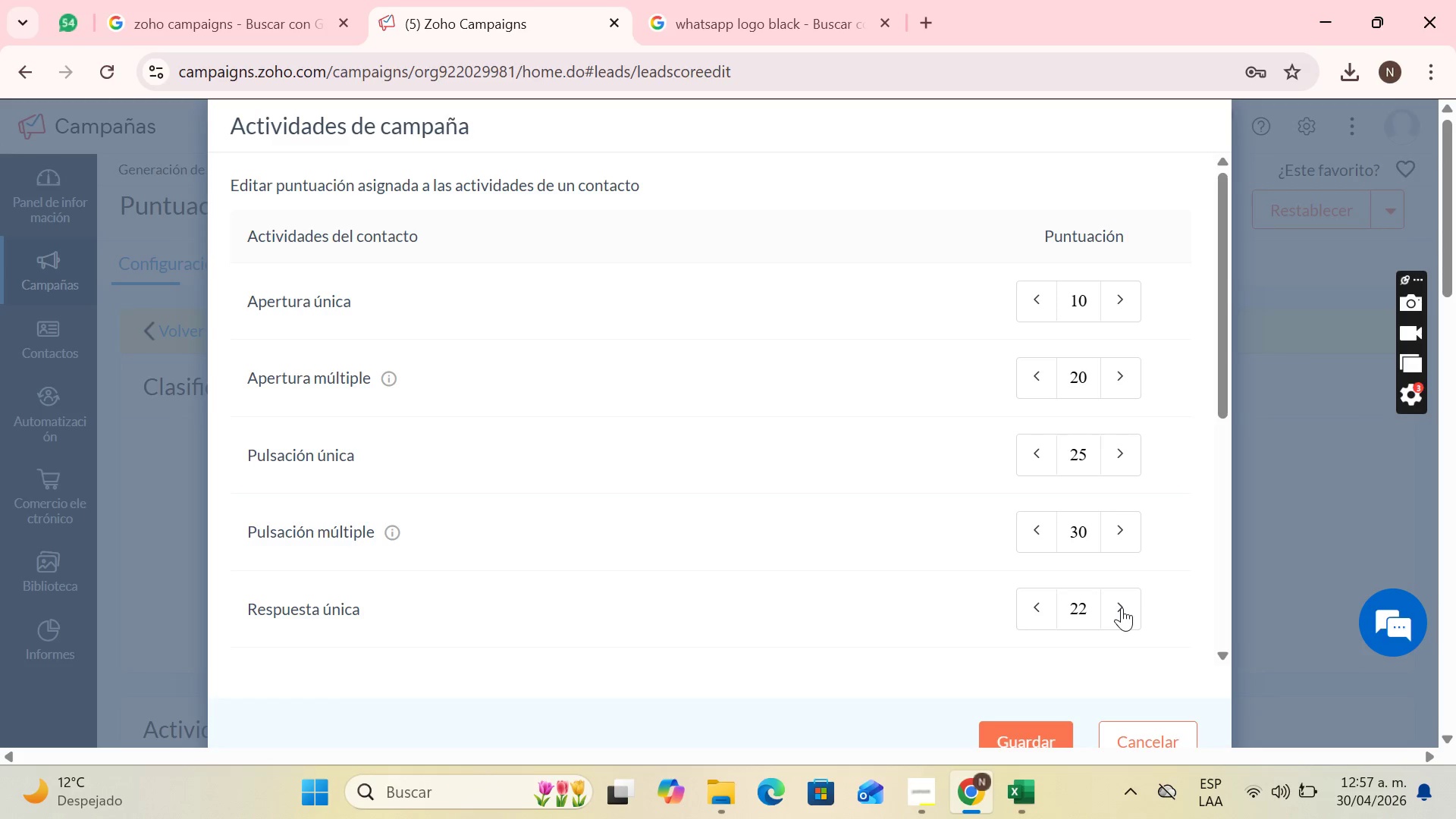 
triple_click([1122, 607])
 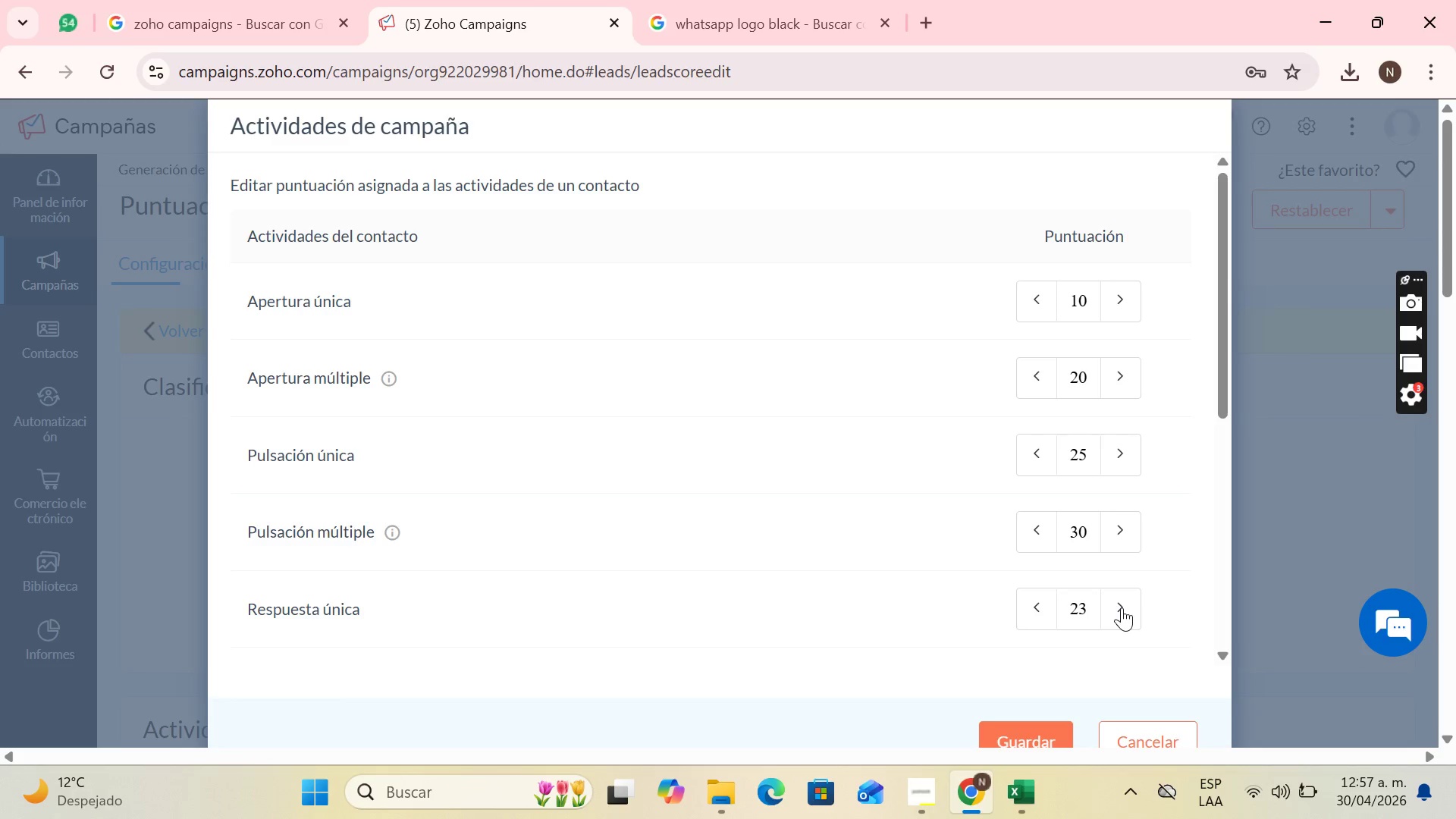 
triple_click([1122, 607])
 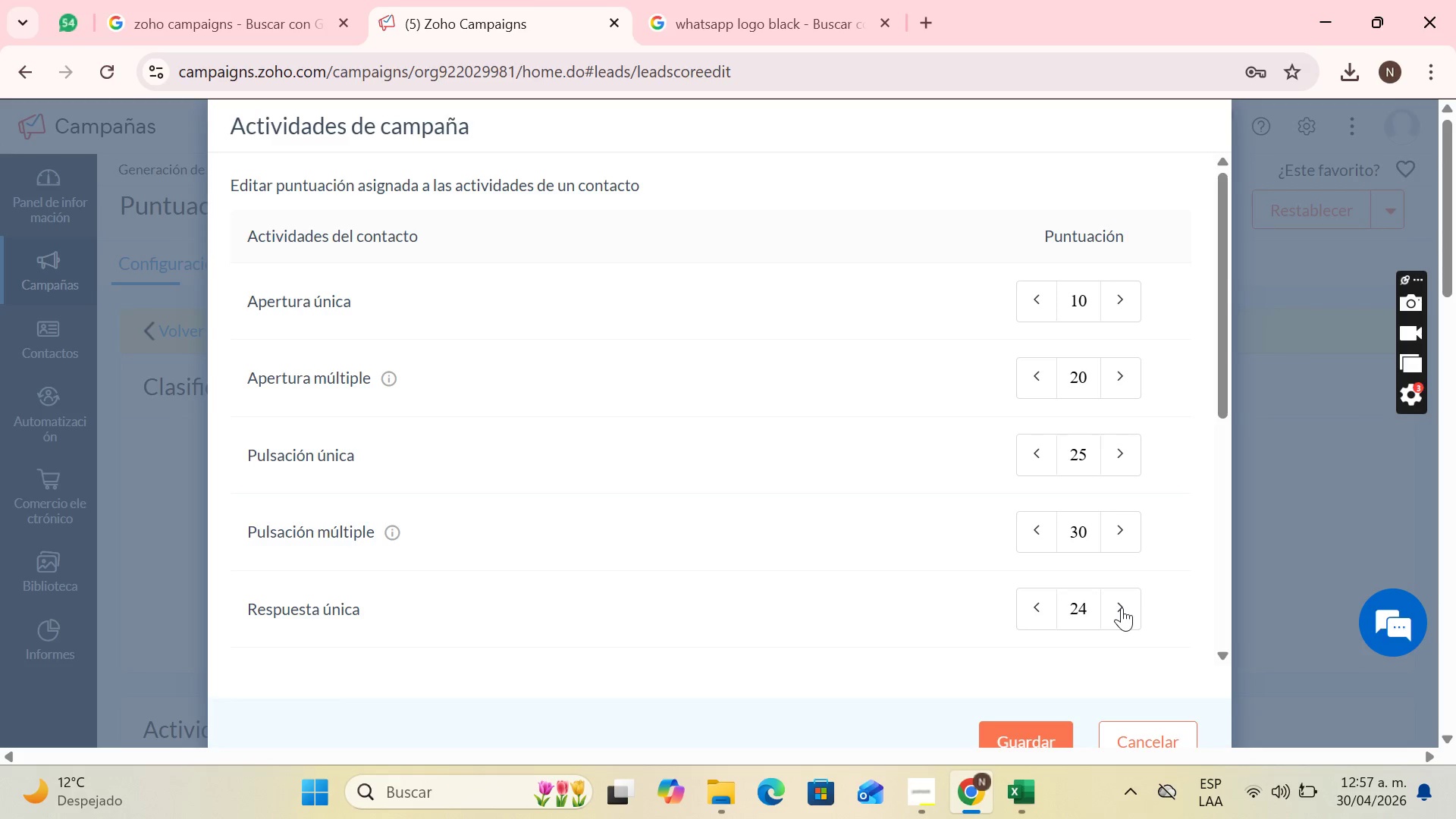 
triple_click([1122, 607])
 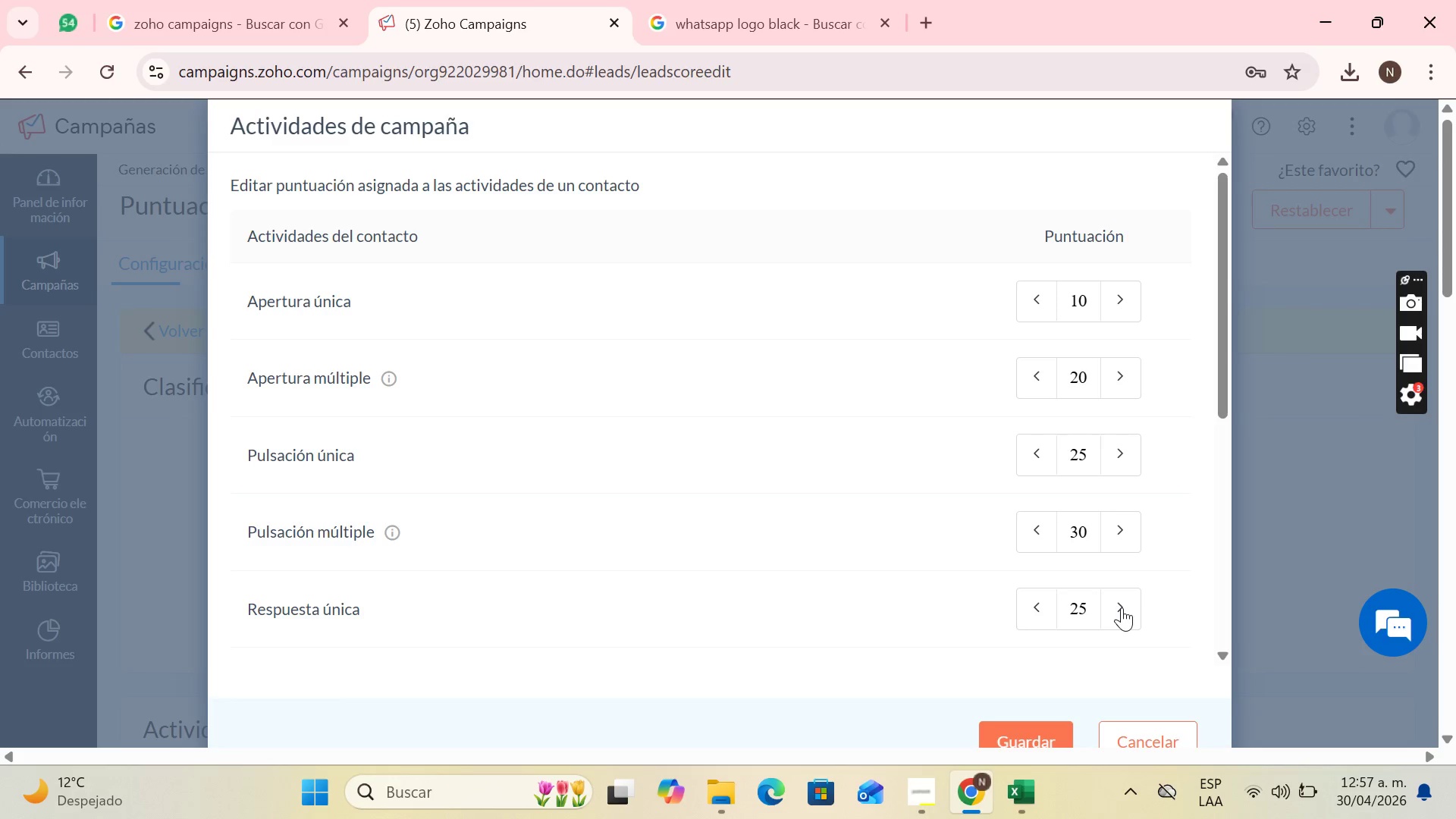 
triple_click([1122, 607])
 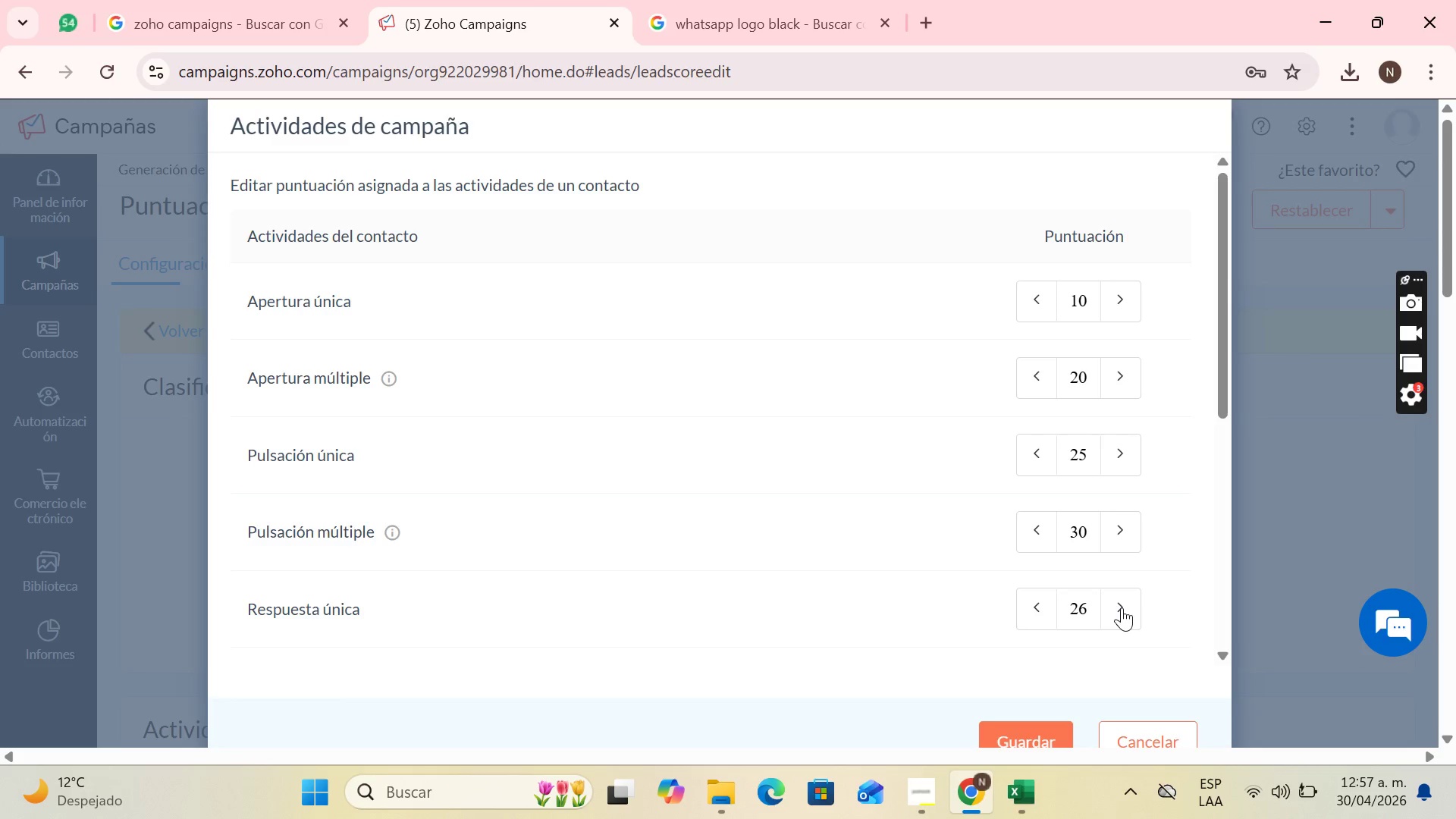 
triple_click([1122, 607])
 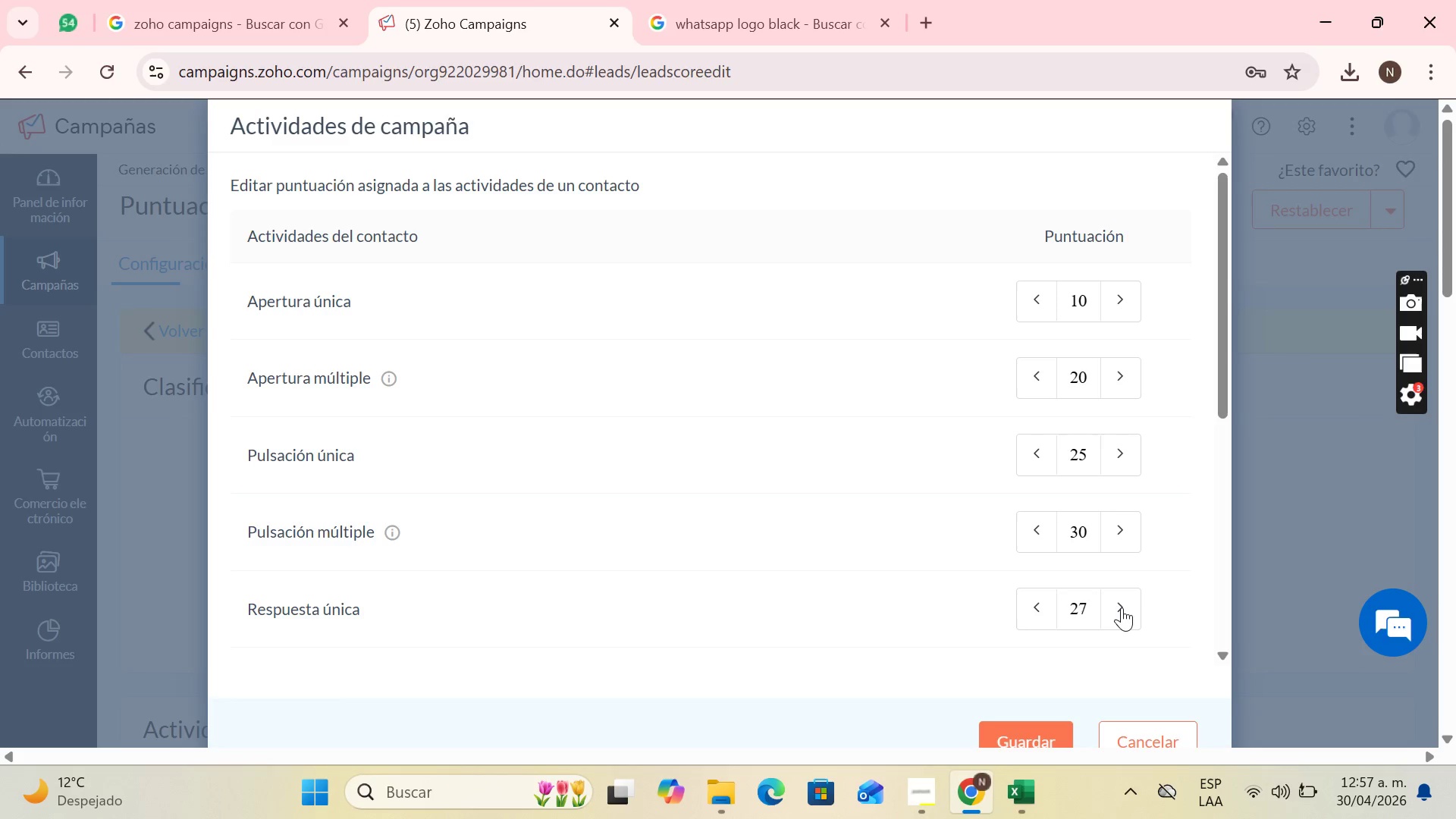 
triple_click([1122, 607])
 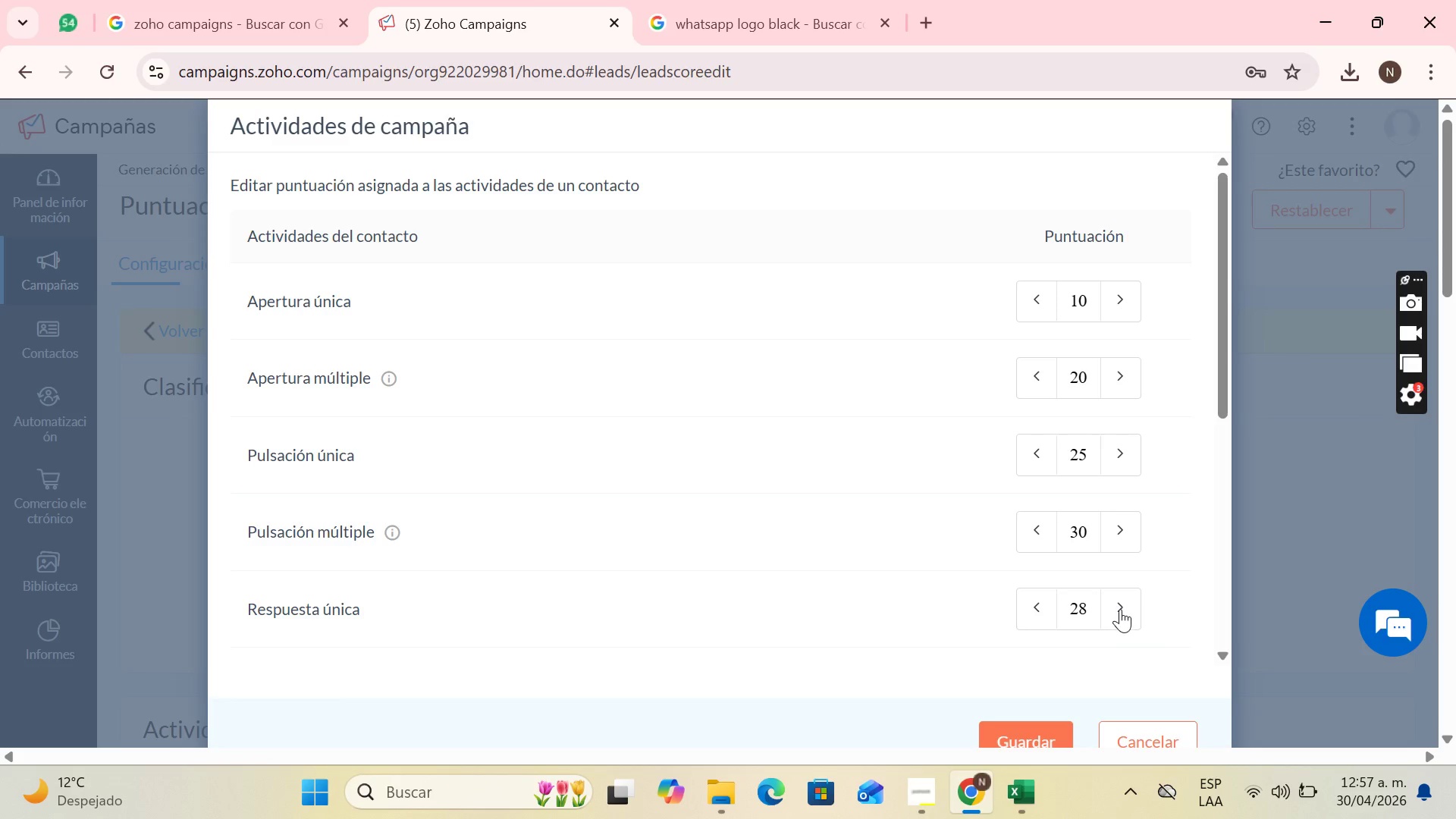 
triple_click([1120, 609])
 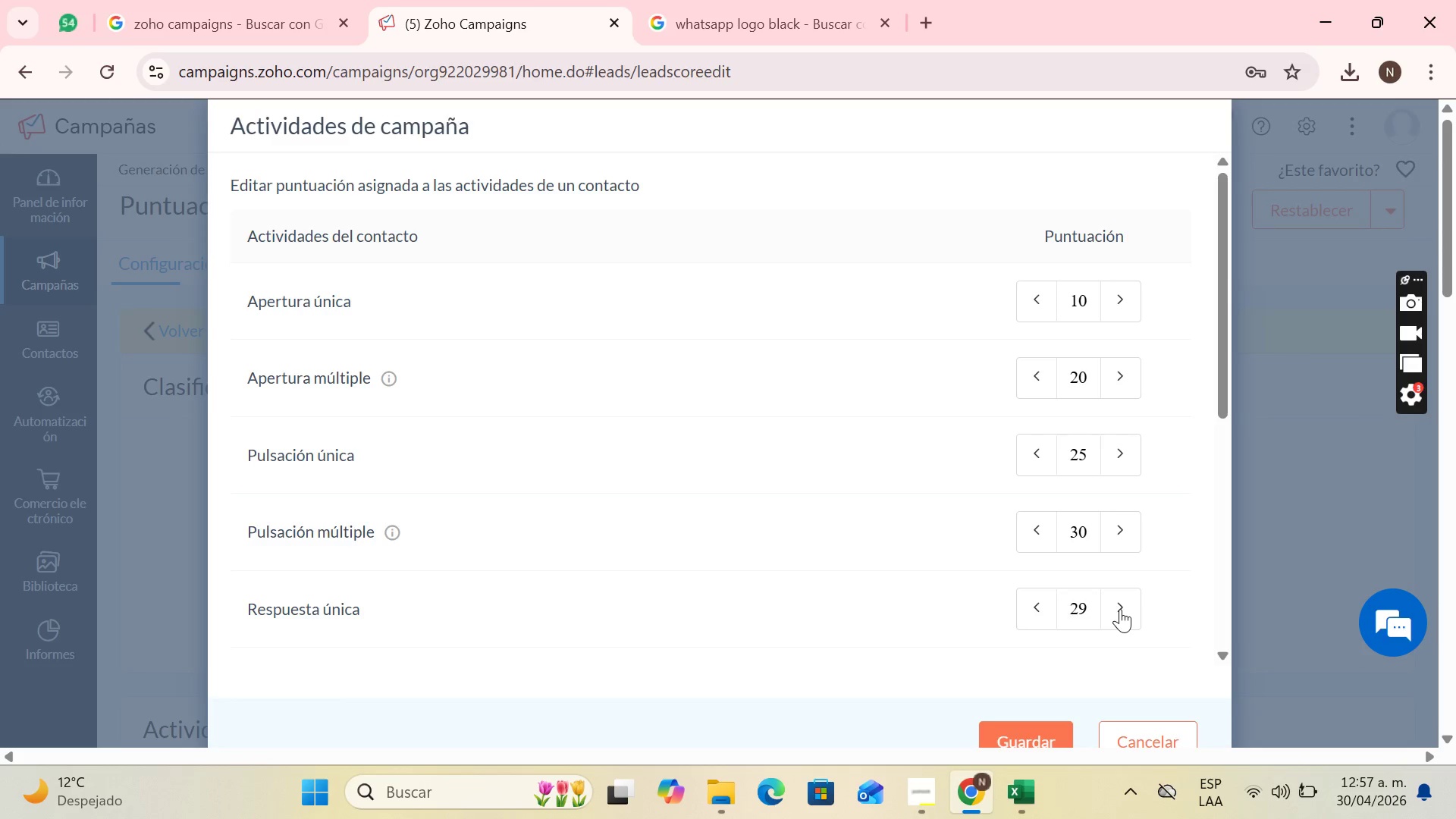 
triple_click([1120, 609])
 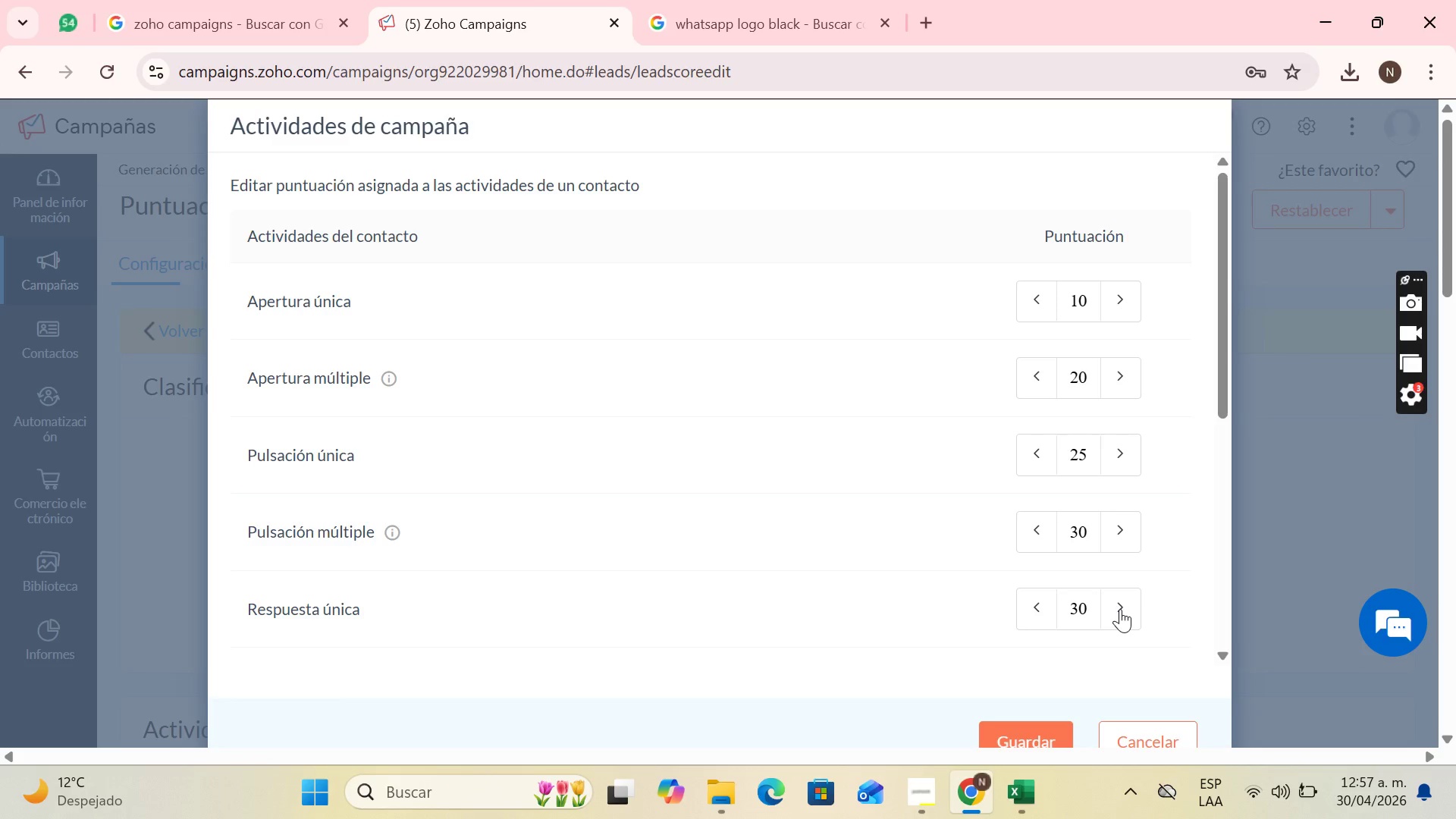 
triple_click([1120, 609])
 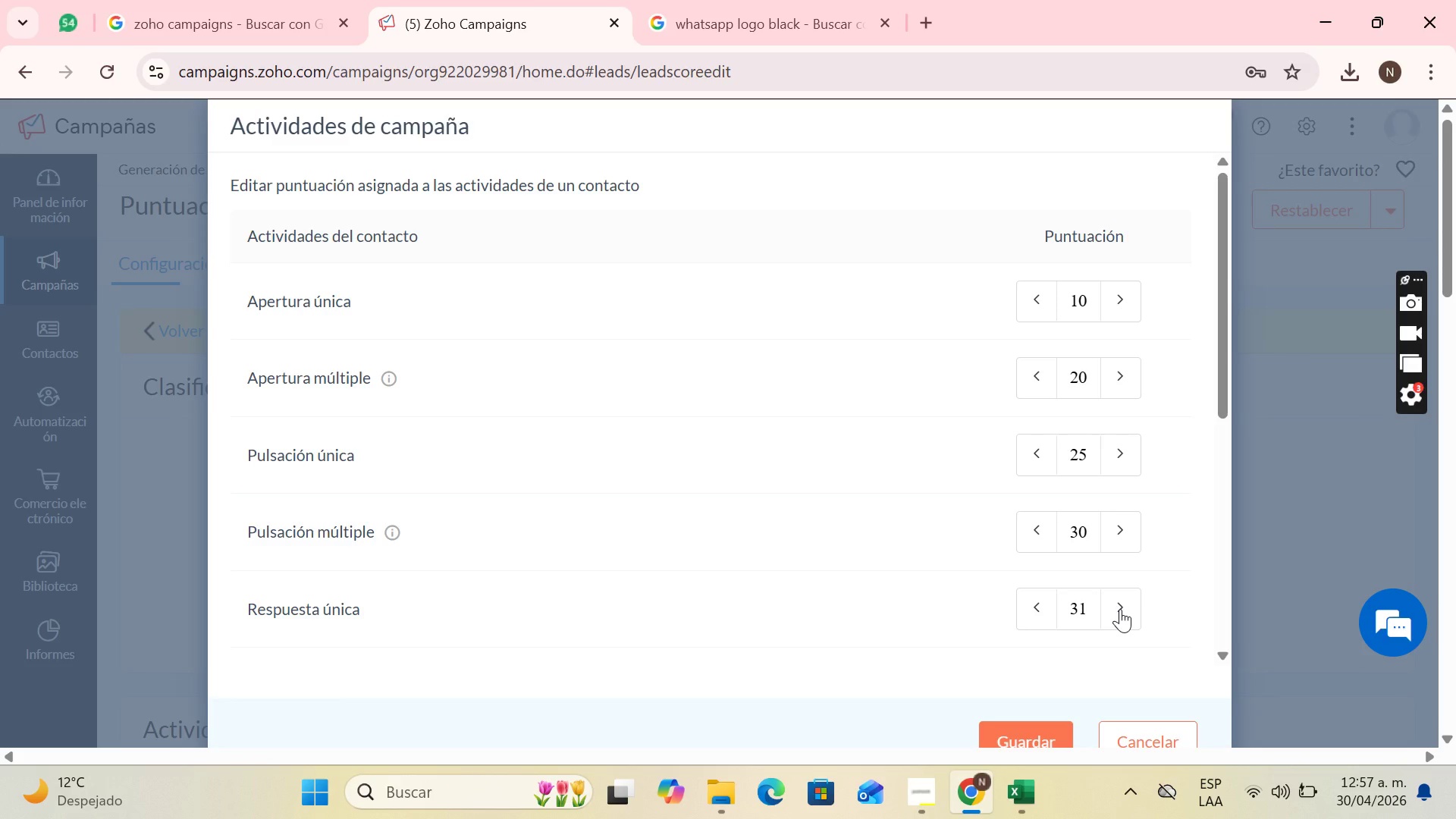 
triple_click([1120, 609])
 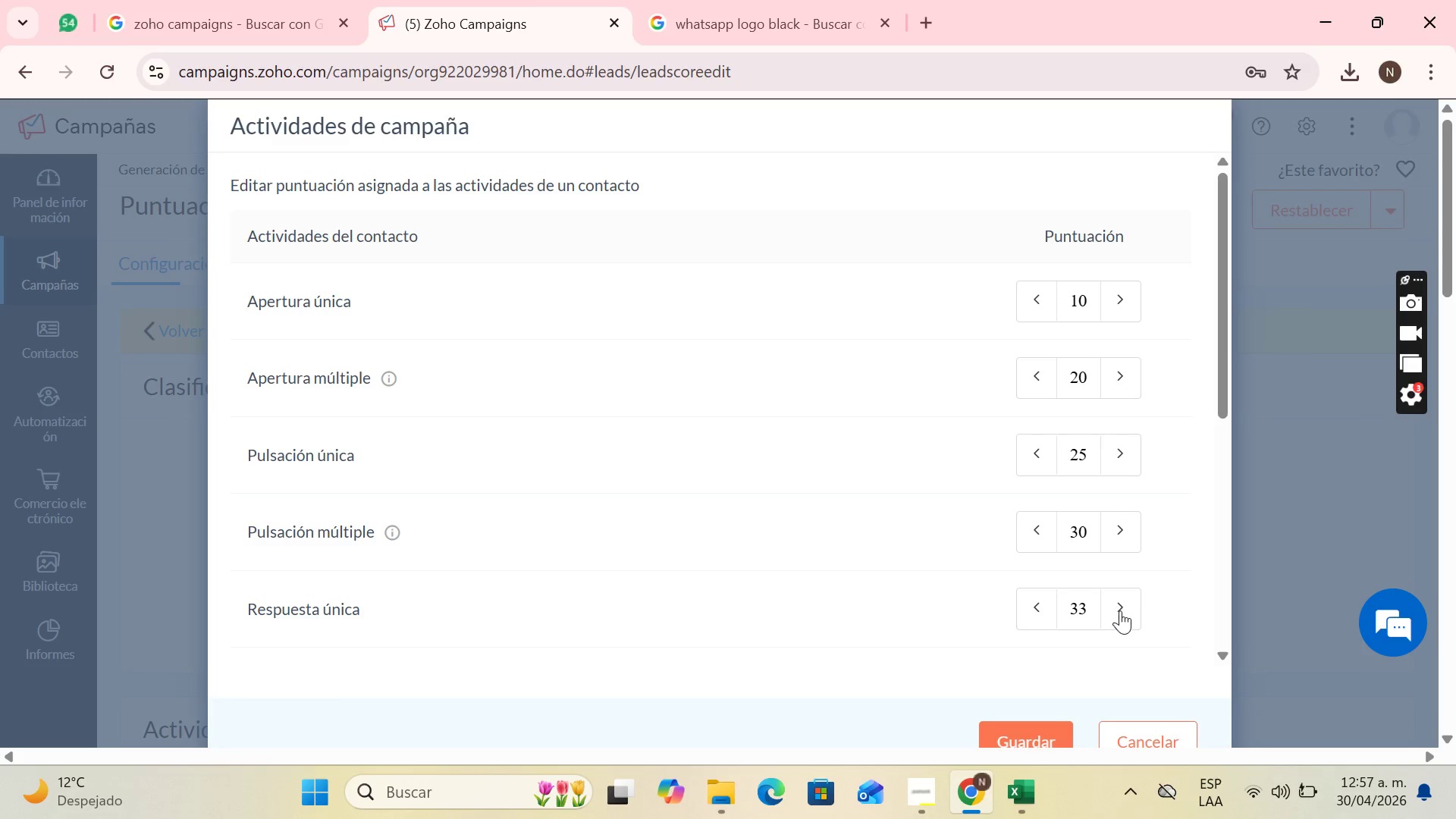 
triple_click([1120, 610])
 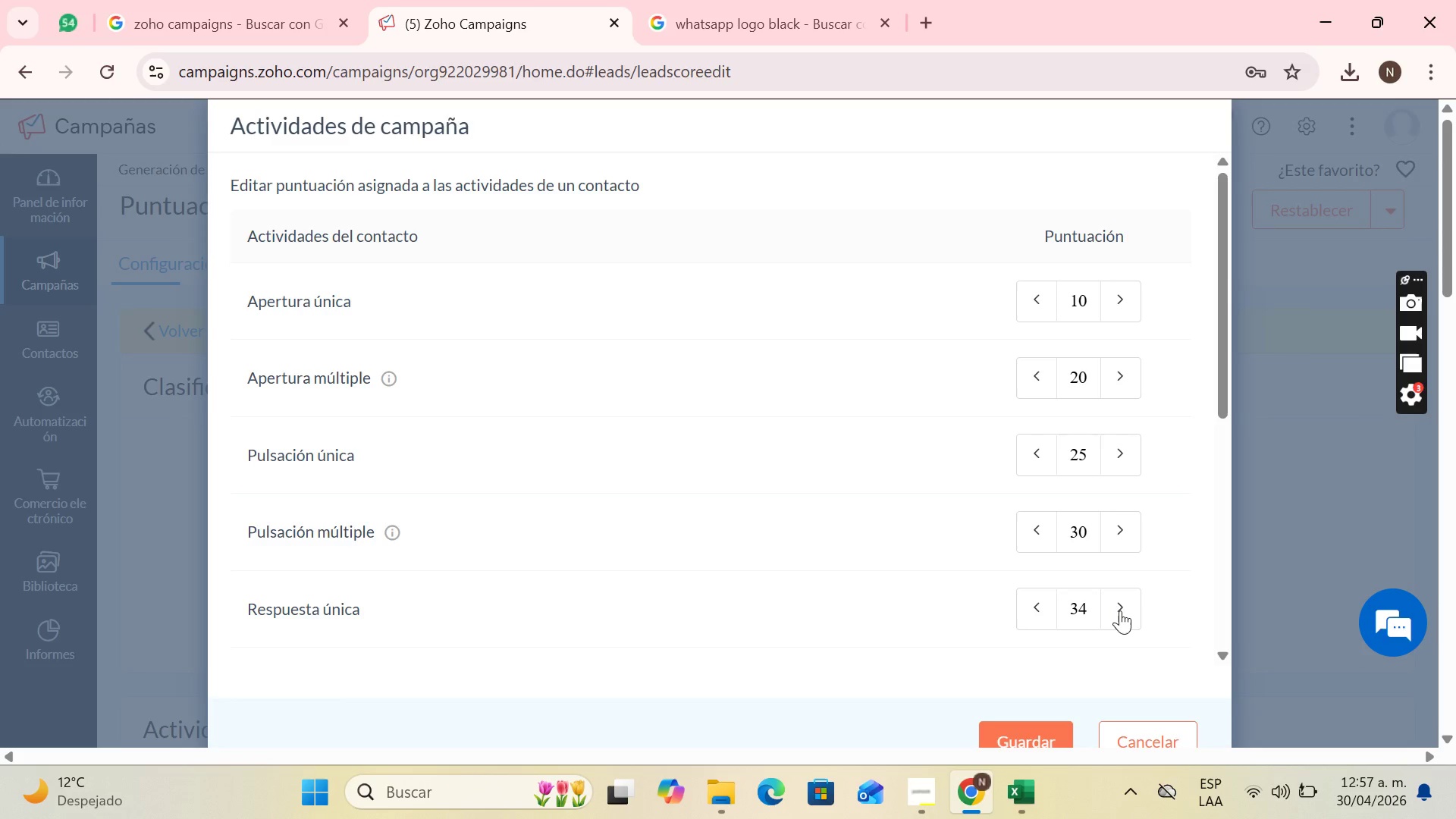 
triple_click([1120, 610])
 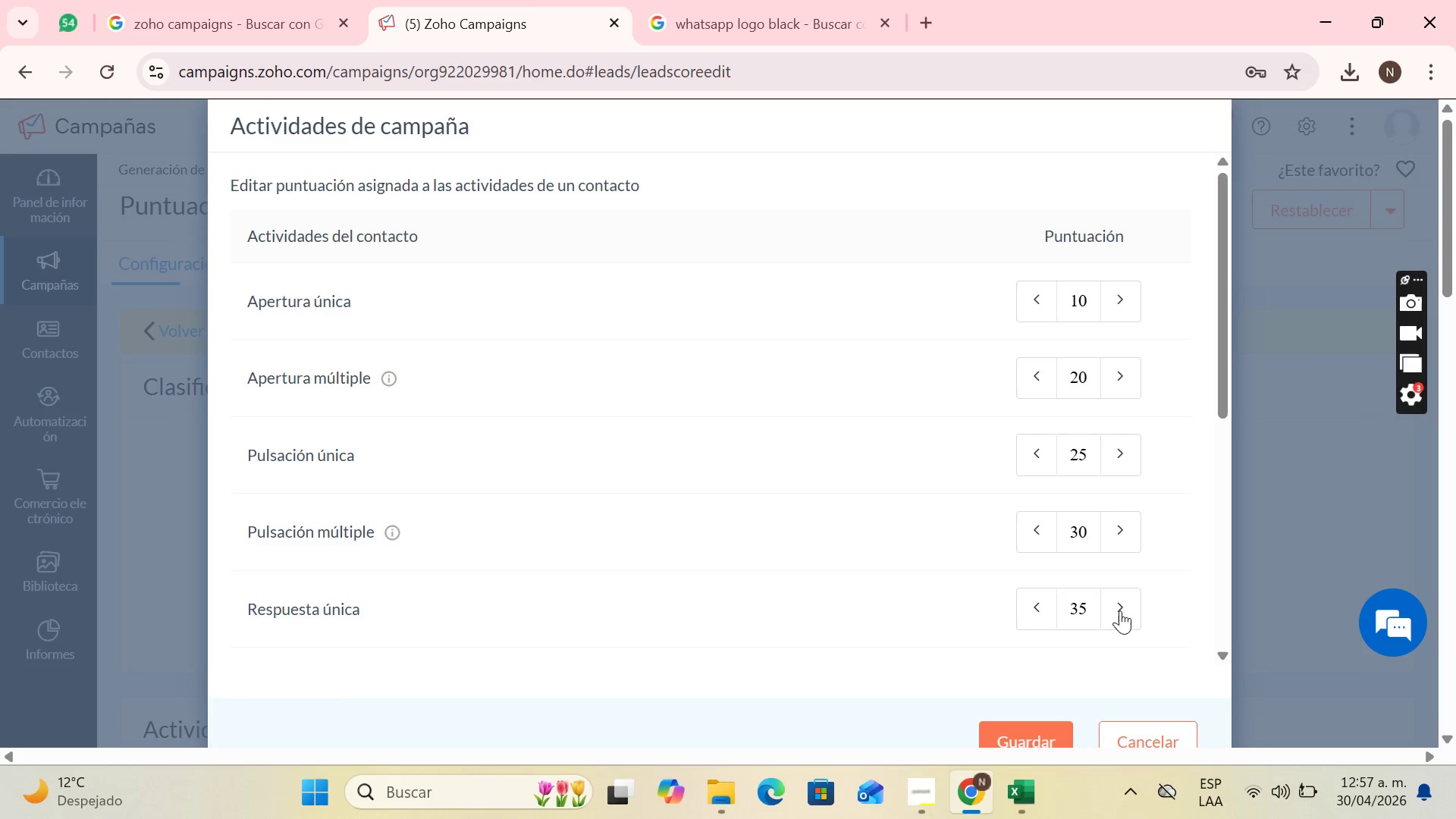 
triple_click([1120, 610])
 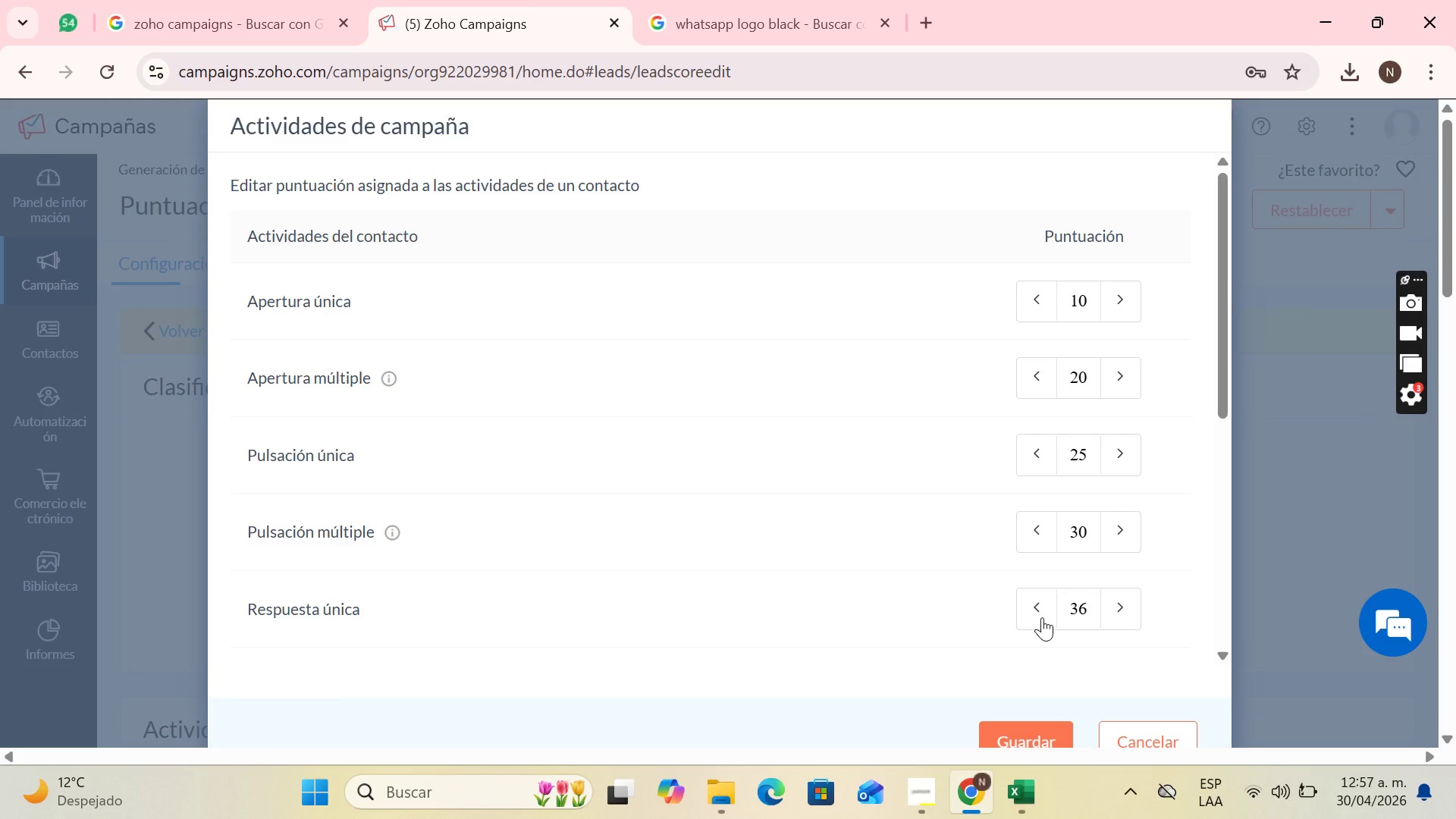 
left_click([1042, 617])
 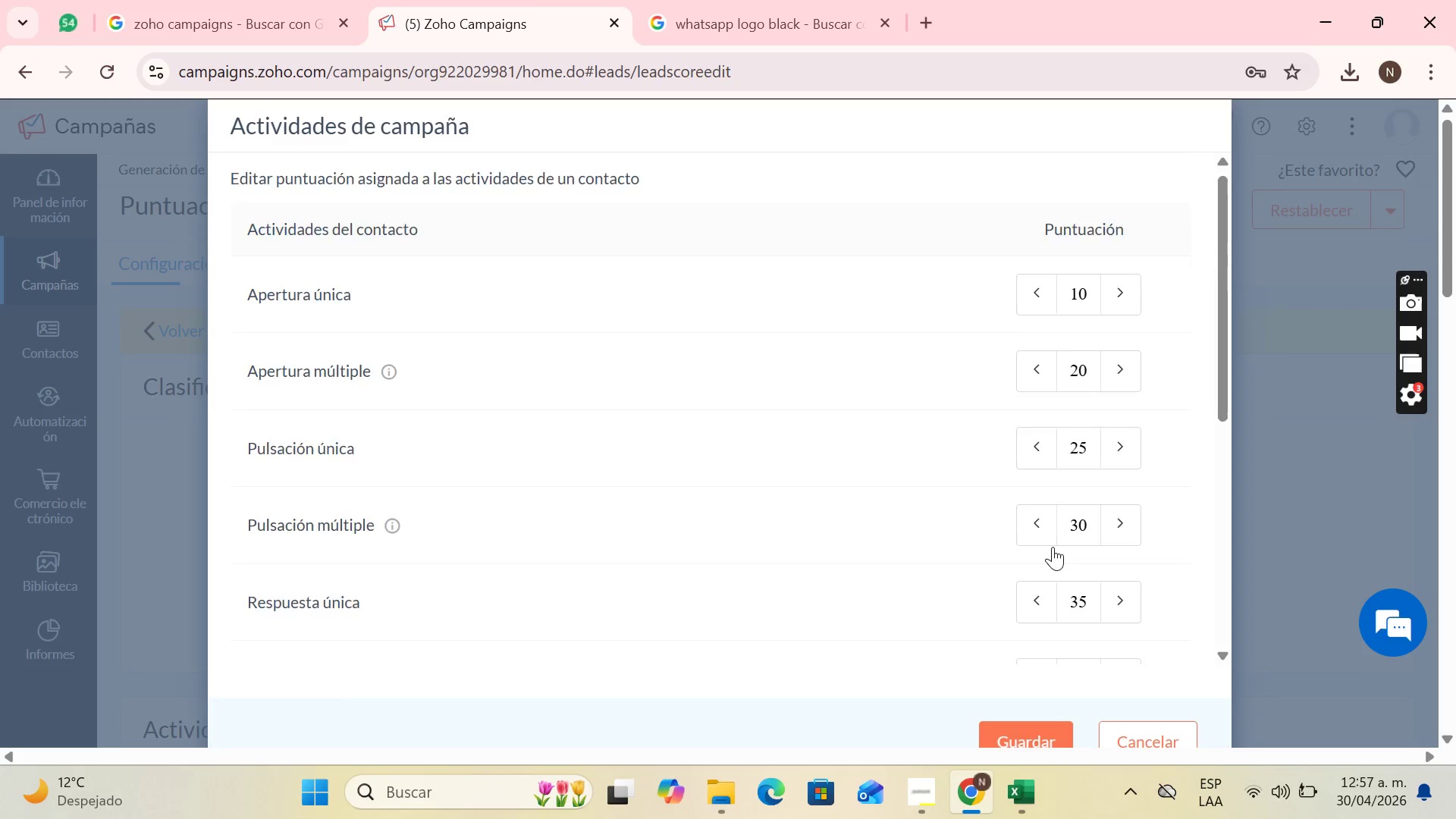 
scroll: coordinate [1053, 547], scroll_direction: down, amount: 2.0
 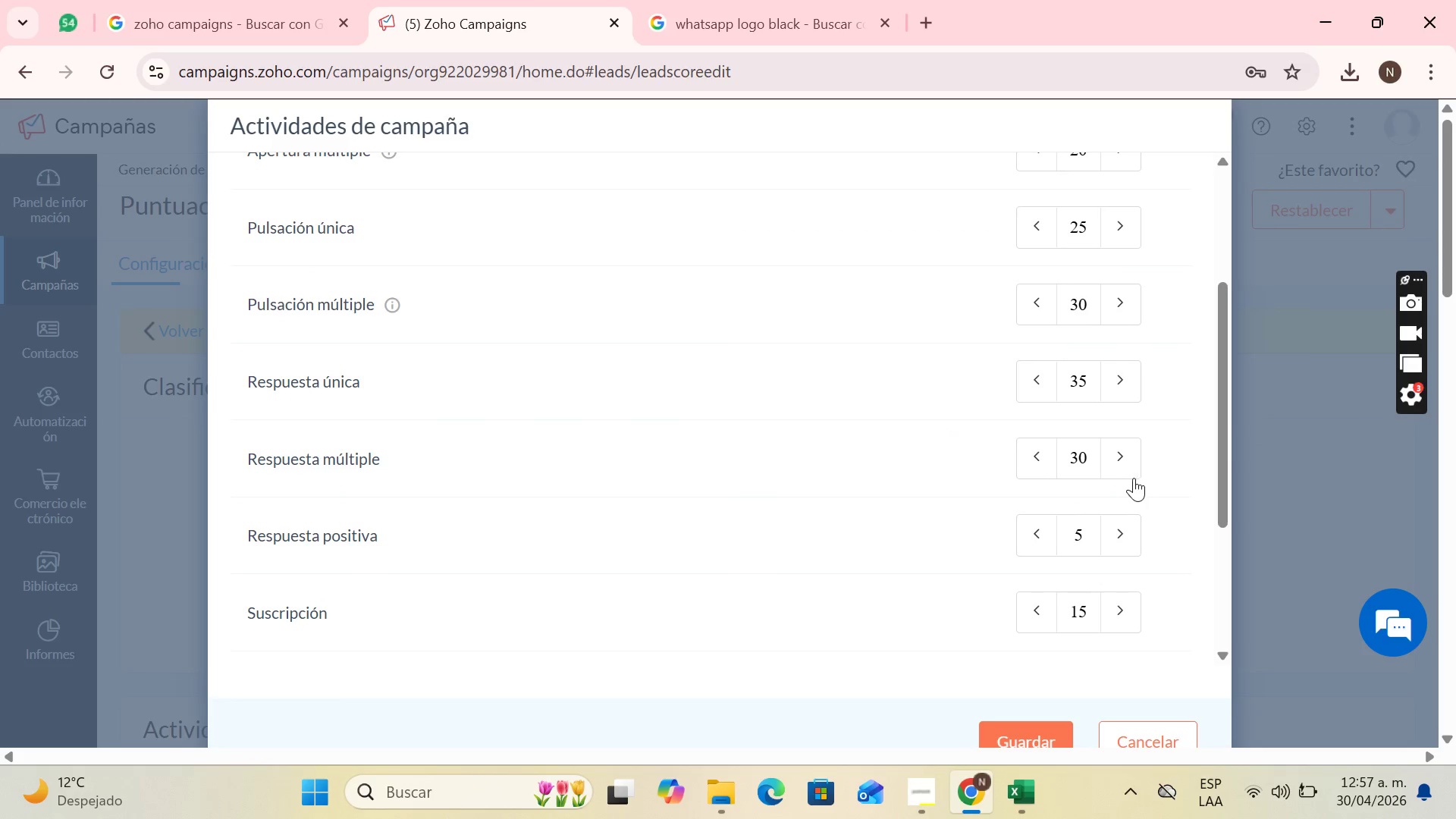 
double_click([1121, 454])
 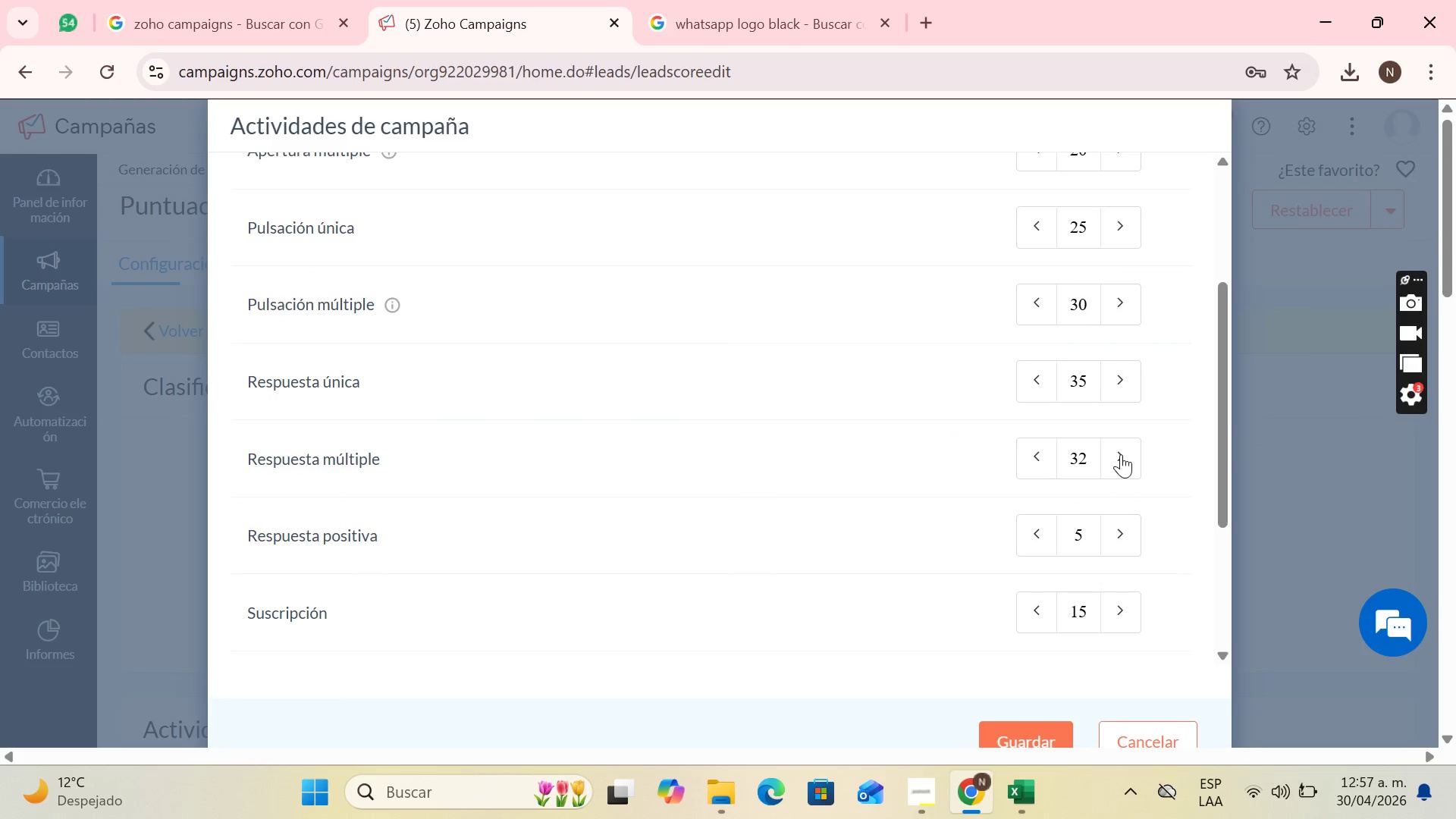 
triple_click([1121, 454])
 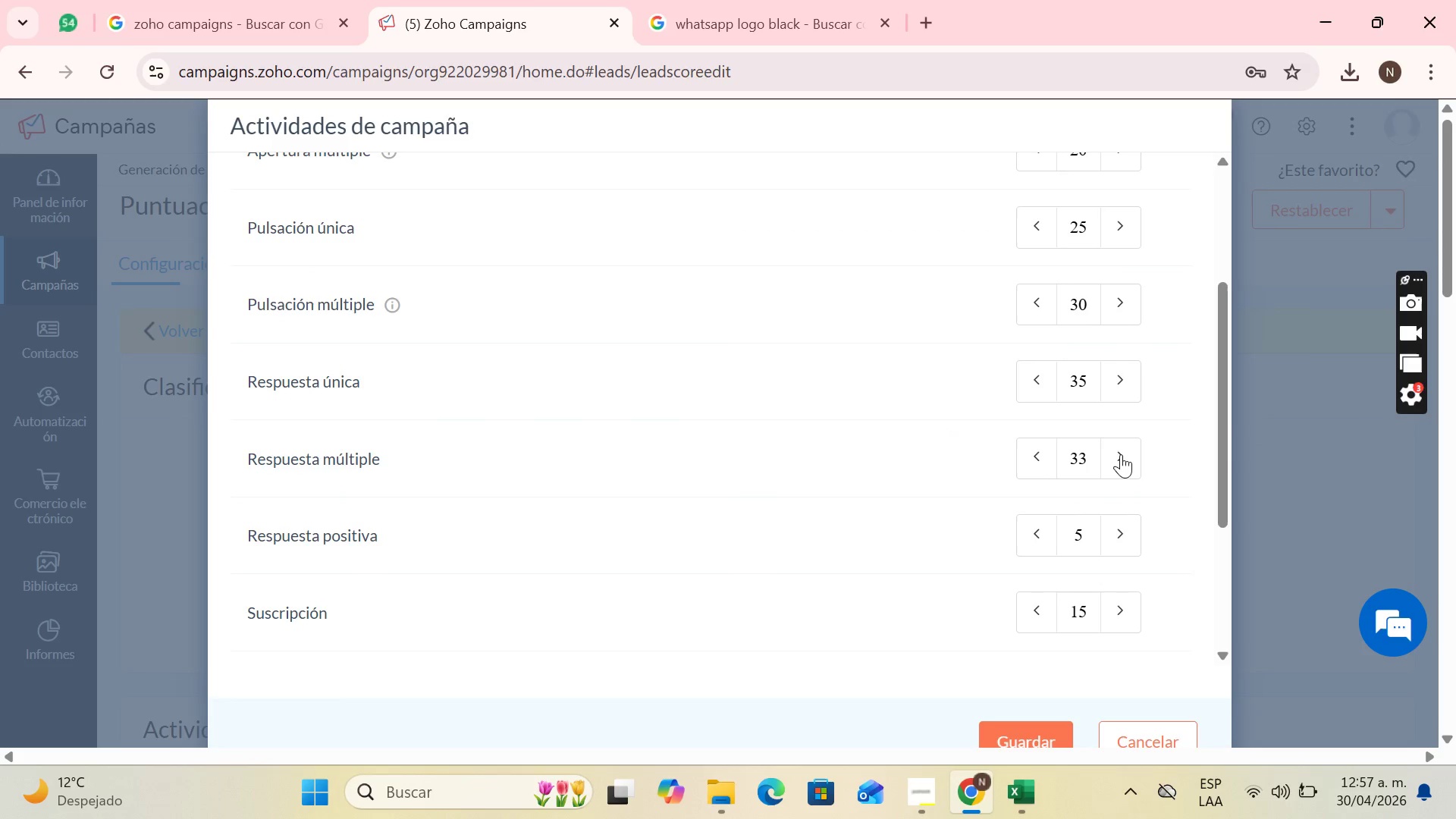 
triple_click([1121, 454])
 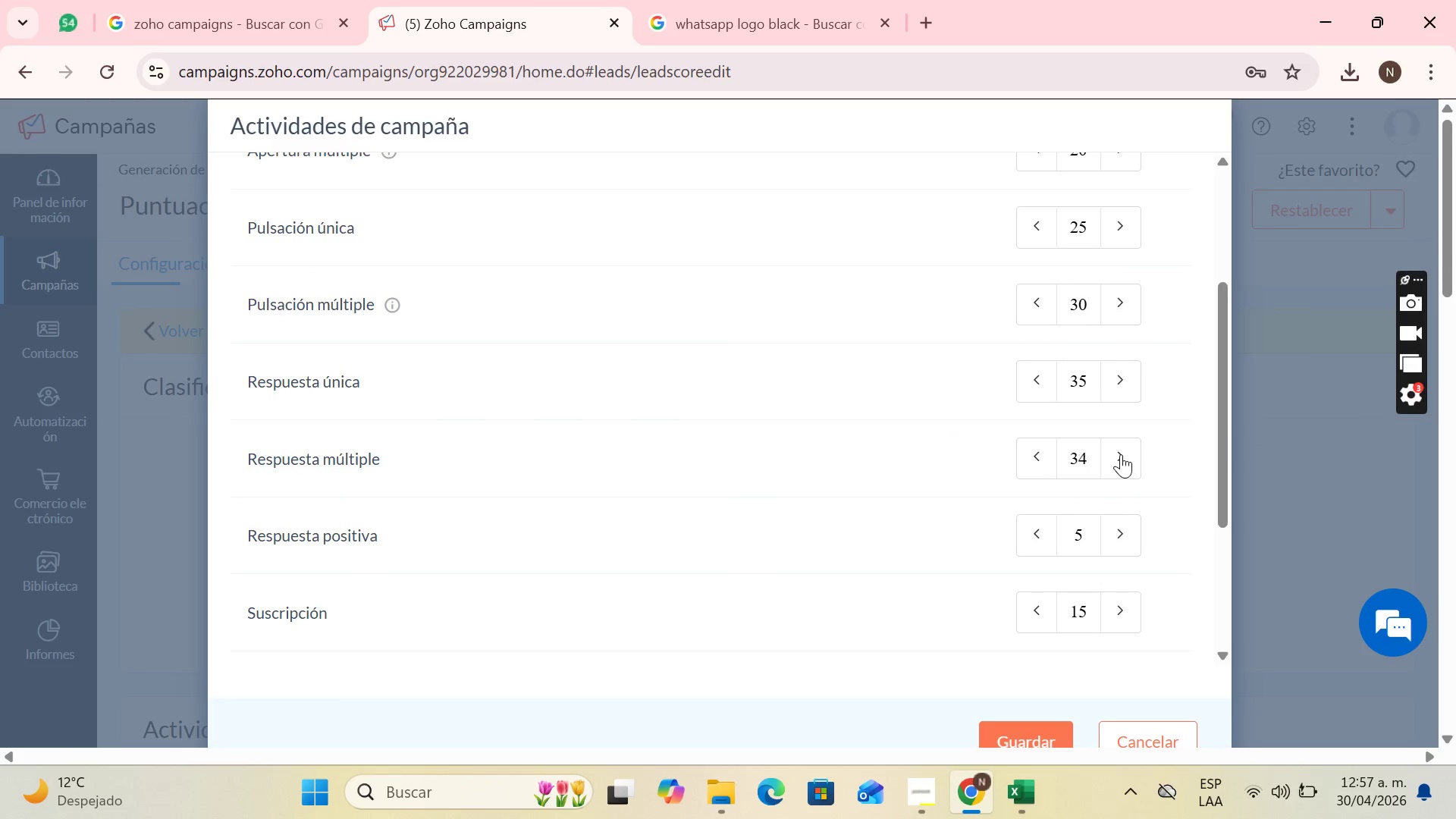 
triple_click([1121, 454])
 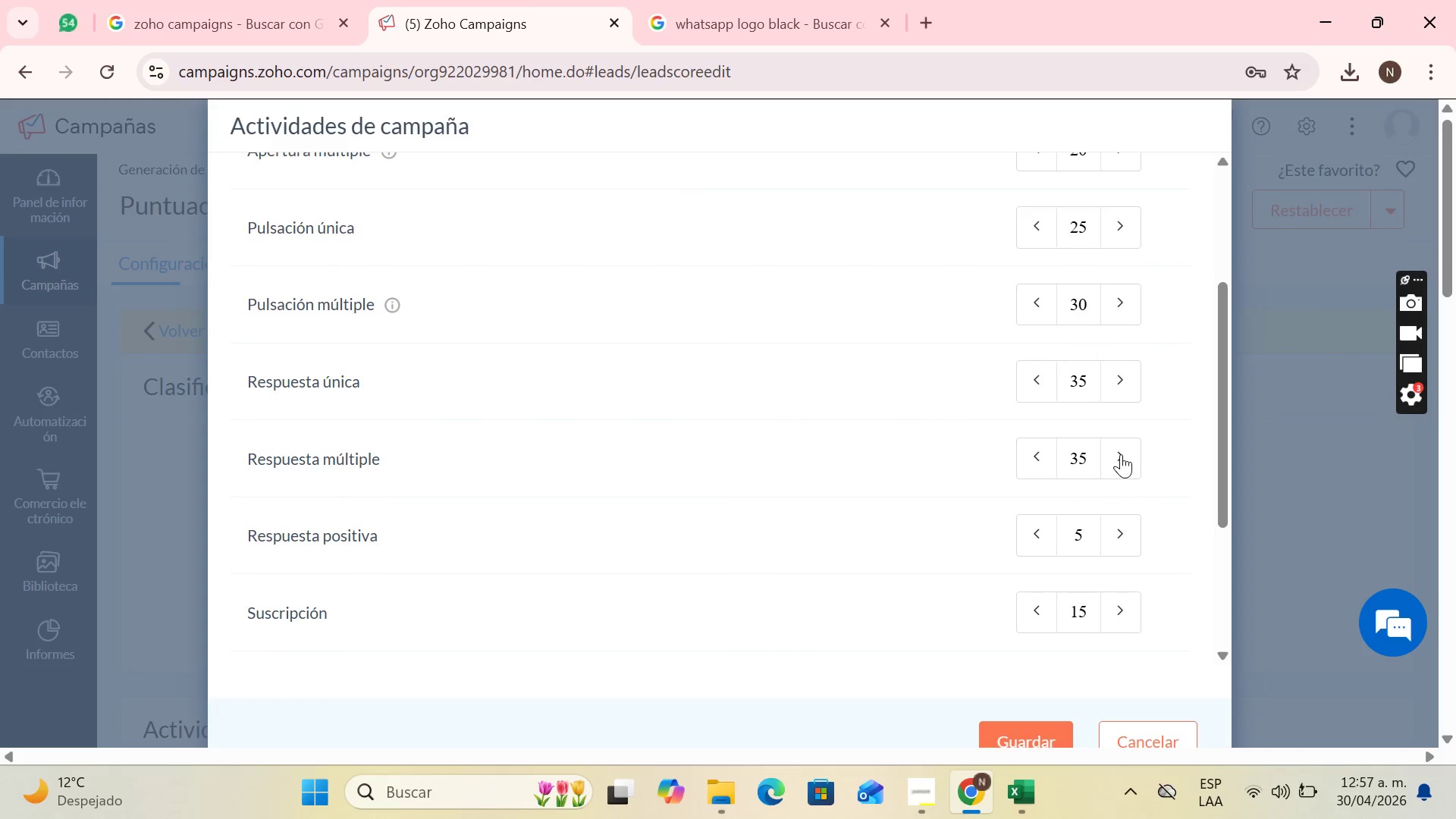 
triple_click([1121, 454])
 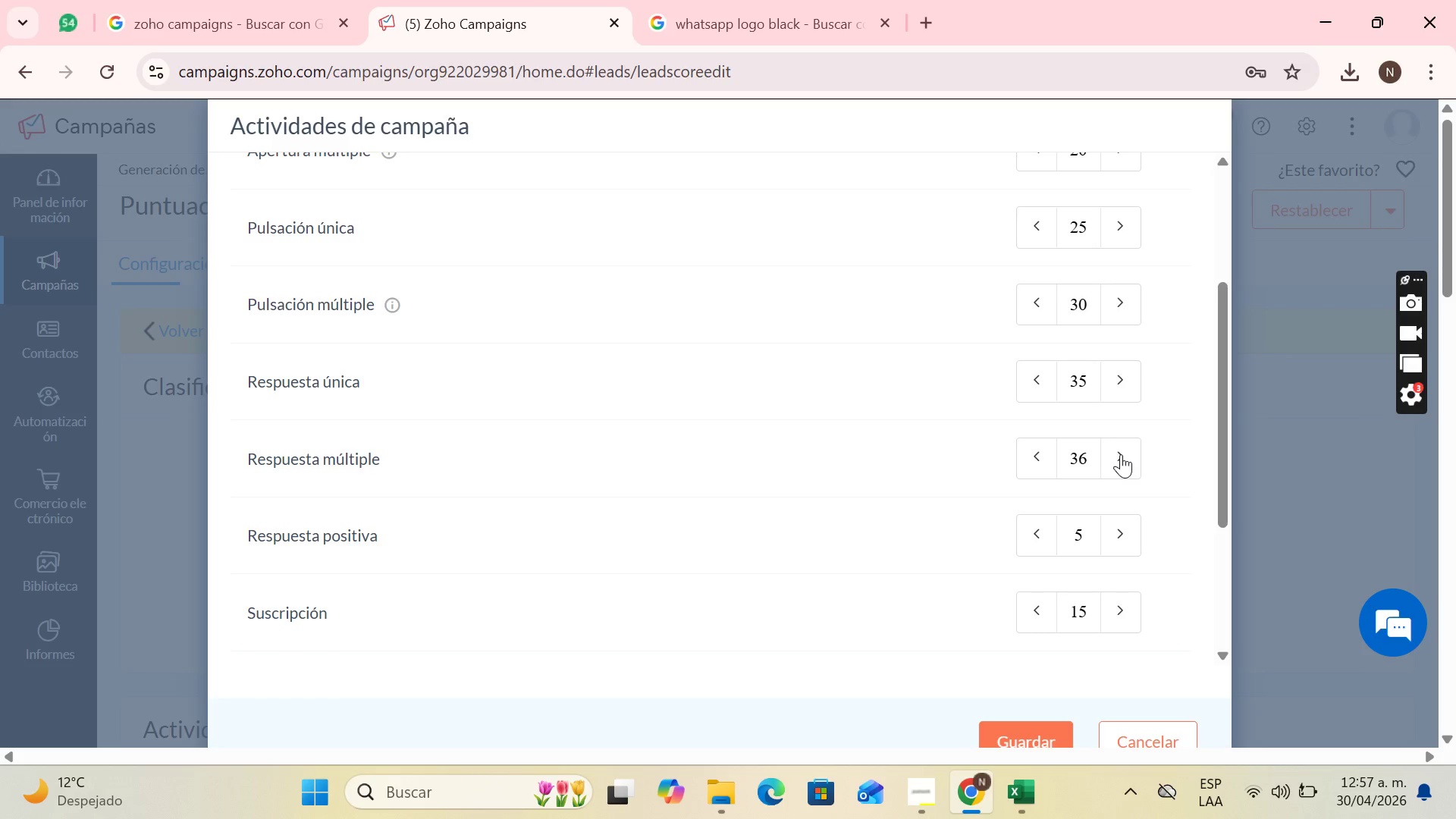 
triple_click([1121, 454])
 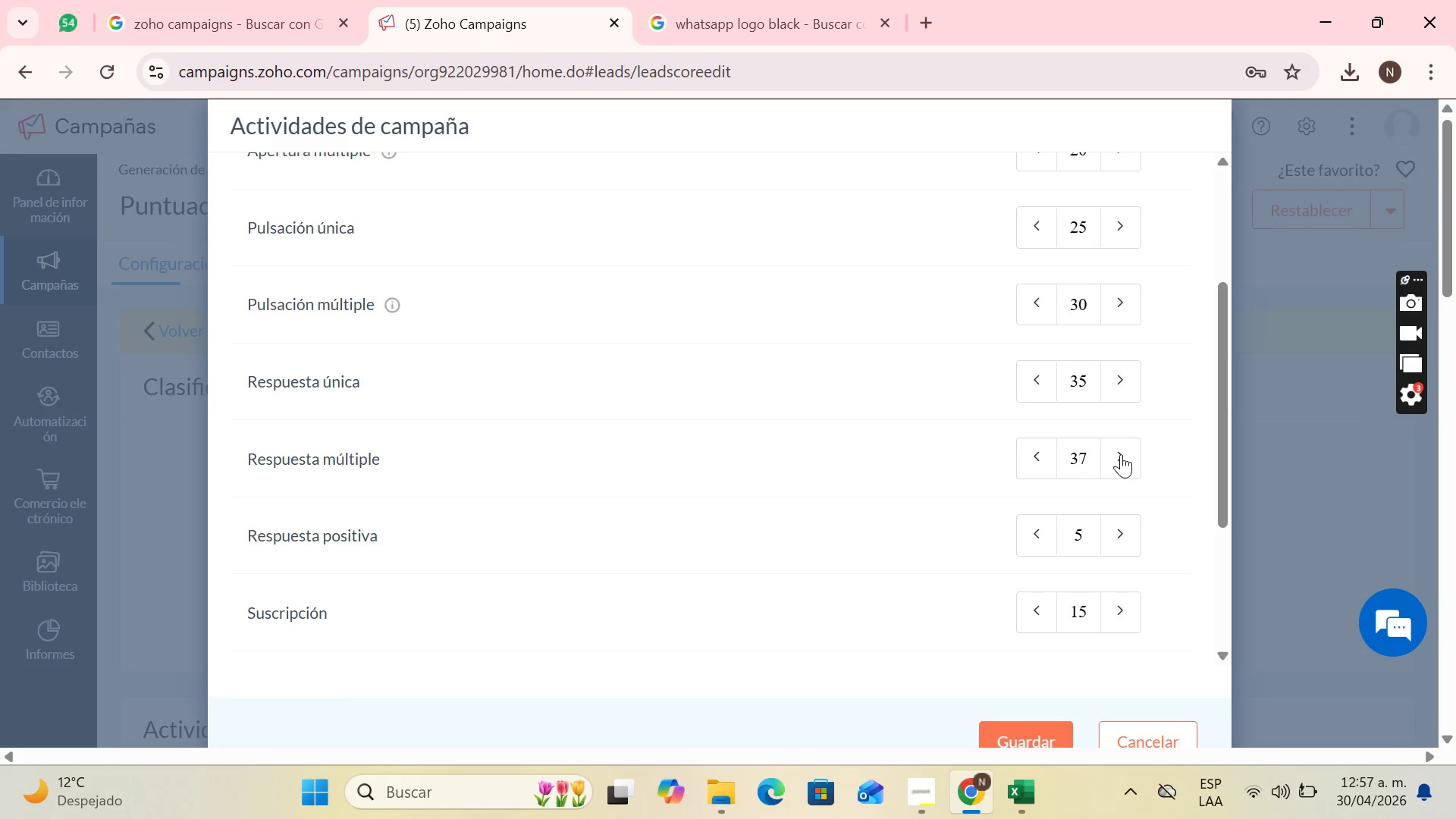 
triple_click([1121, 454])
 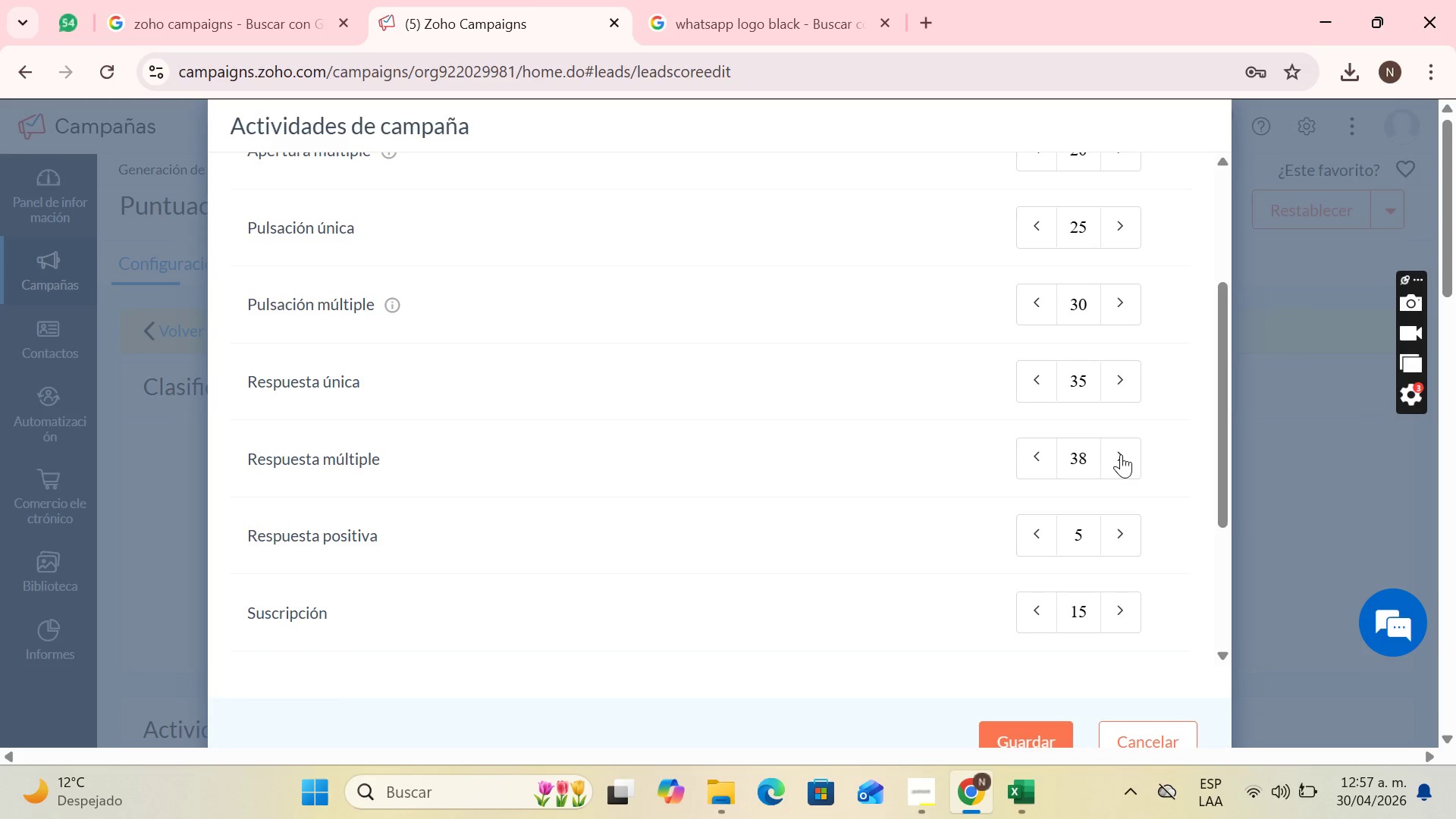 
triple_click([1121, 454])
 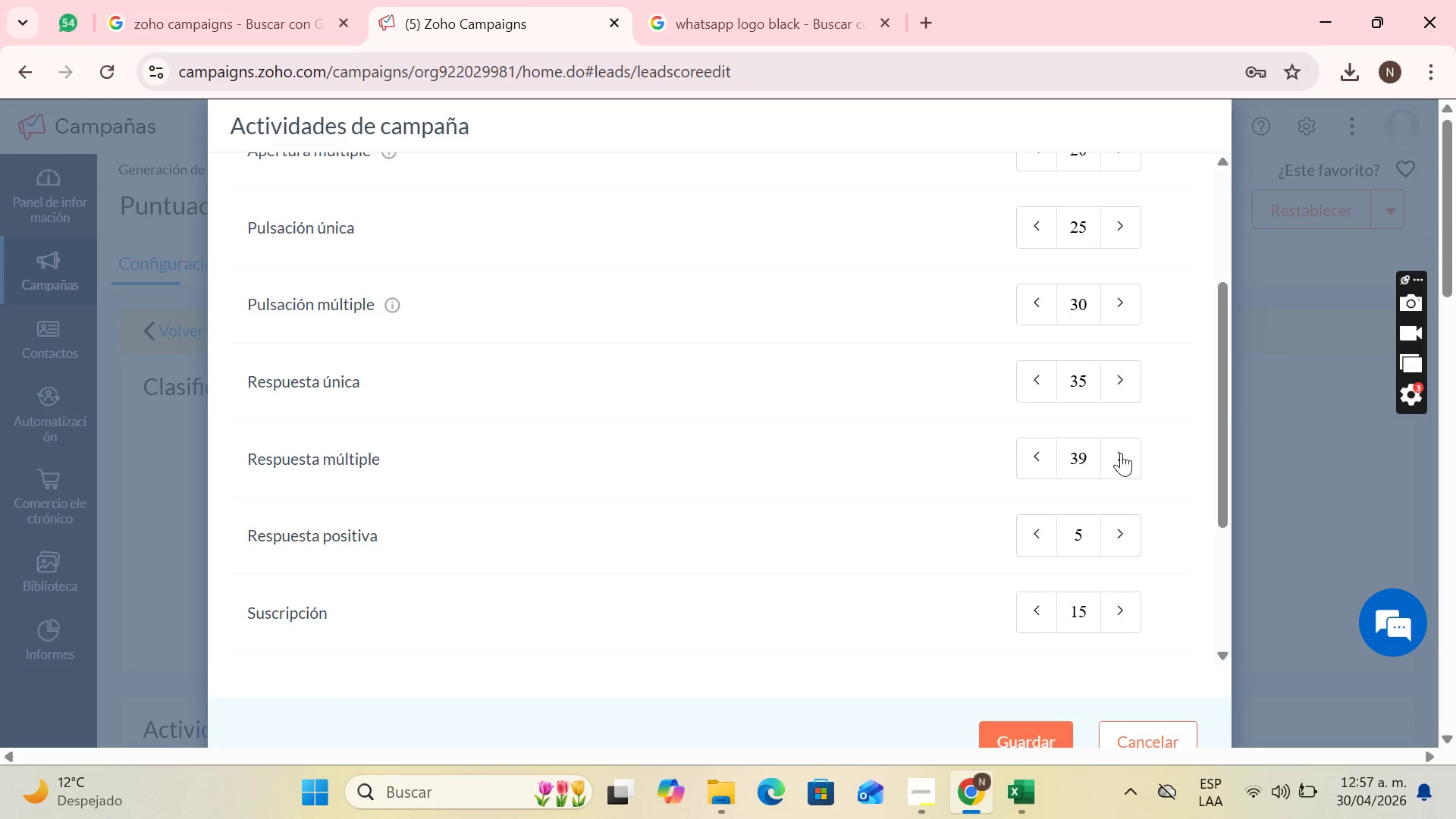 
triple_click([1121, 453])
 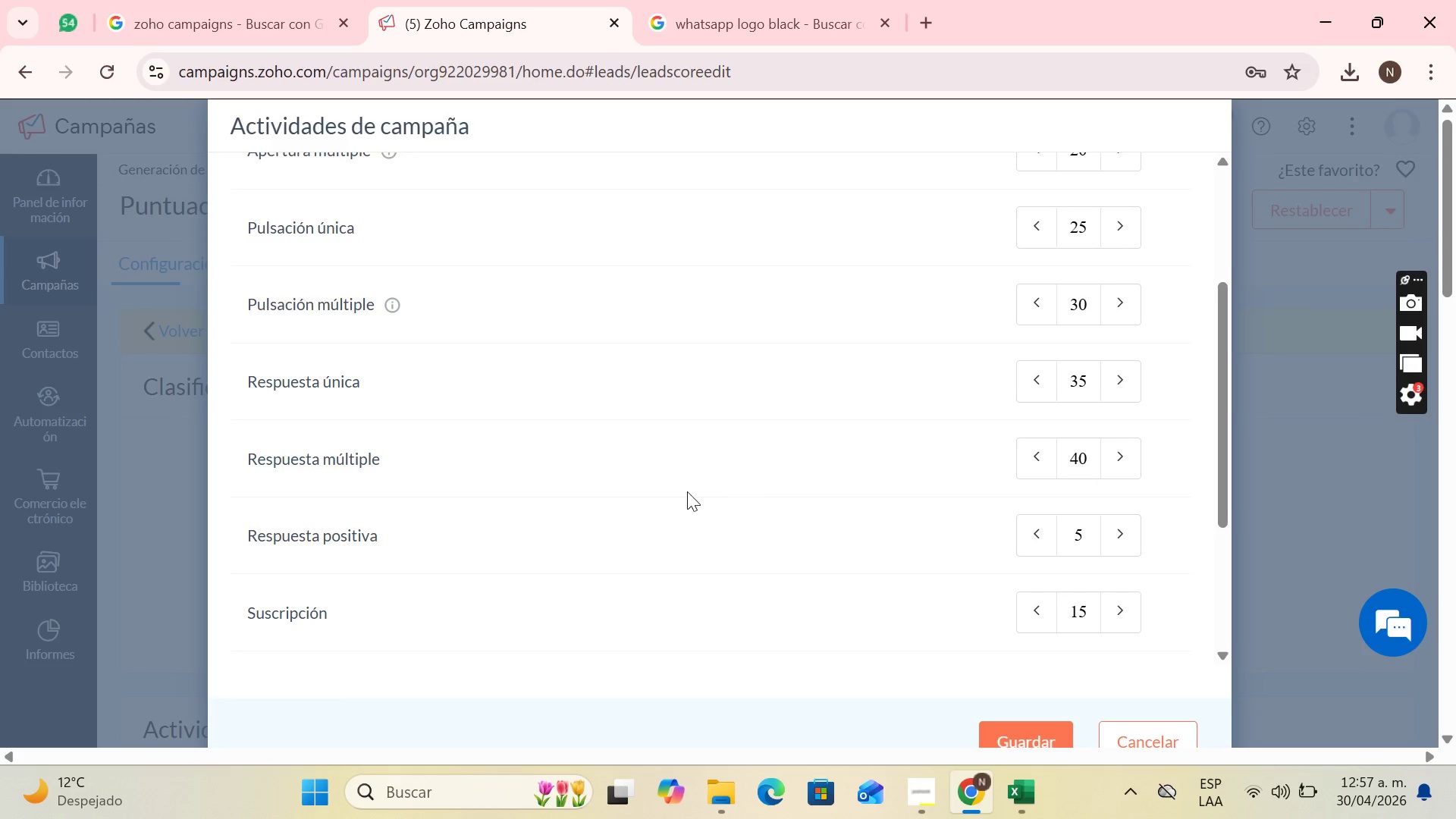 
scroll: coordinate [678, 494], scroll_direction: down, amount: 1.0
 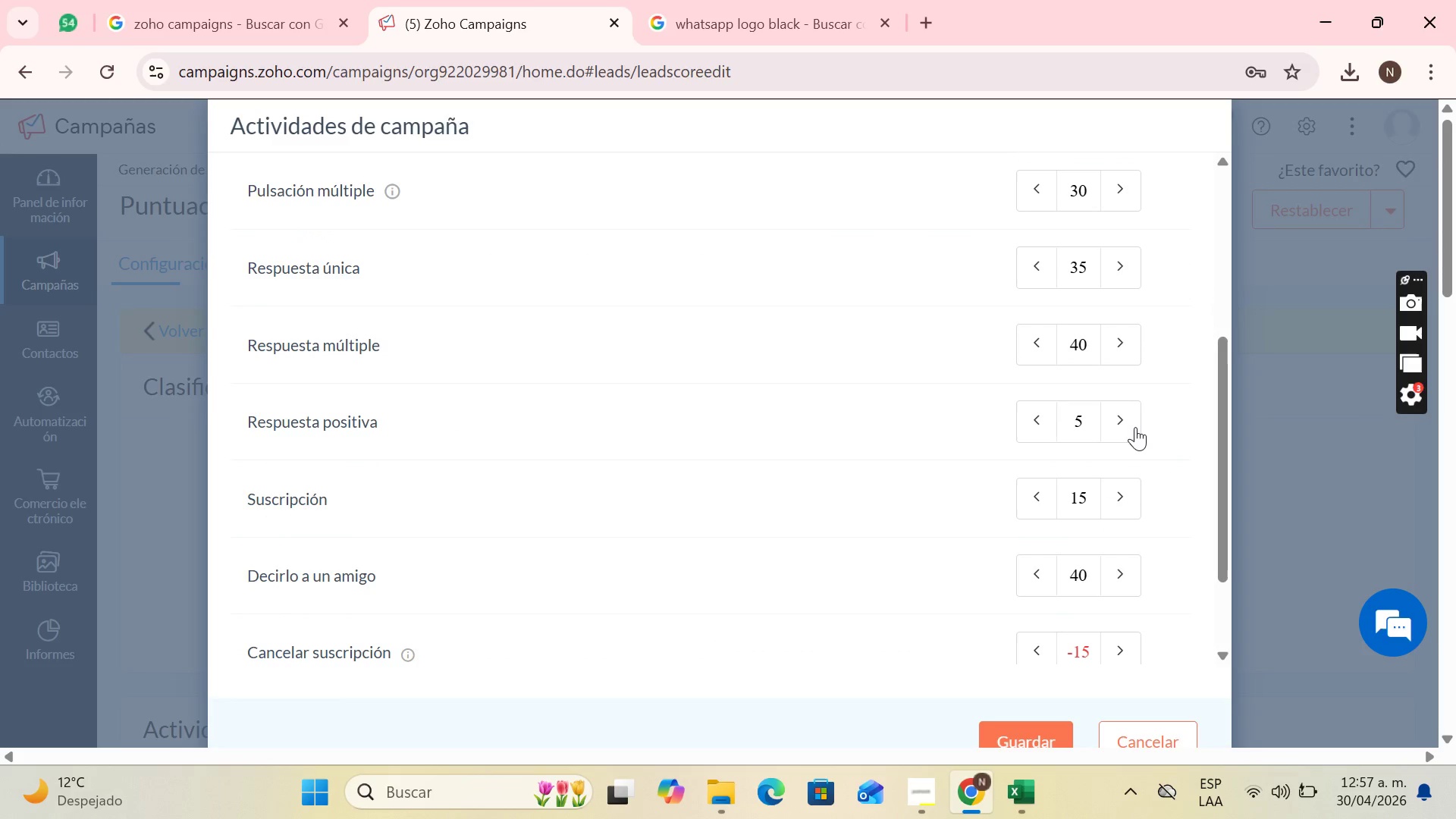 
double_click([1135, 428])
 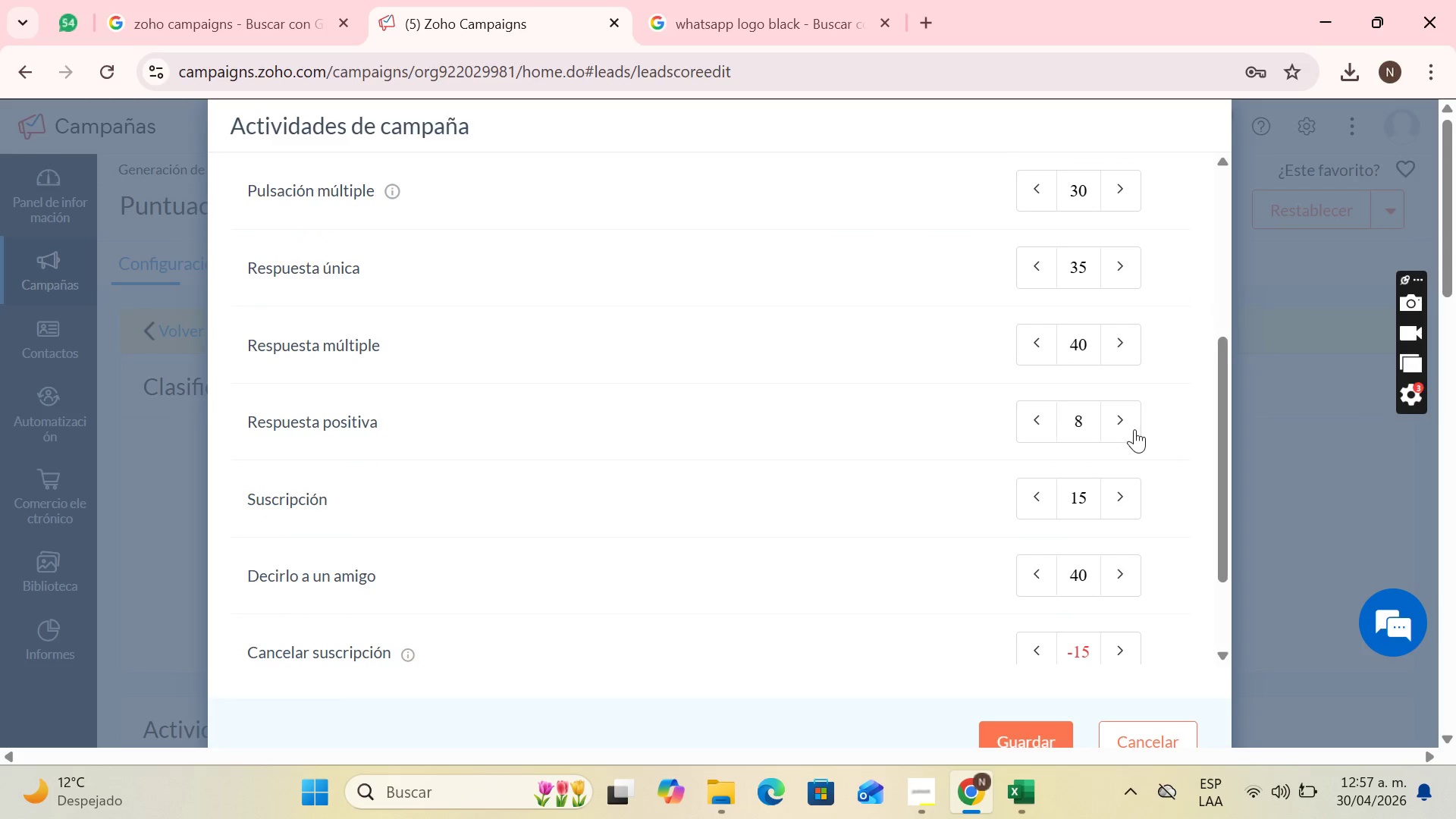 
triple_click([1134, 429])
 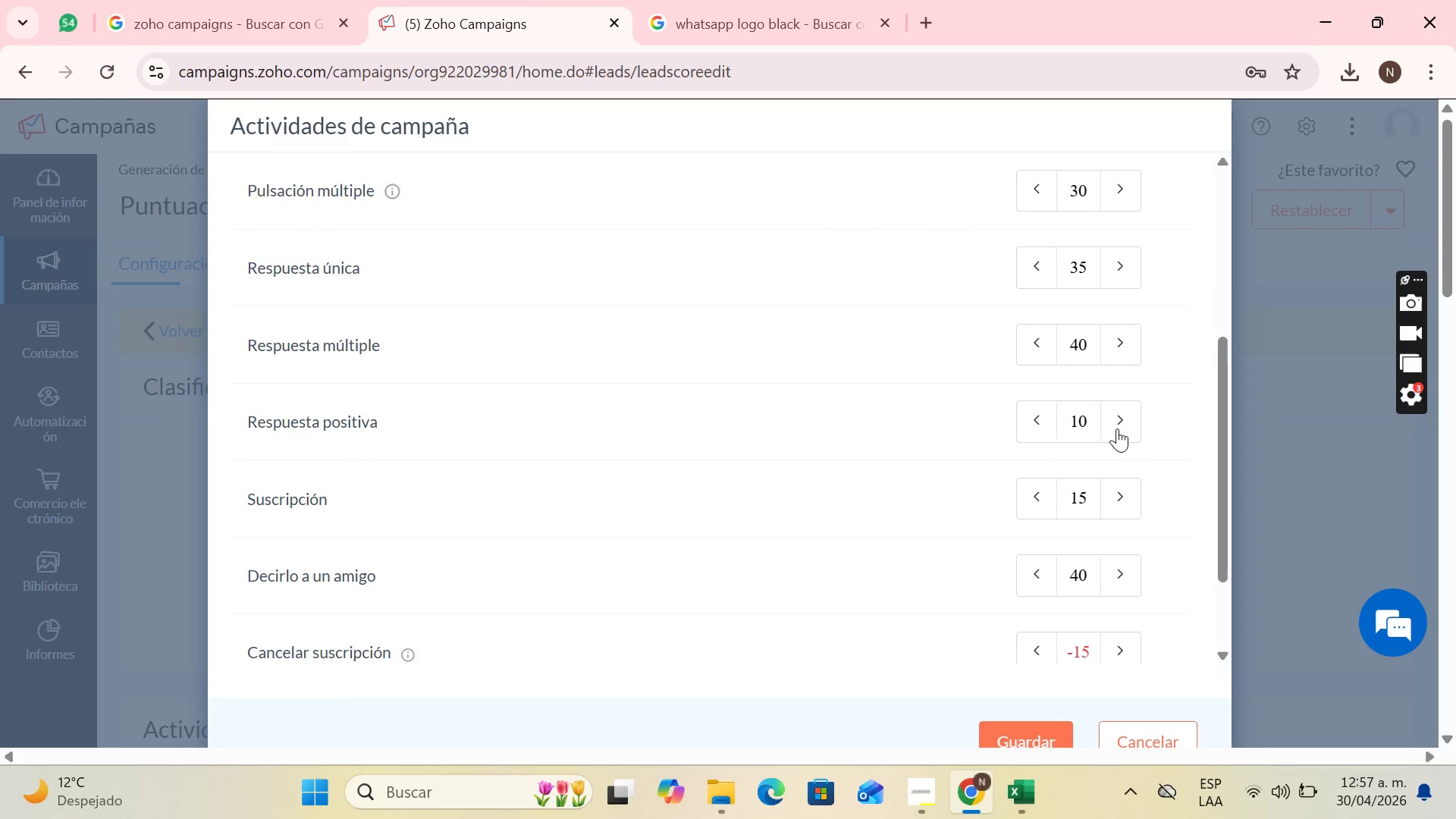 
triple_click([1117, 428])
 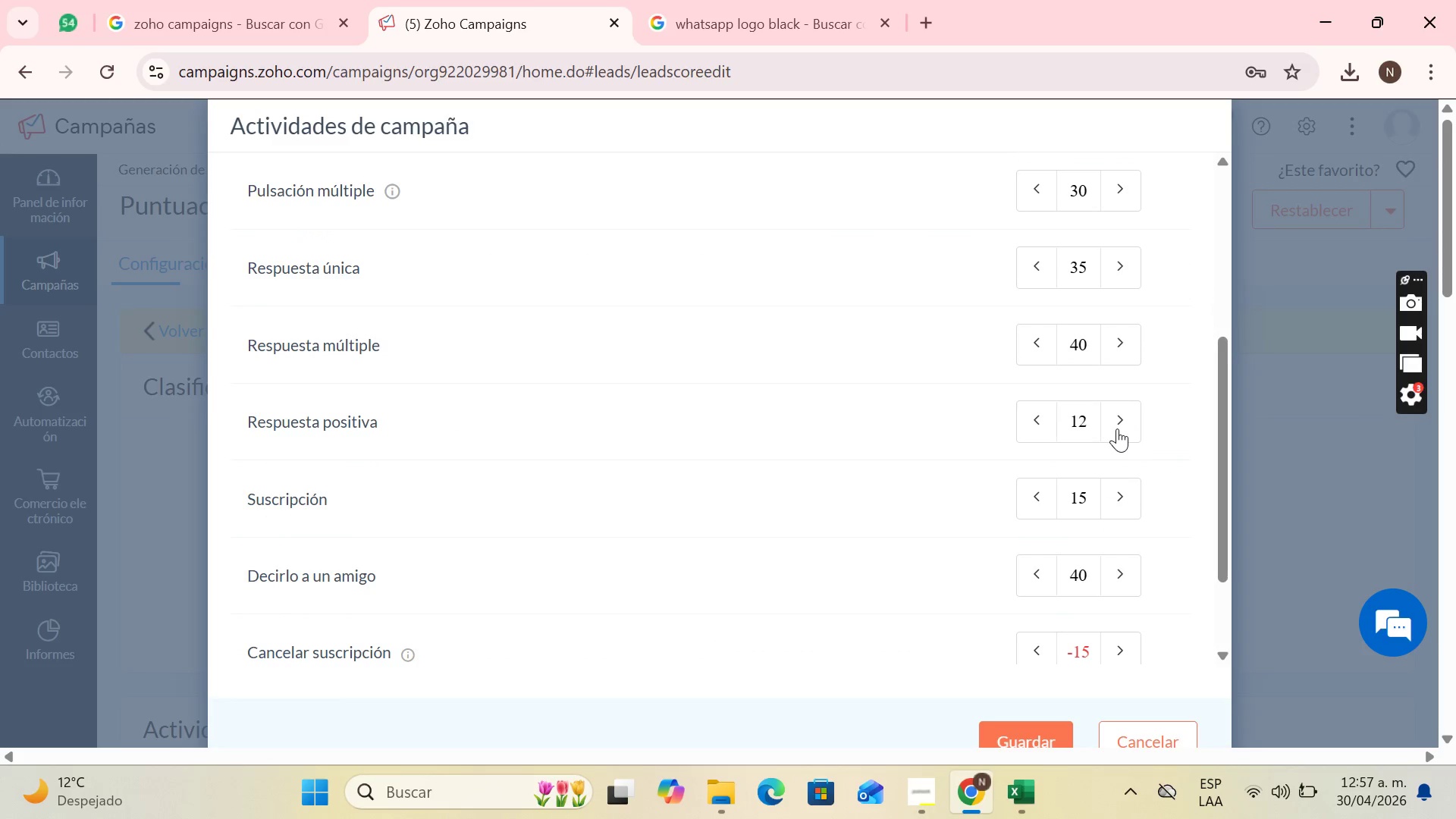 
triple_click([1117, 428])
 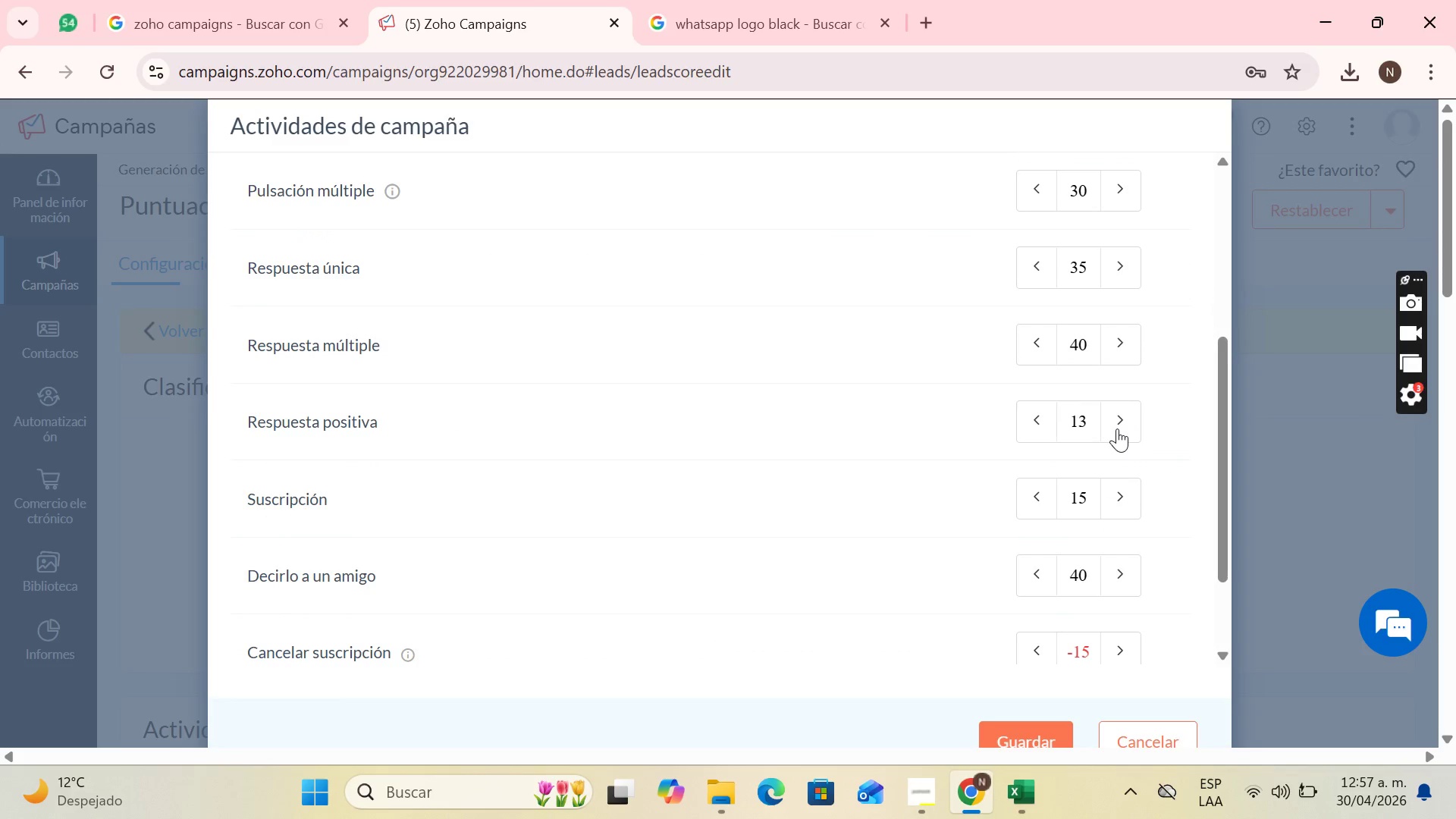 
triple_click([1117, 428])
 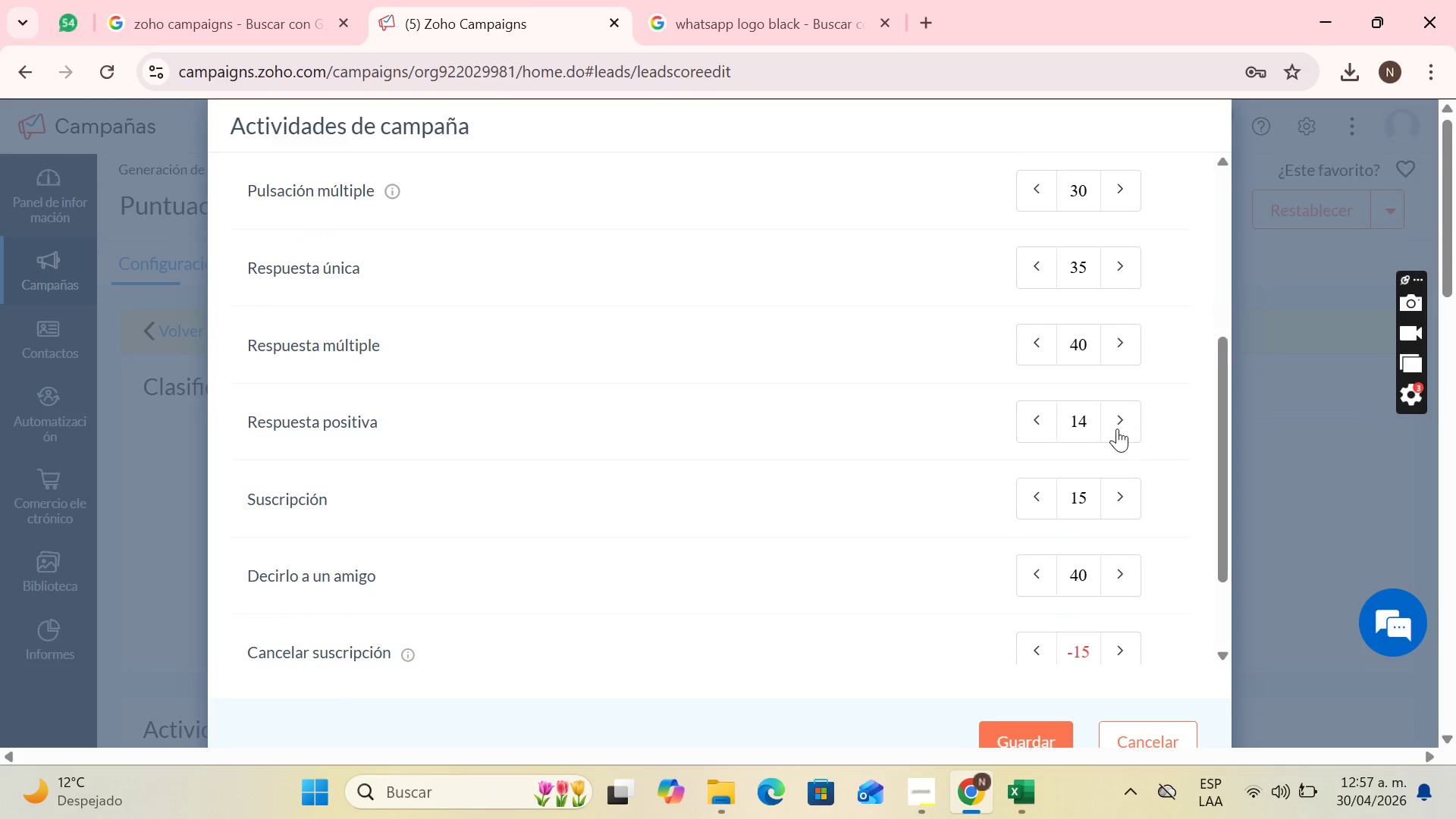 
triple_click([1117, 428])
 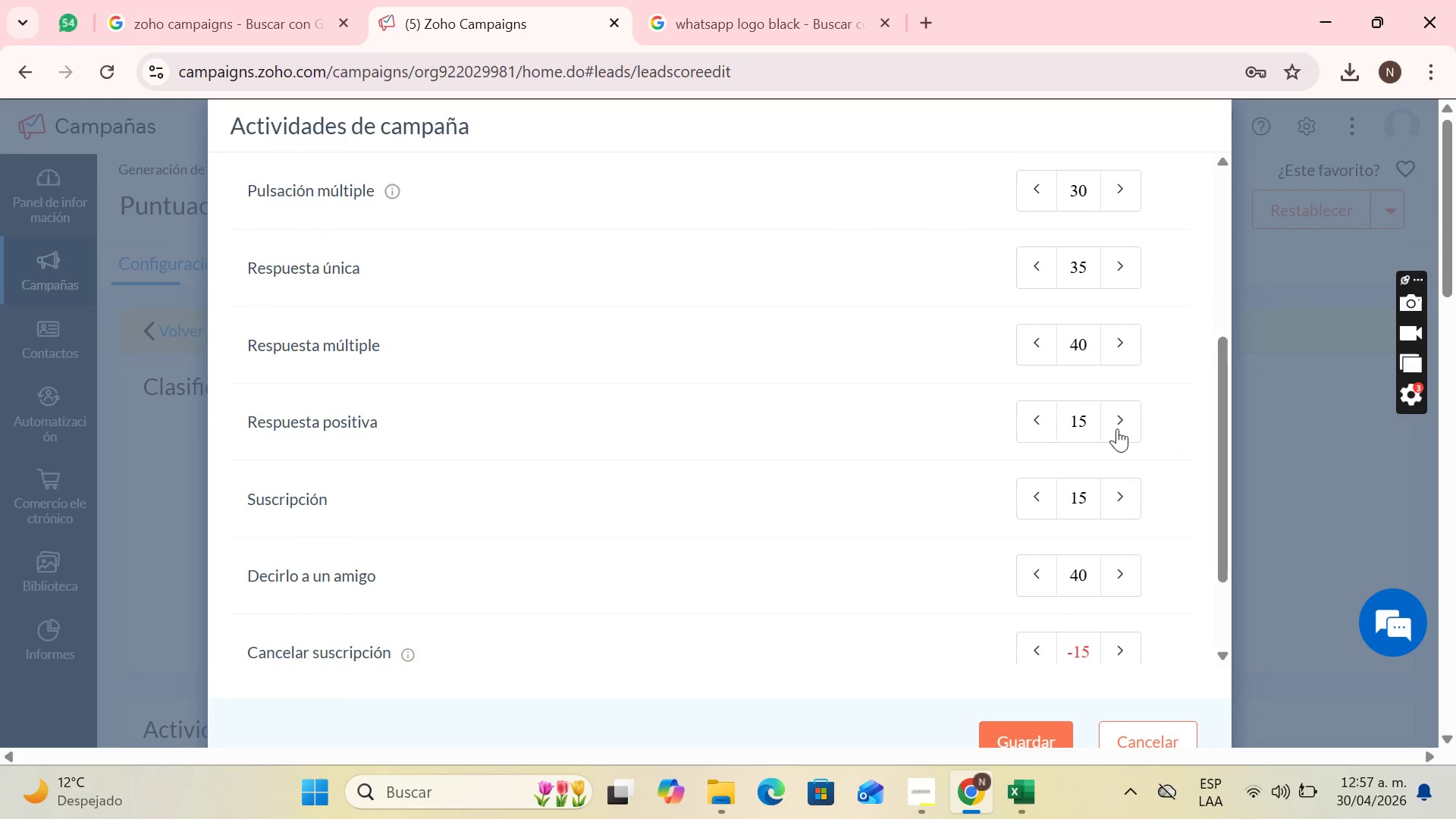 
triple_click([1117, 428])
 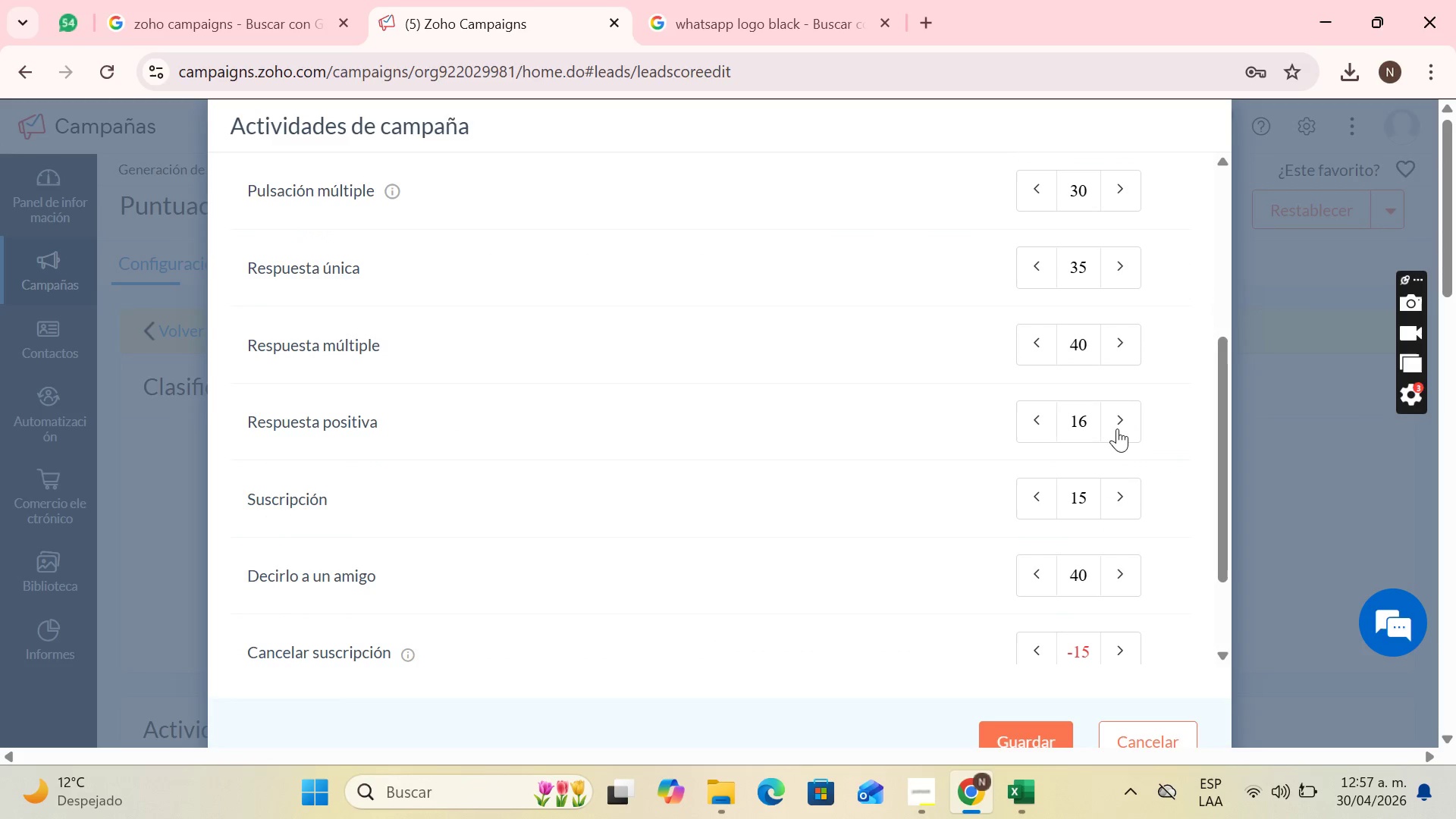 
triple_click([1117, 428])
 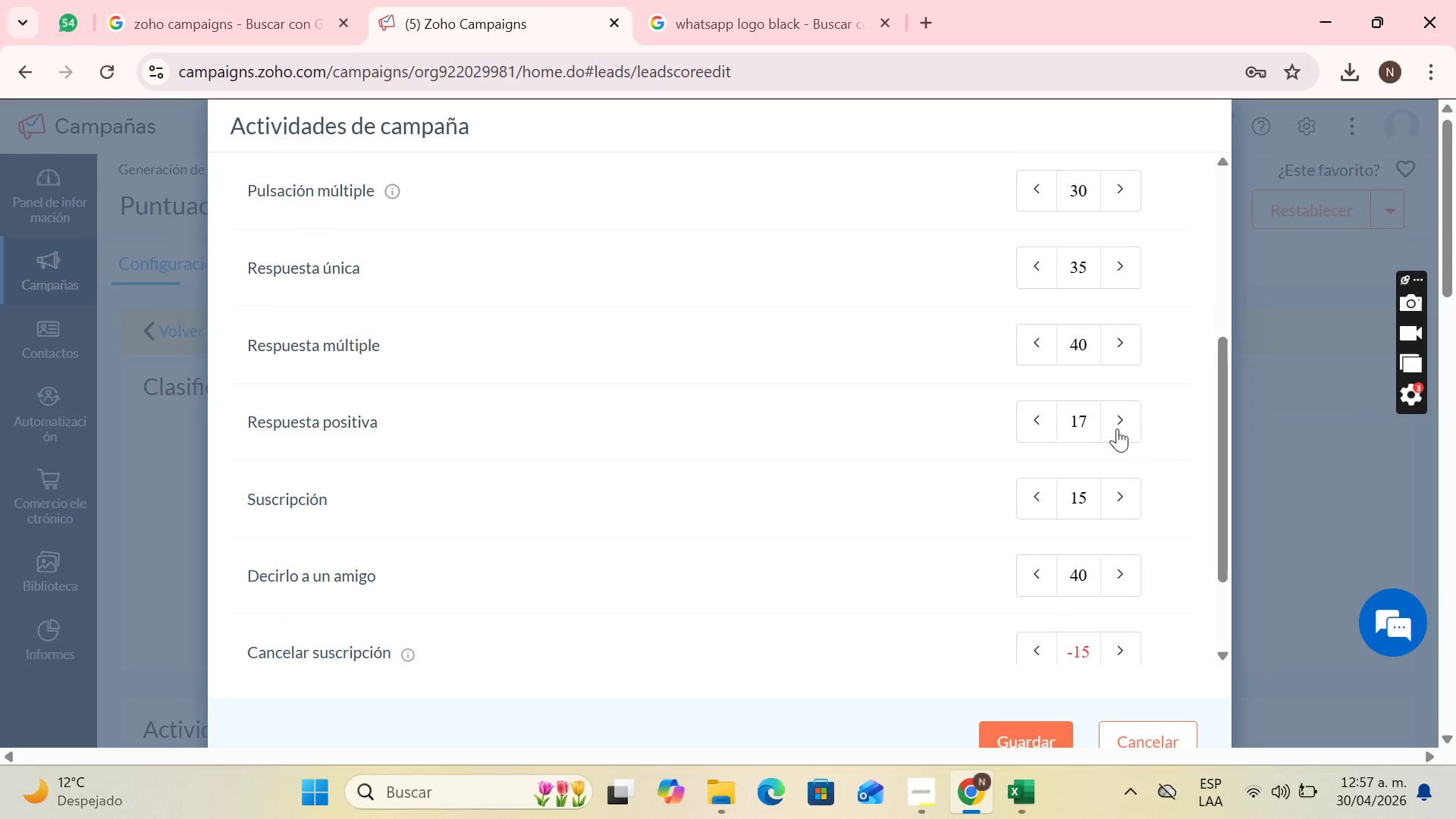 
triple_click([1117, 428])
 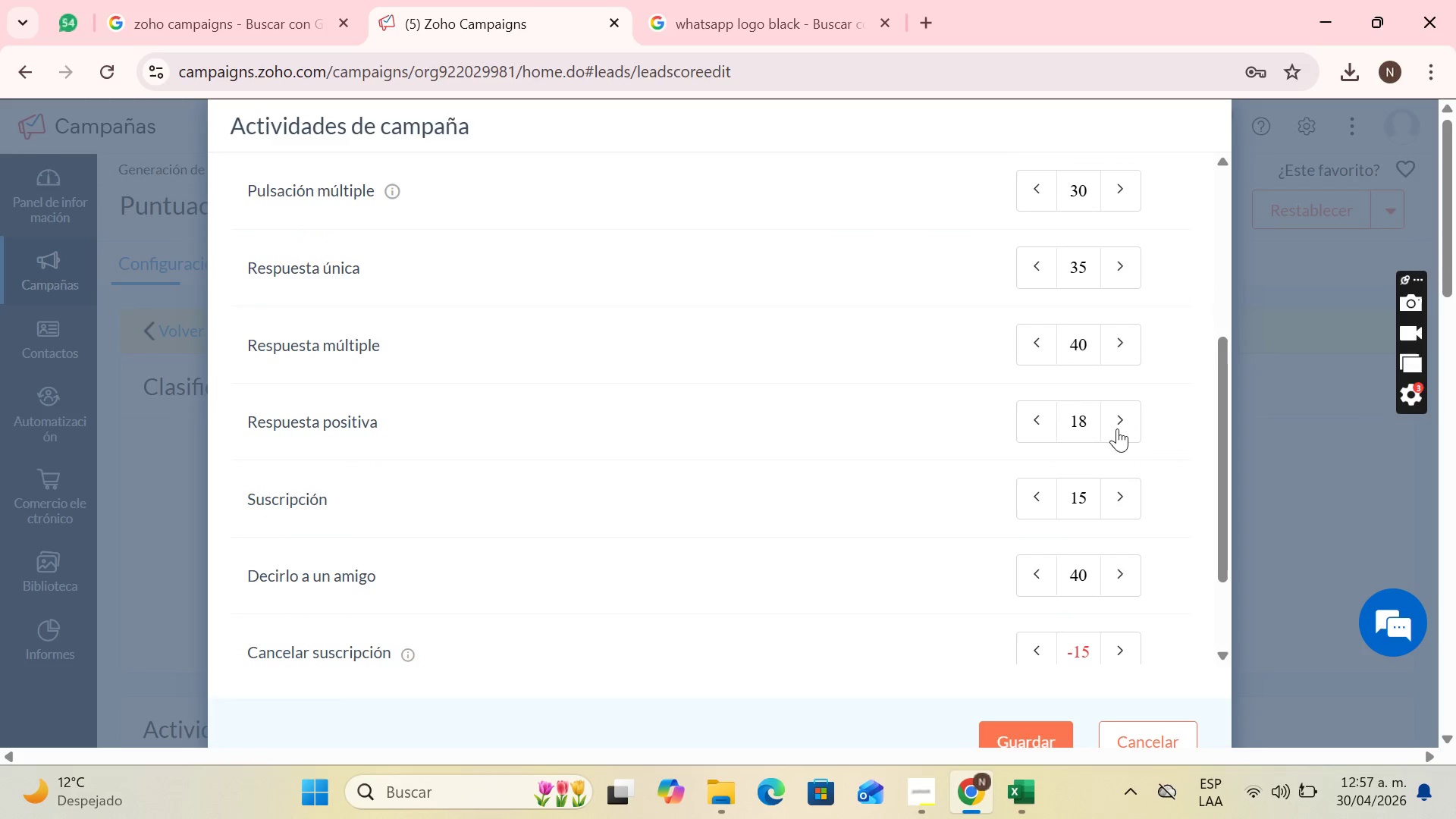 
triple_click([1117, 428])
 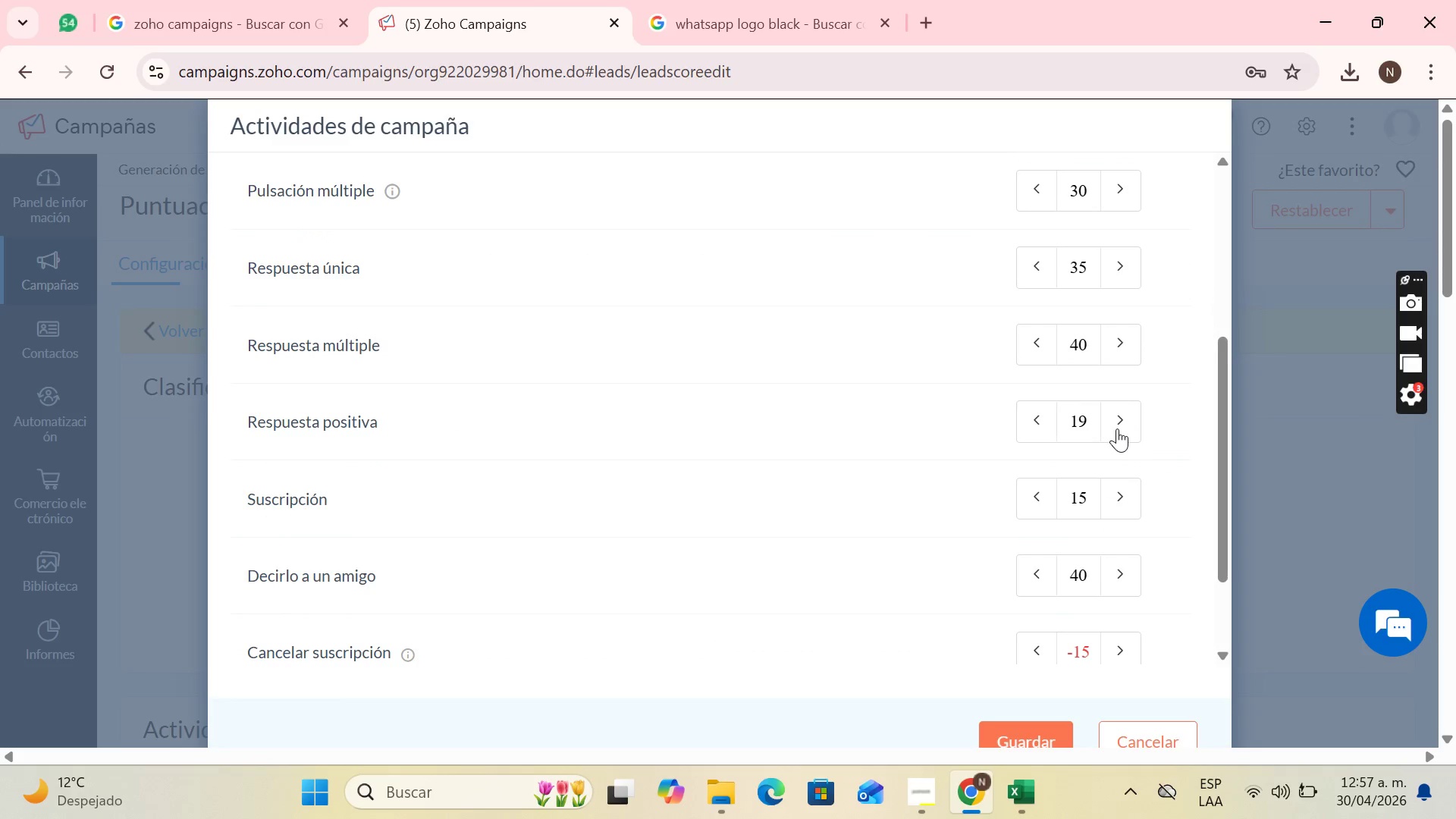 
triple_click([1117, 428])
 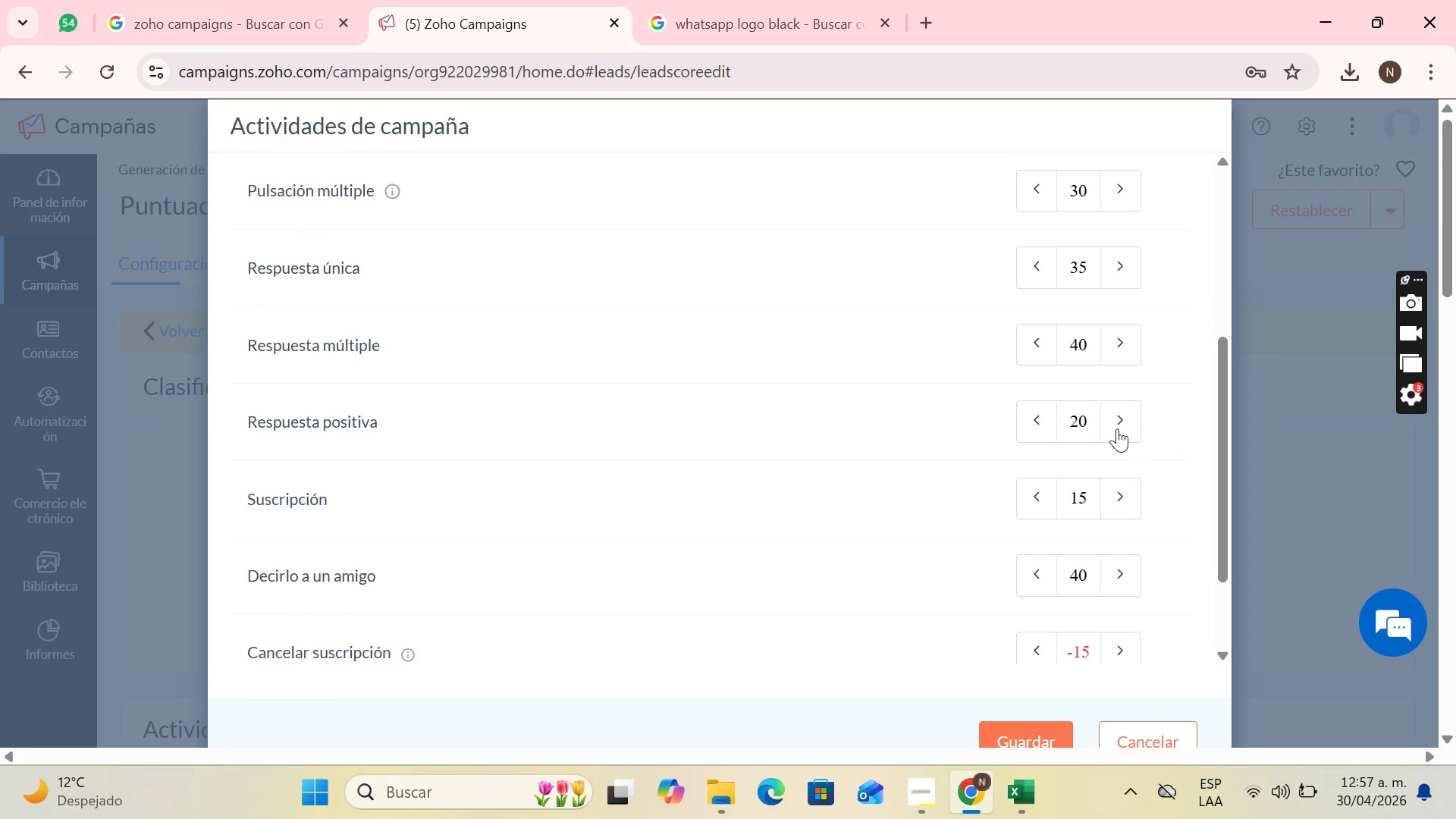 
triple_click([1117, 428])
 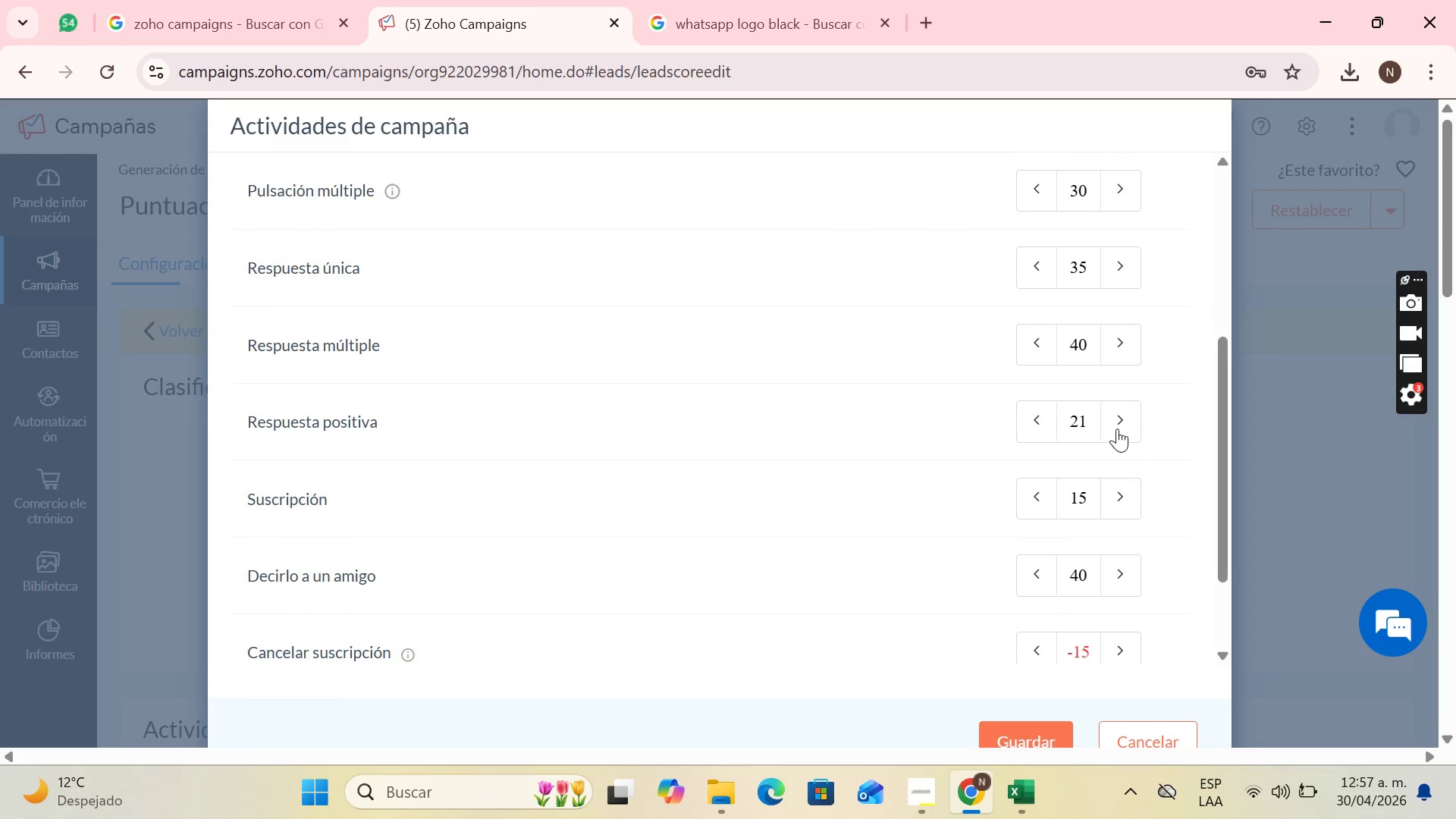 
triple_click([1117, 428])
 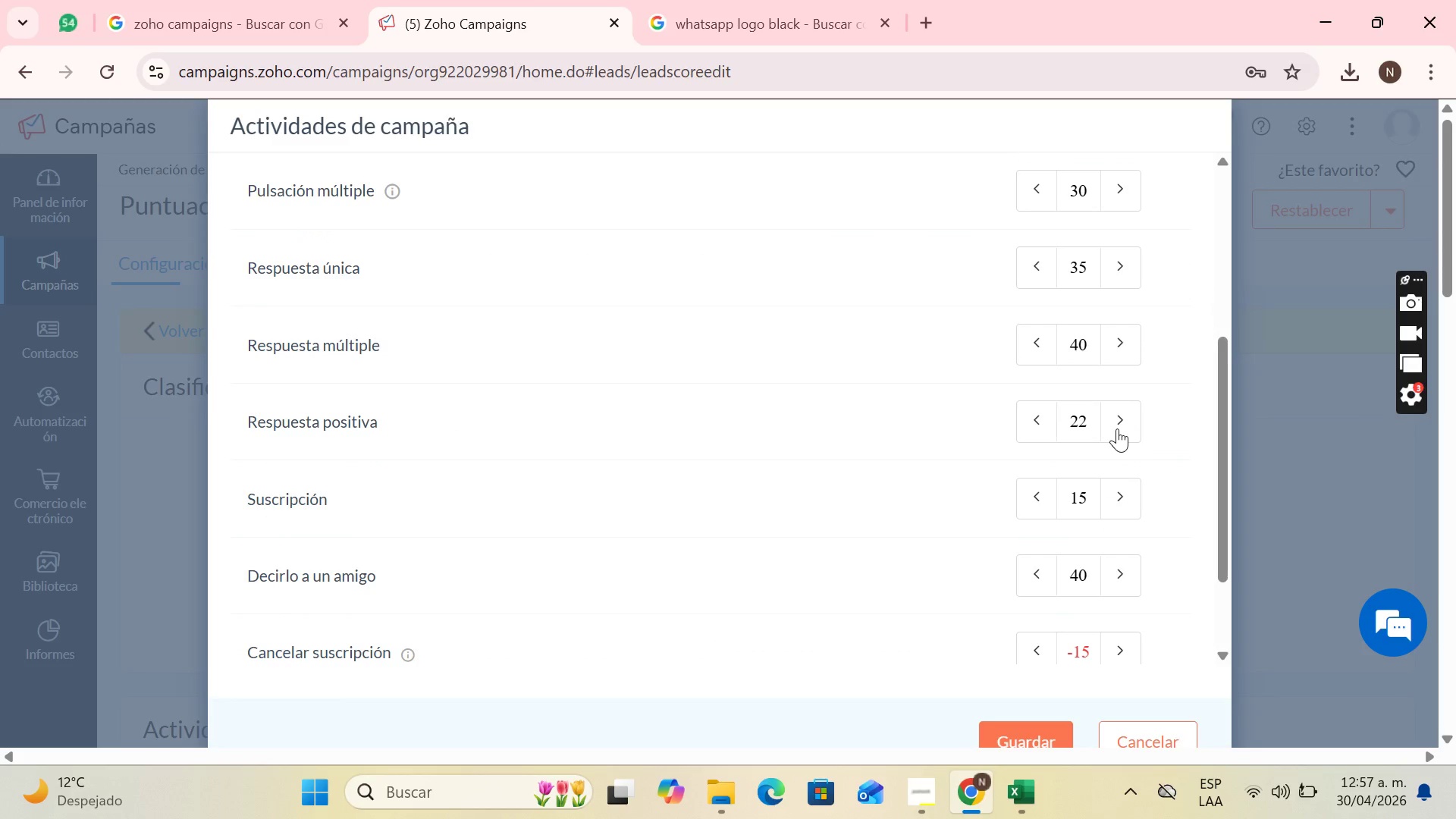 
triple_click([1117, 428])
 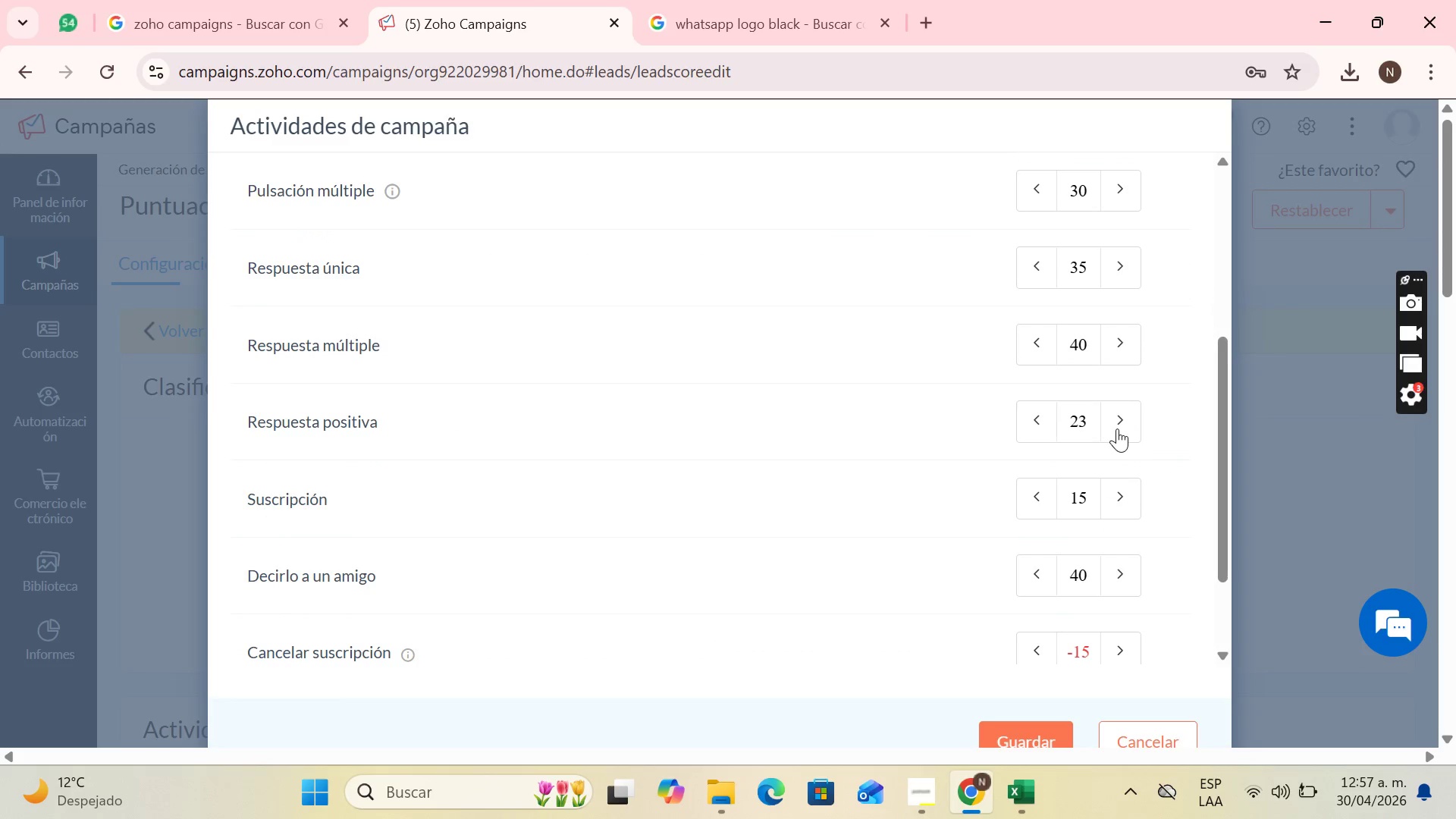 
triple_click([1117, 428])
 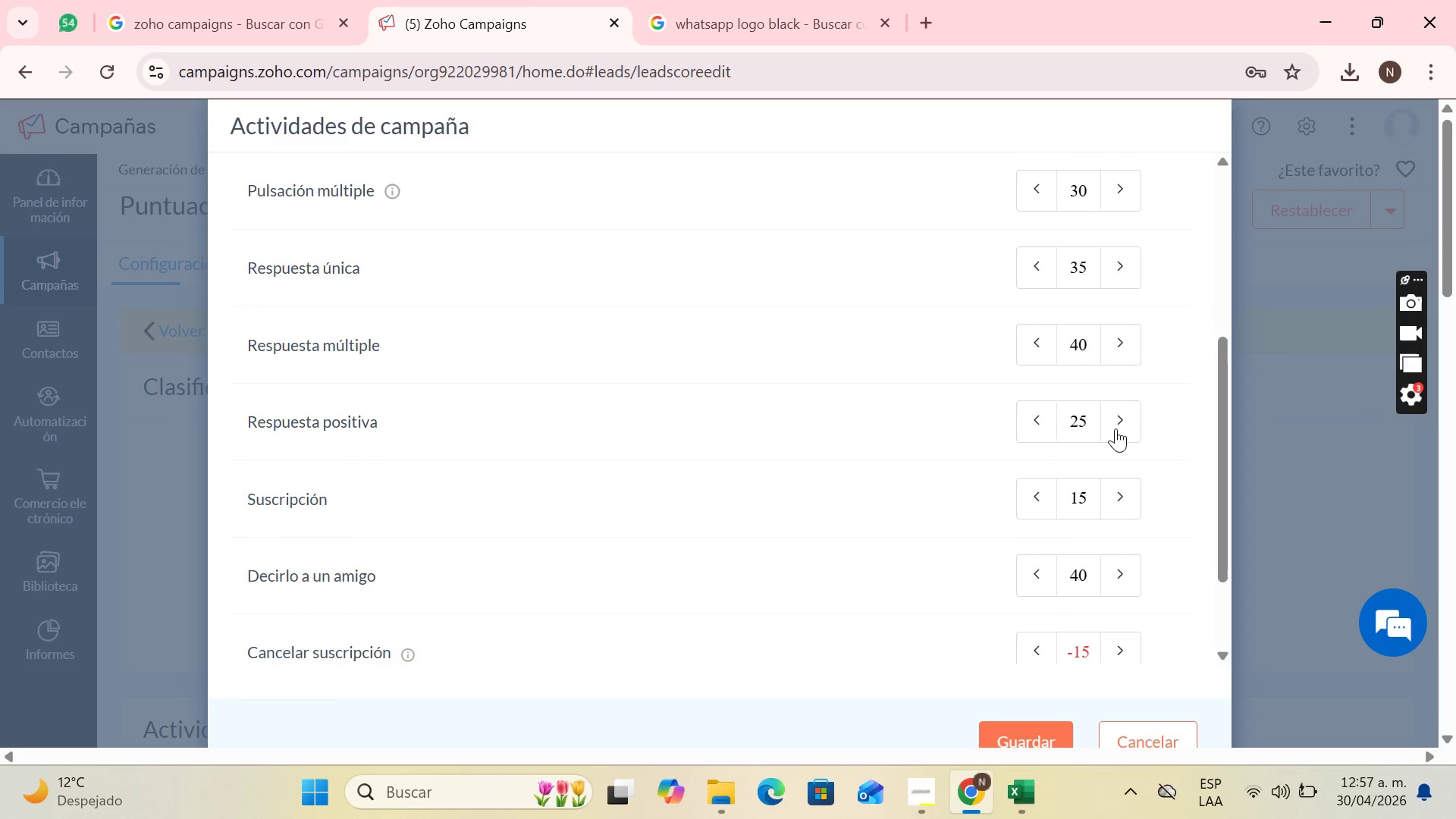 
triple_click([1116, 428])
 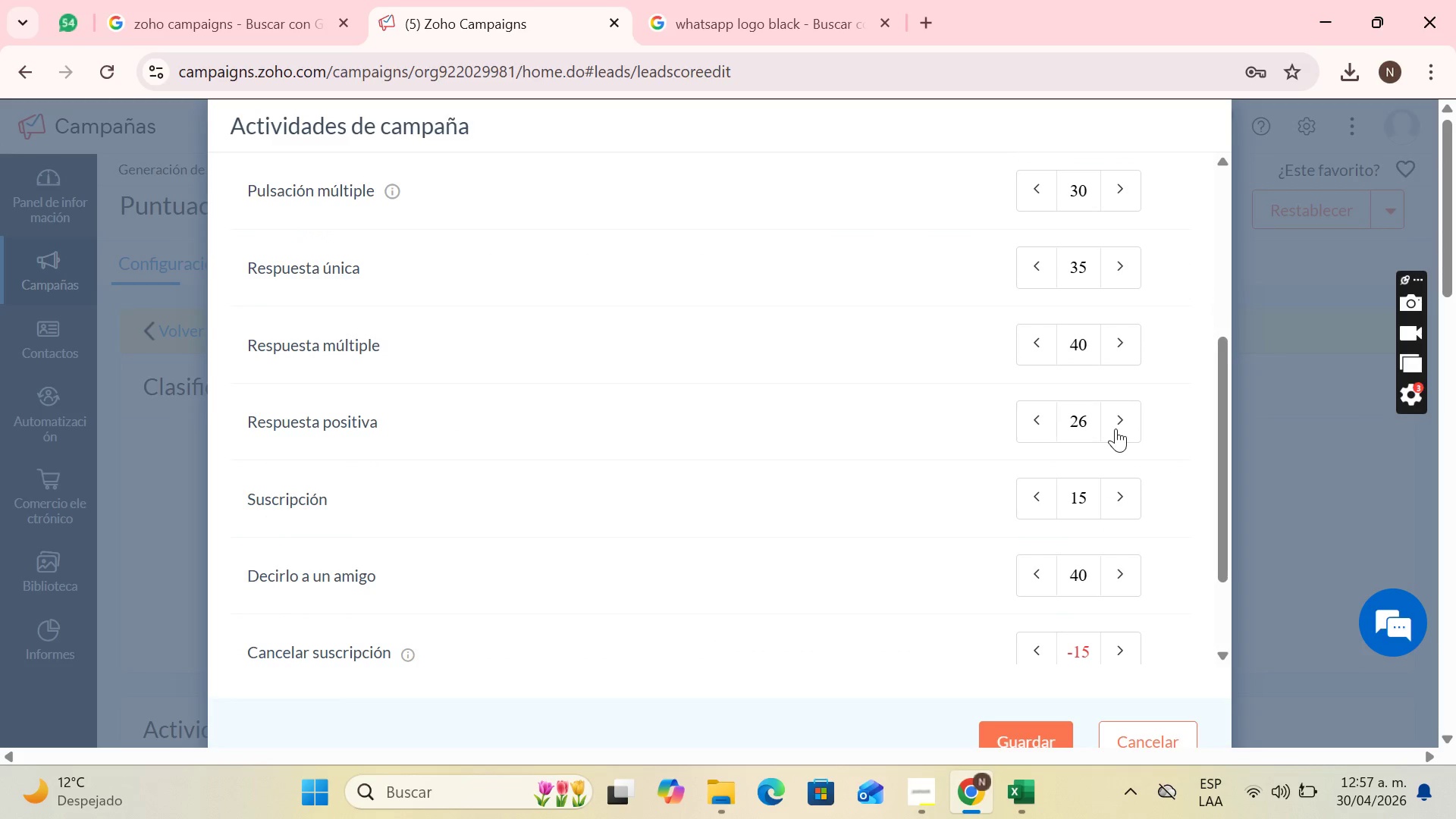 
triple_click([1116, 428])
 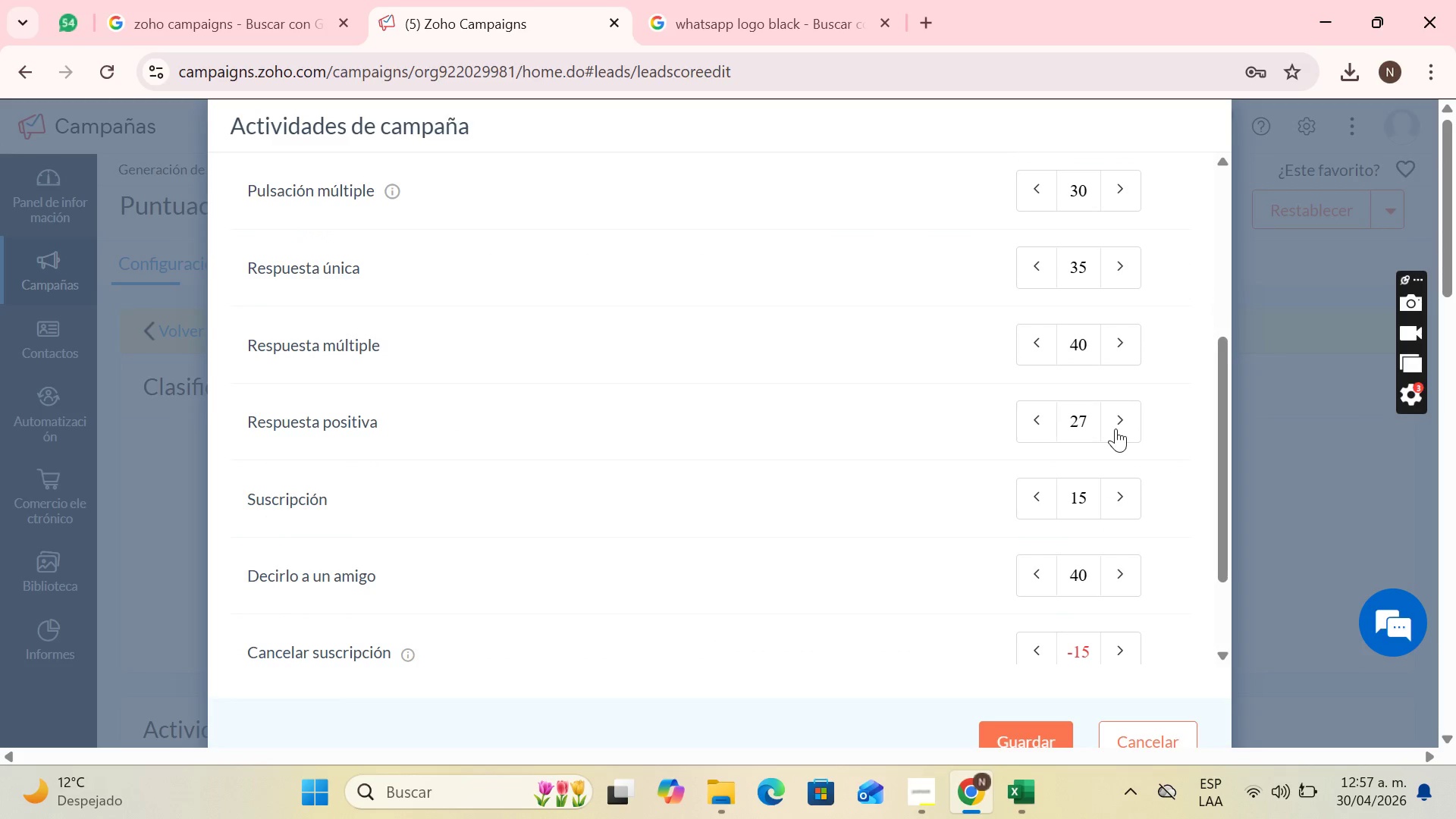 
triple_click([1116, 428])
 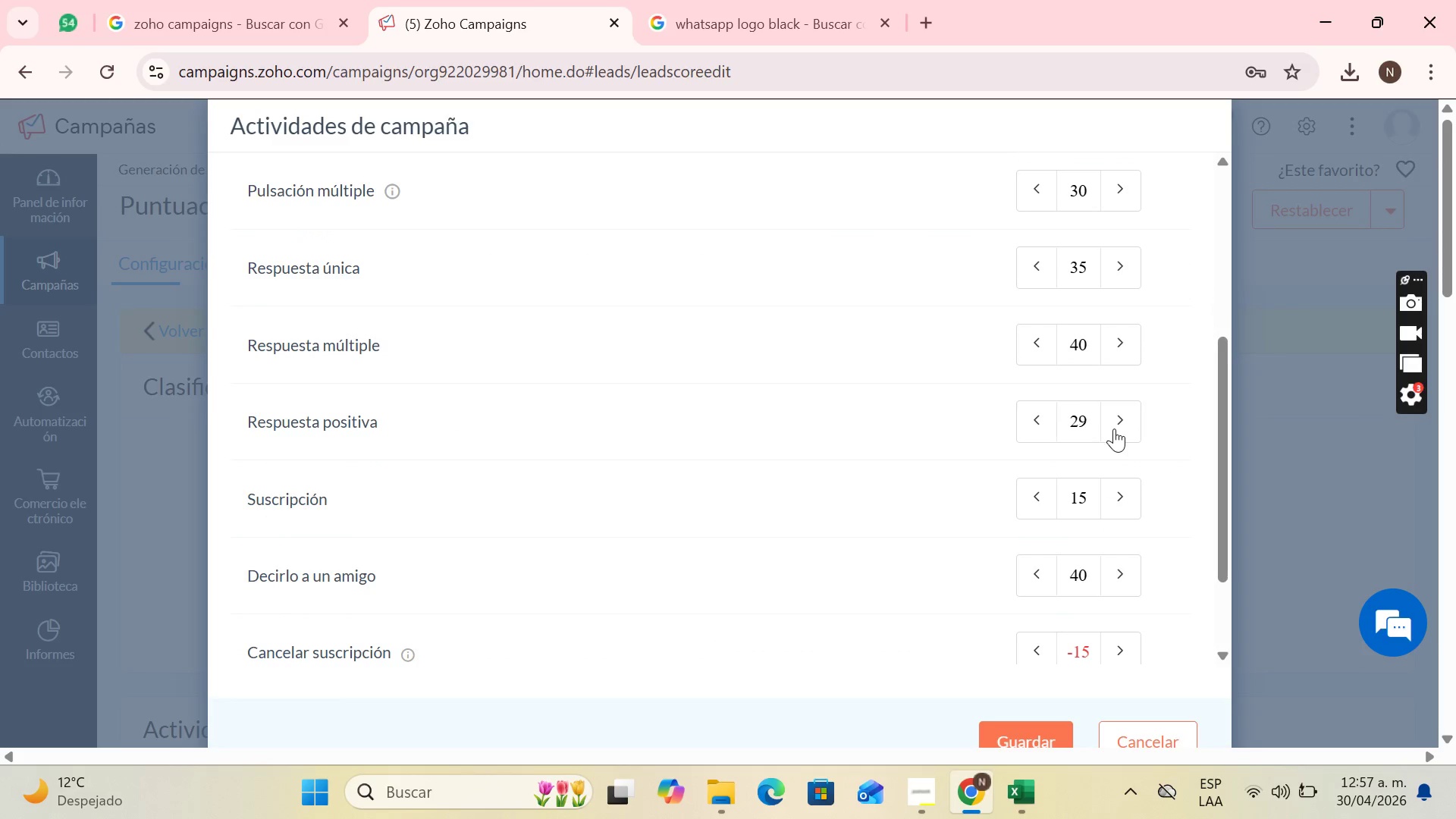 
triple_click([1114, 428])
 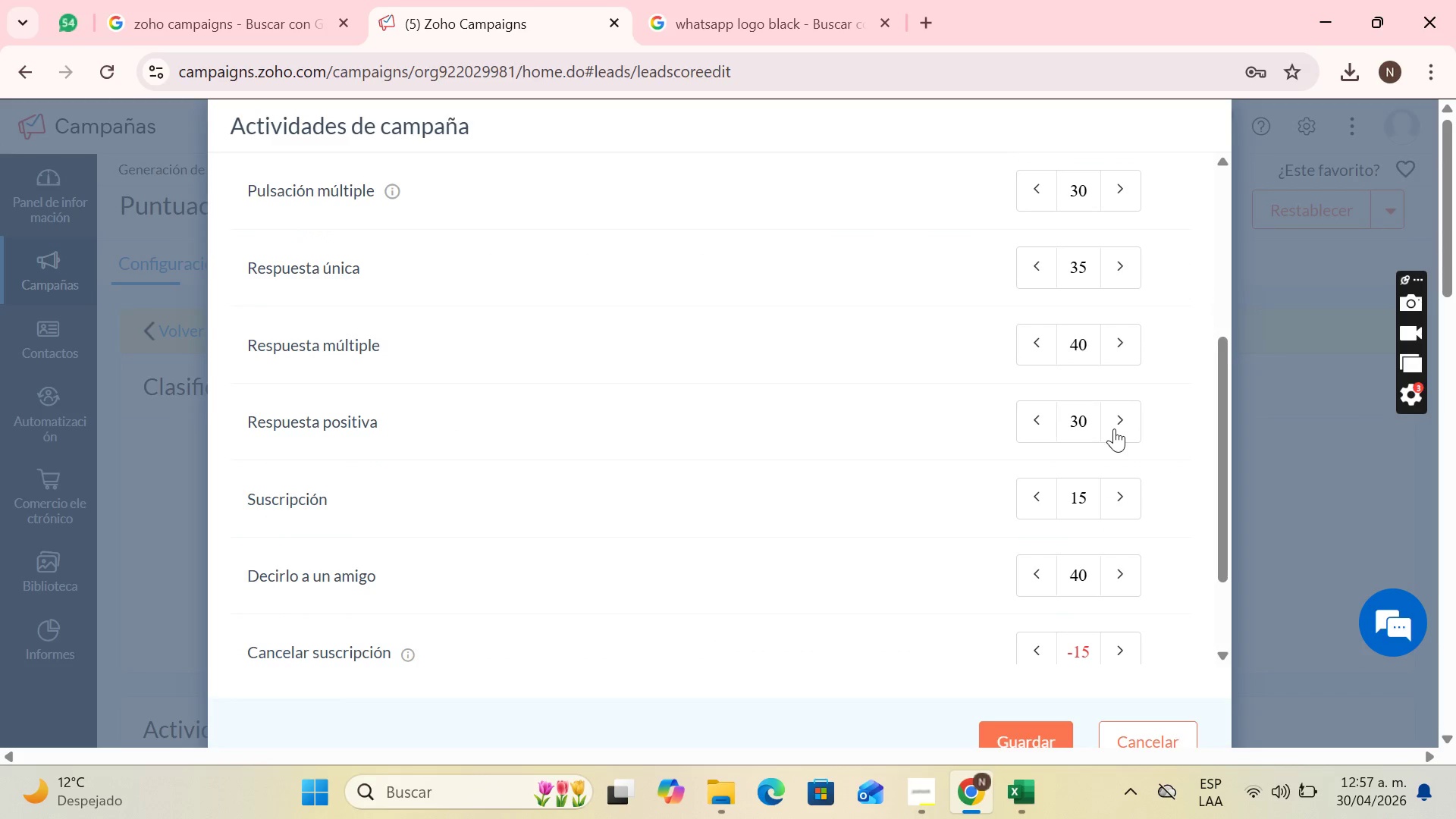 
triple_click([1114, 428])
 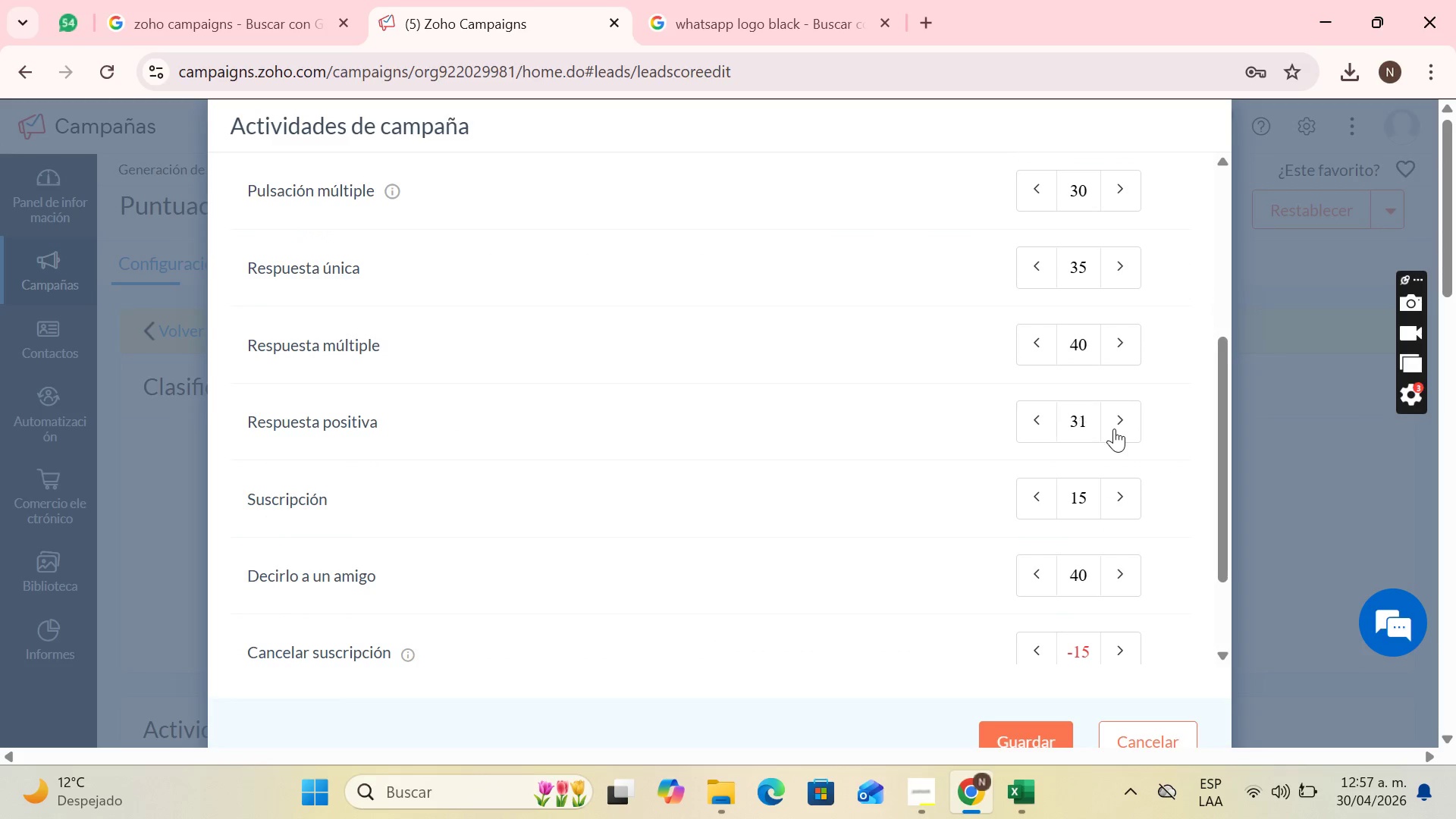 
triple_click([1114, 428])
 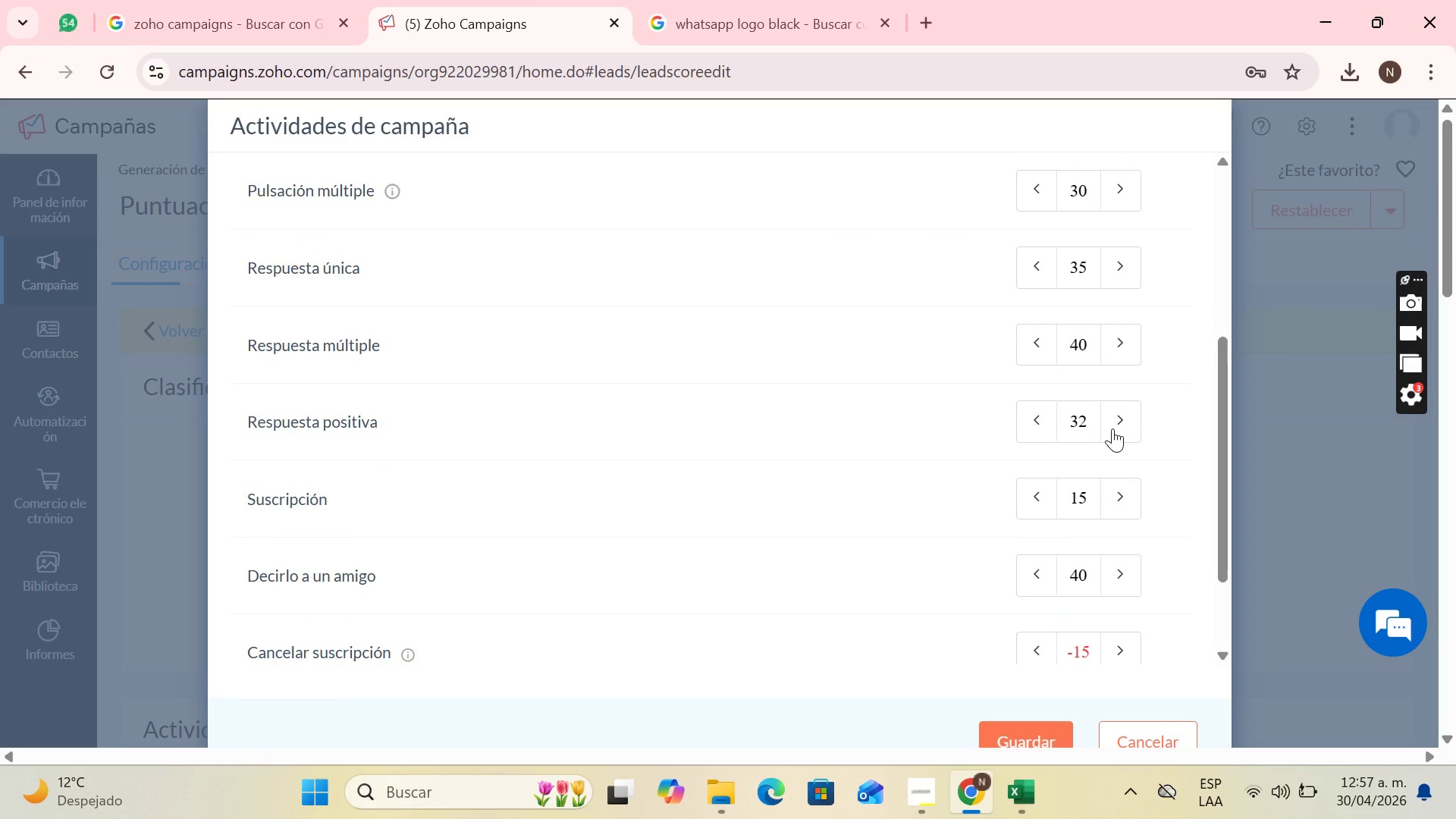 
triple_click([1112, 428])
 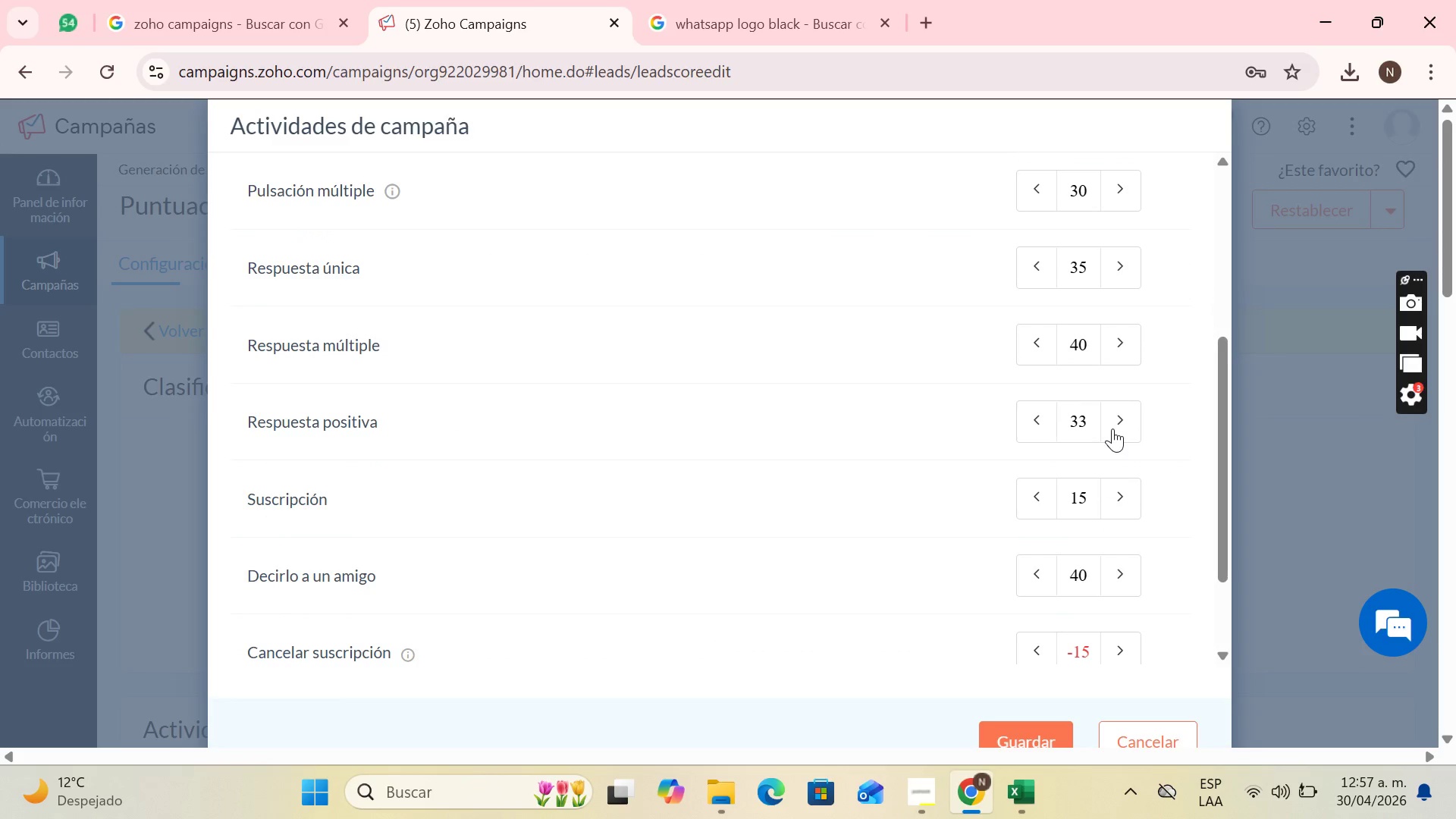 
triple_click([1112, 428])
 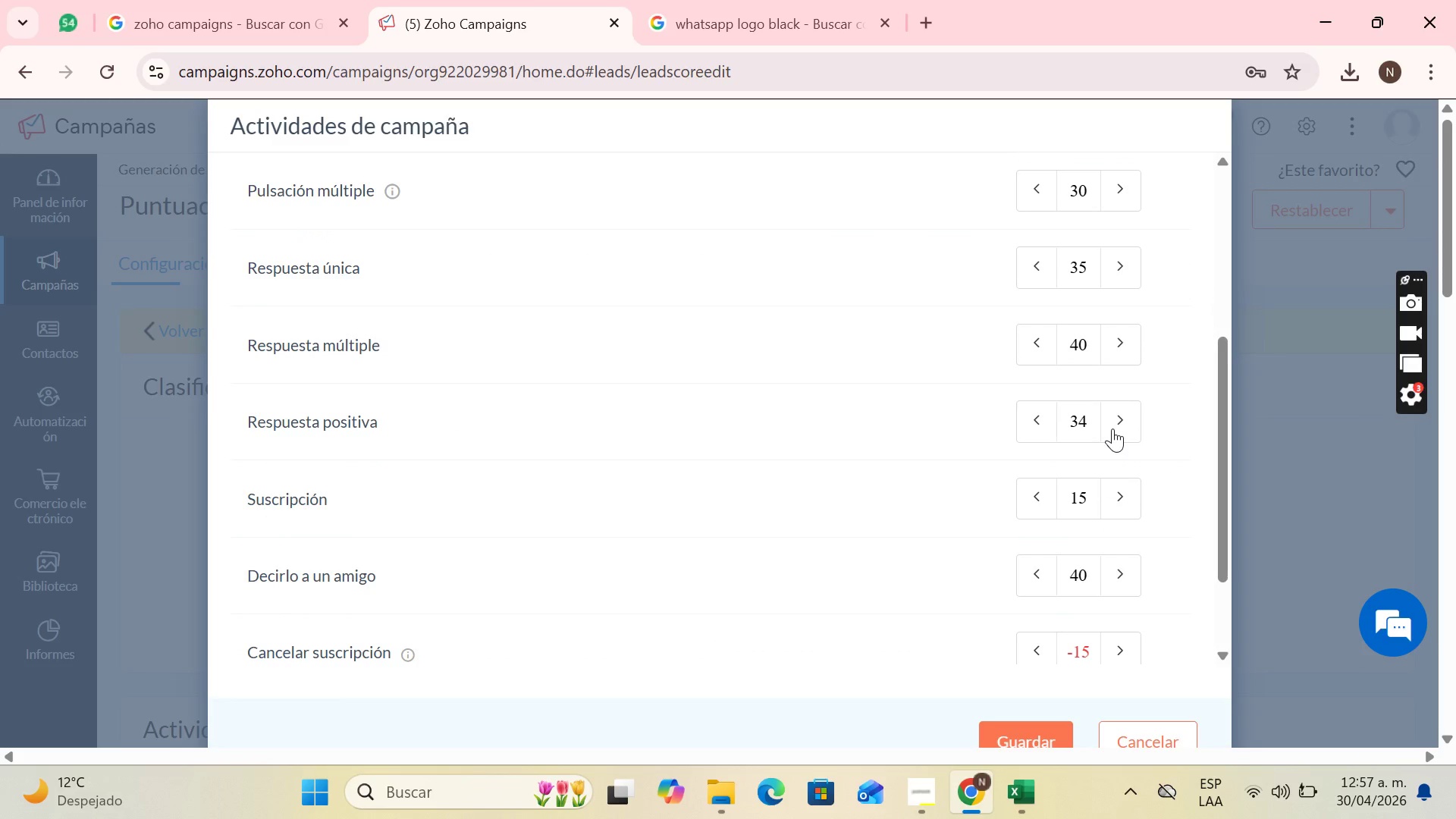 
triple_click([1112, 428])
 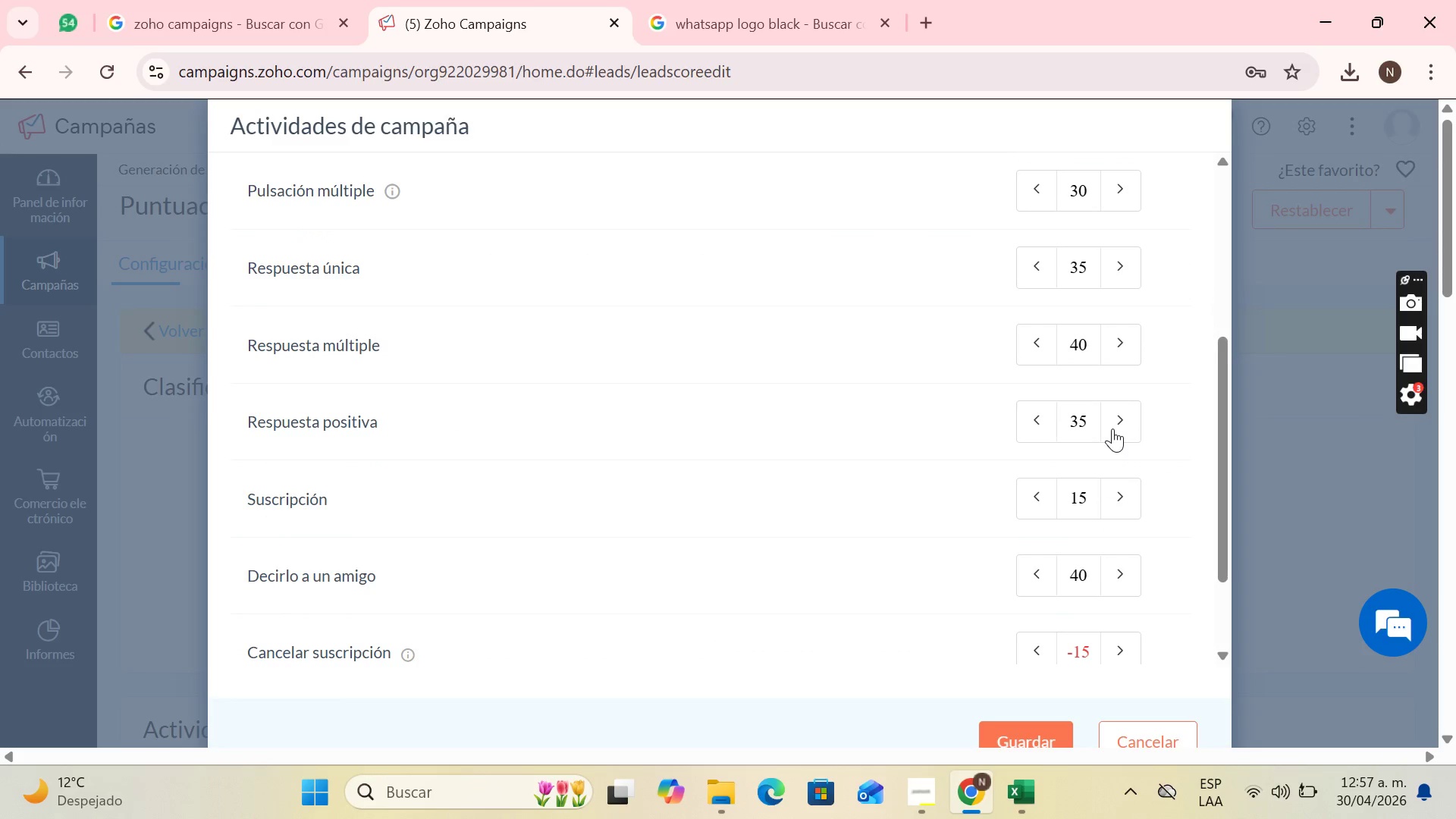 
triple_click([1112, 428])
 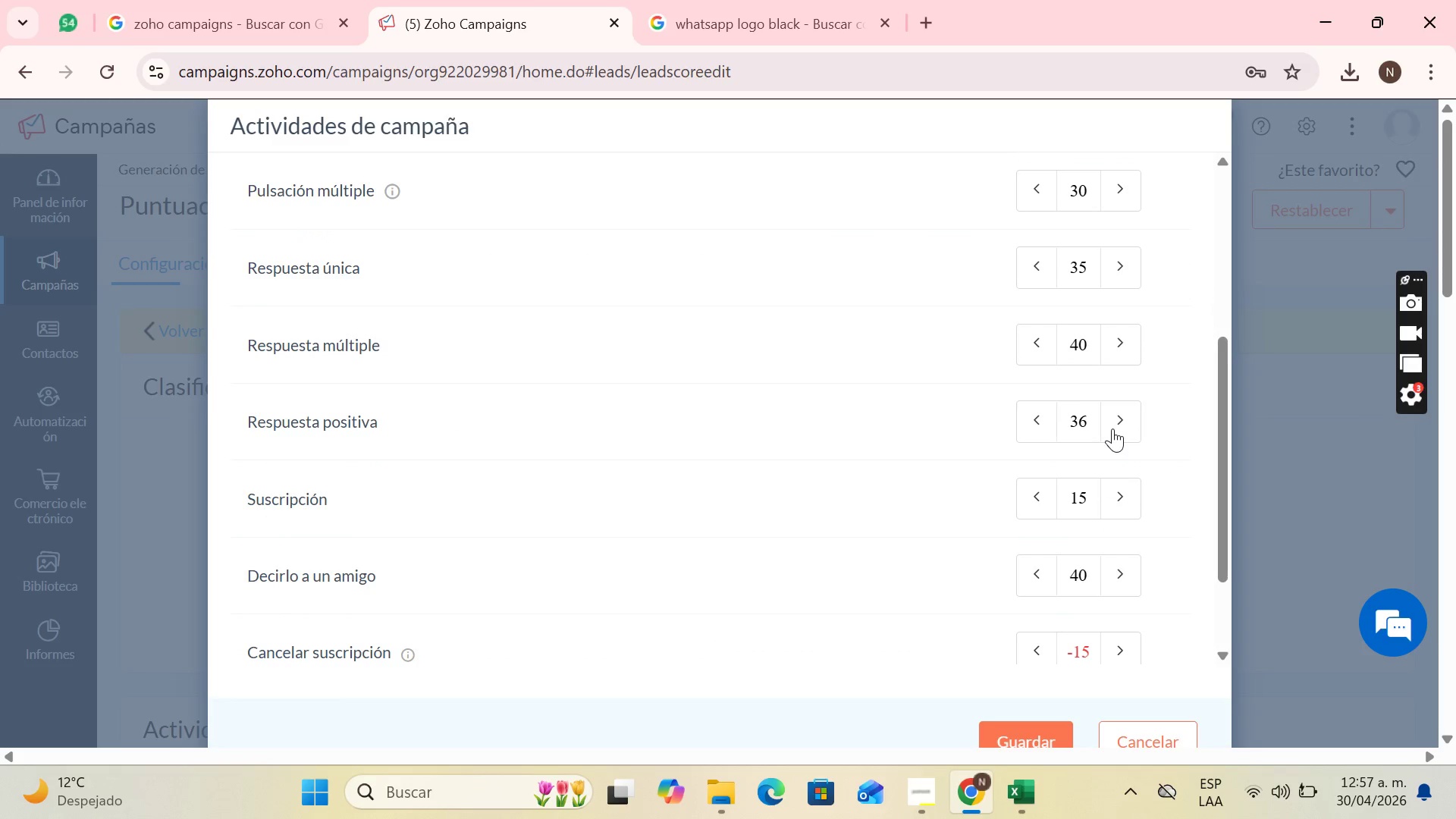 
triple_click([1112, 428])
 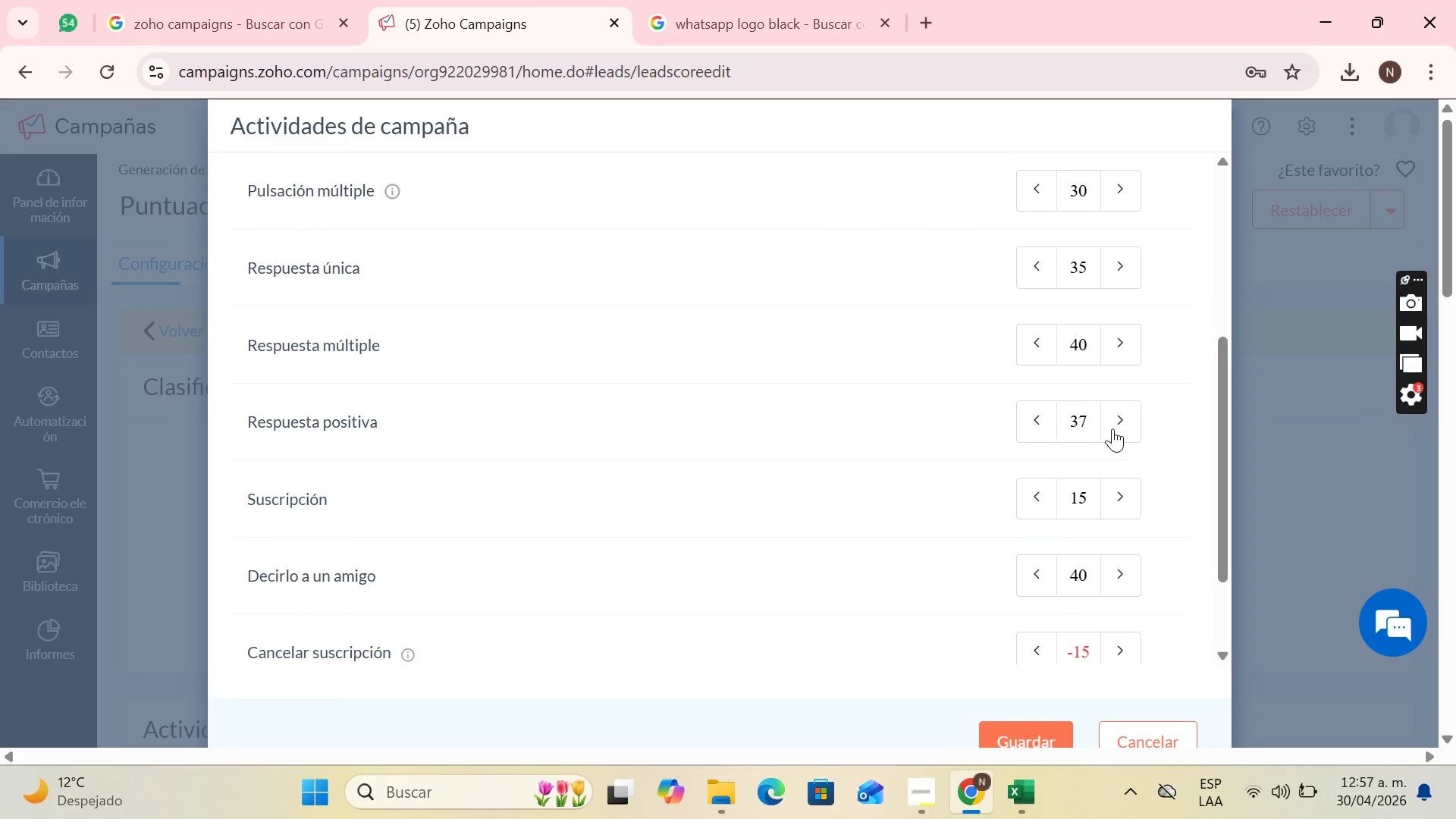 
triple_click([1112, 428])
 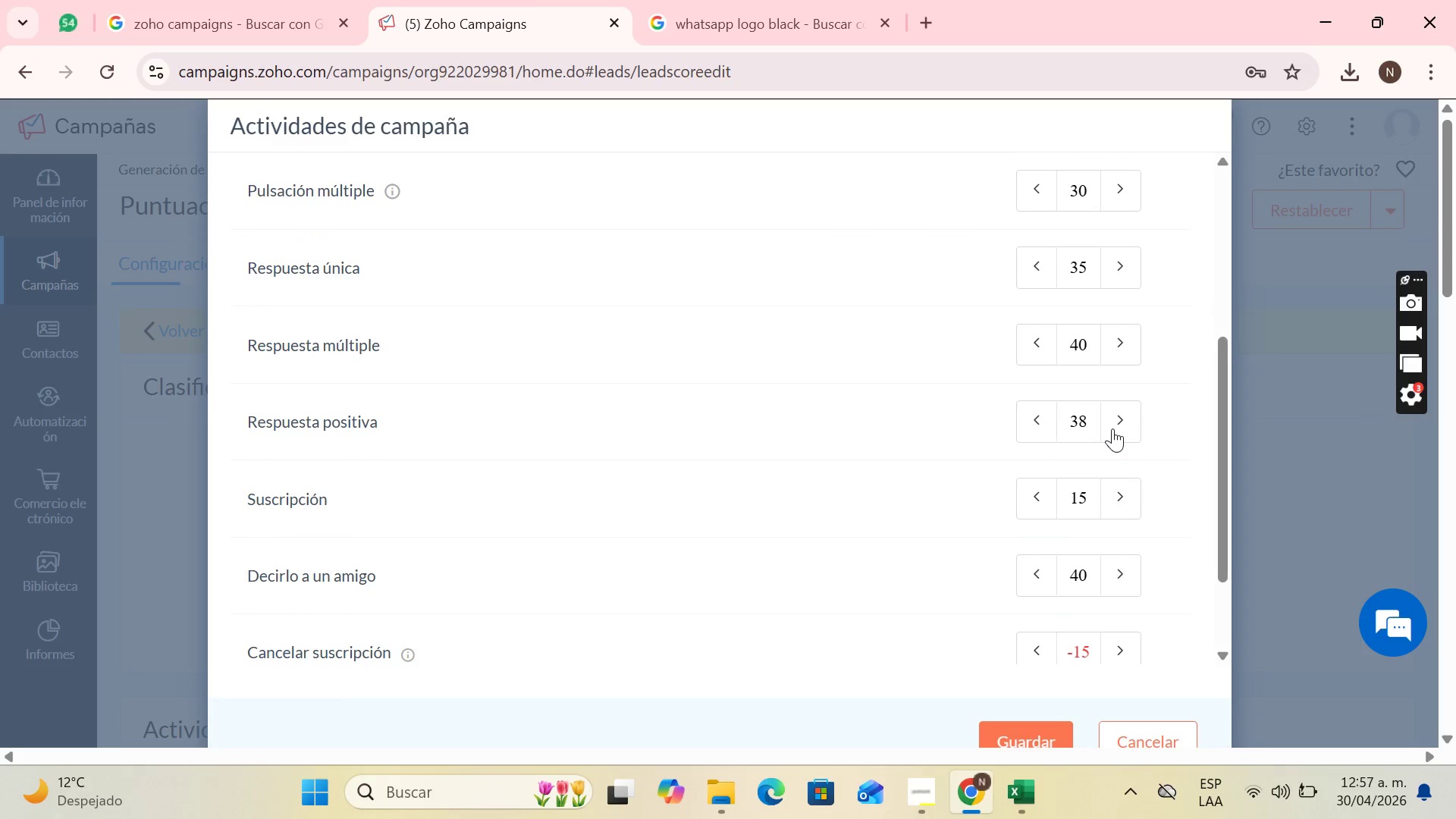 
triple_click([1112, 428])
 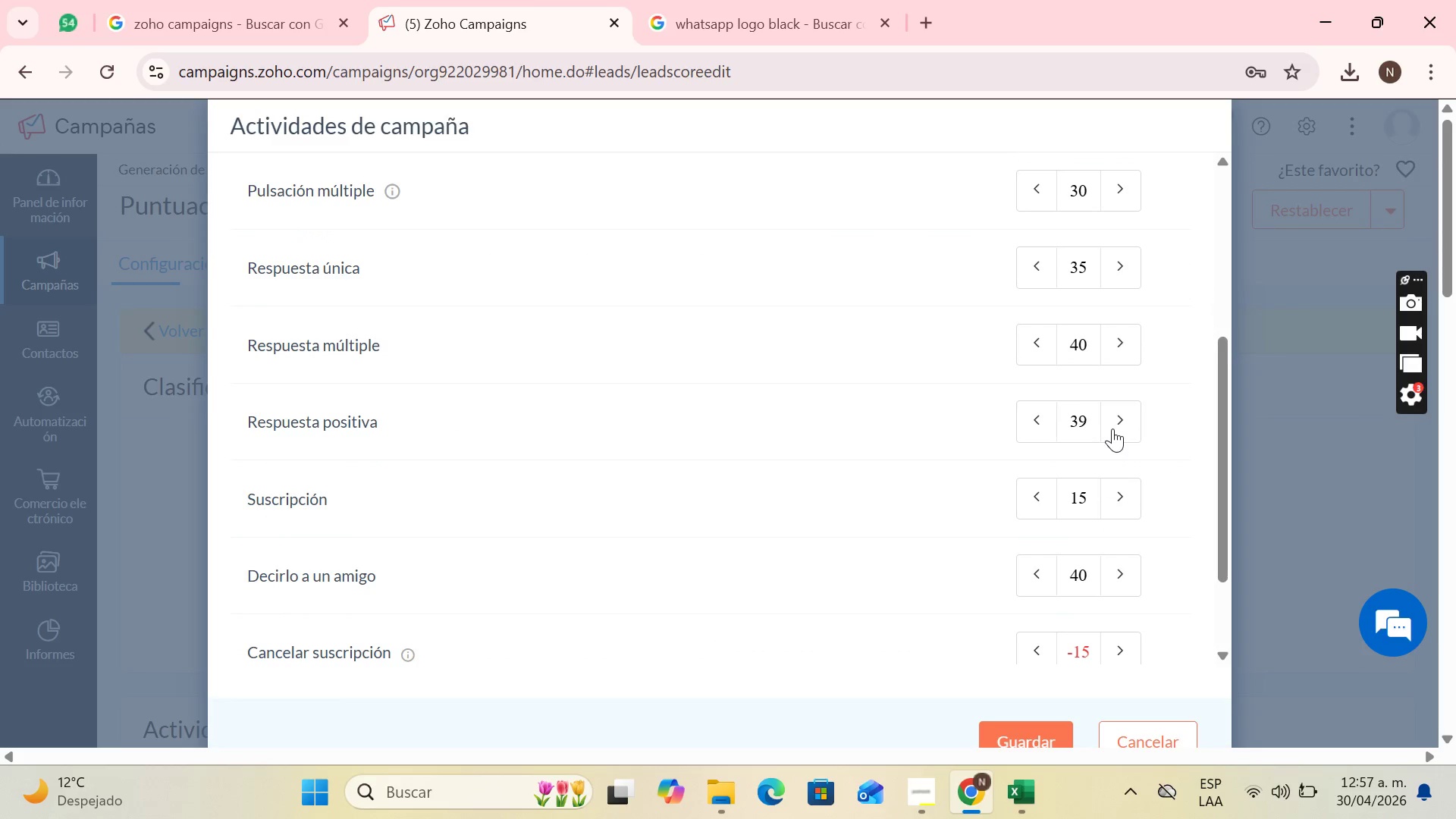 
triple_click([1112, 428])
 